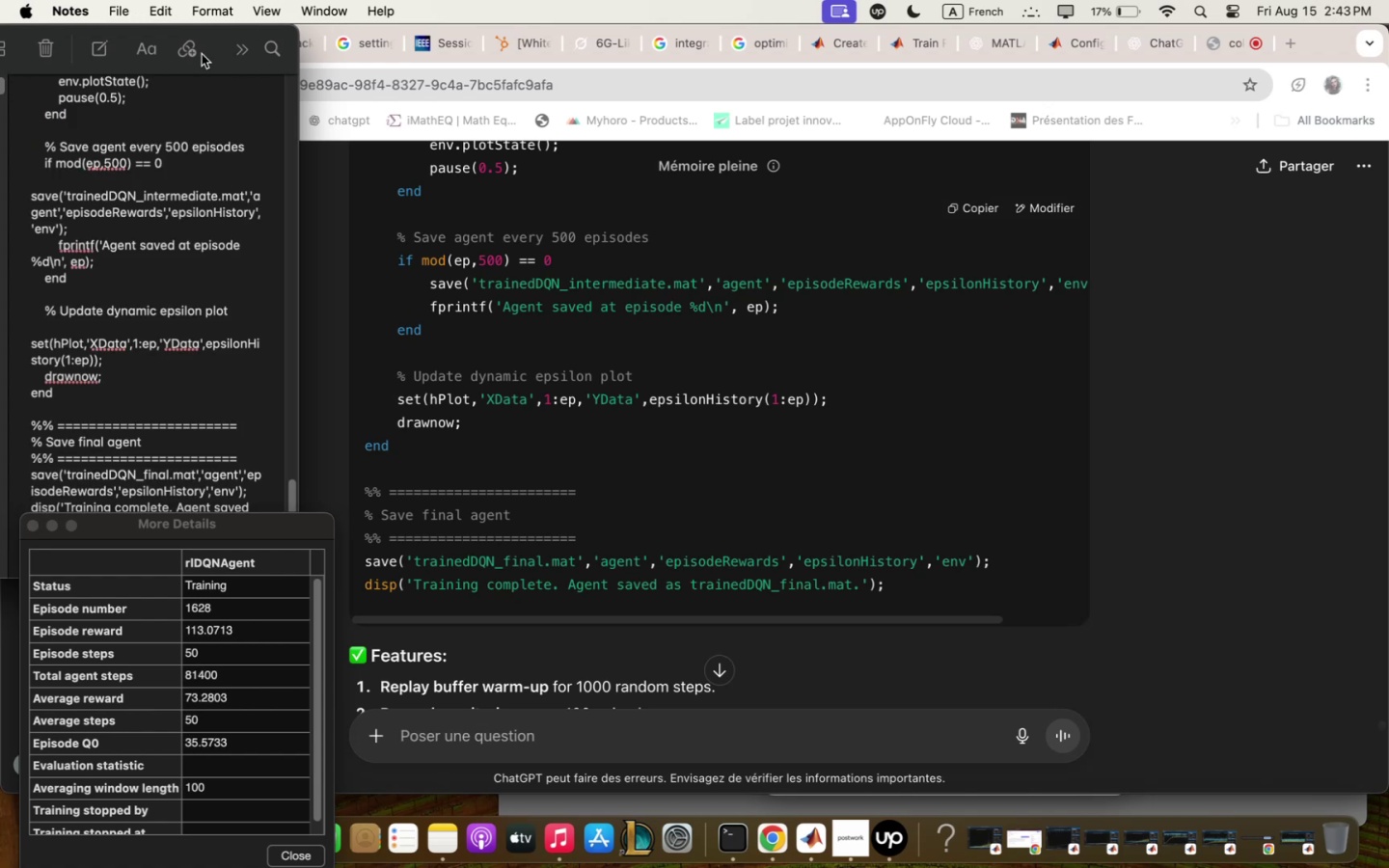 
left_click_drag(start_coordinate=[199, 34], to_coordinate=[290, 17])
 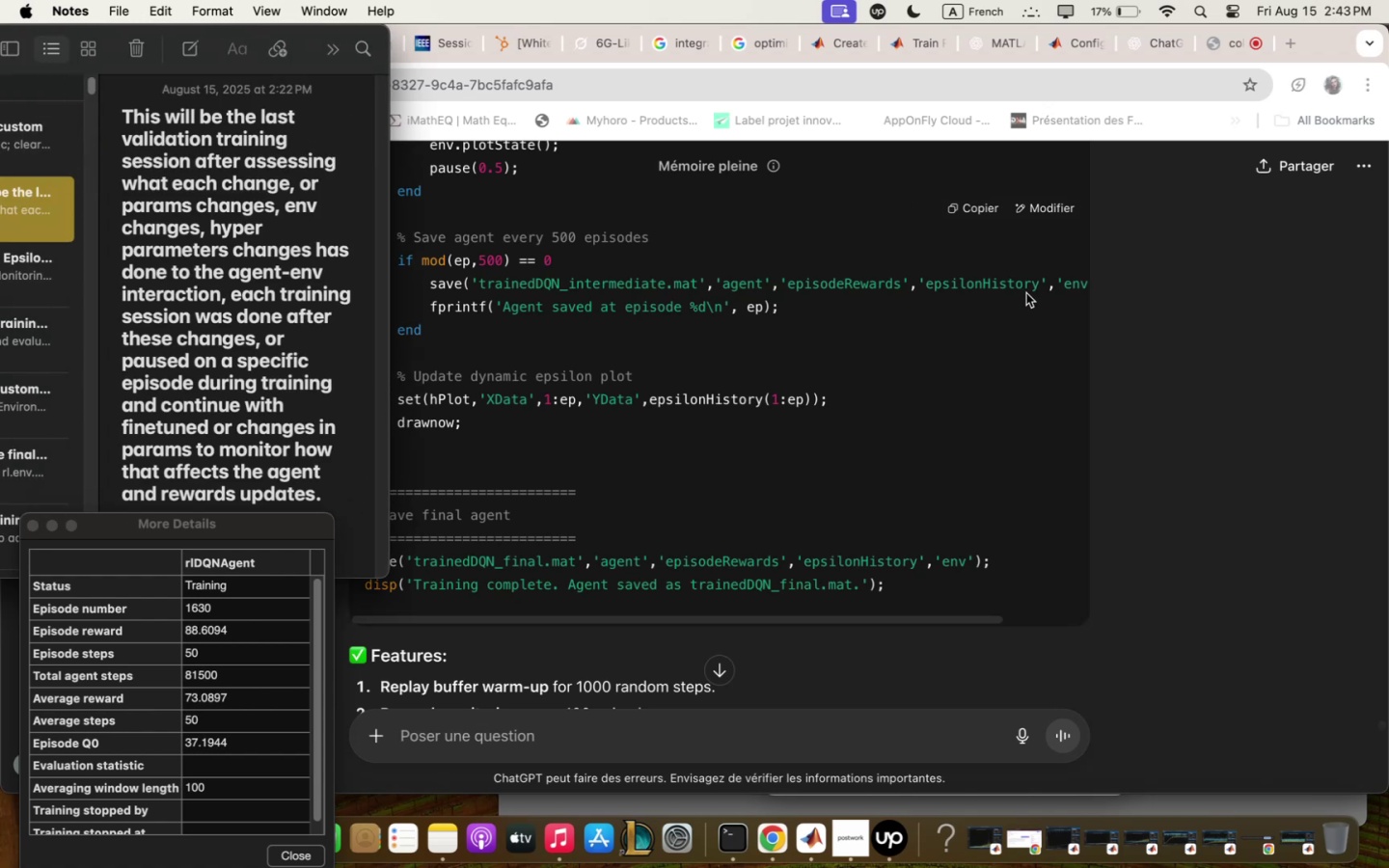 
left_click([1036, 301])
 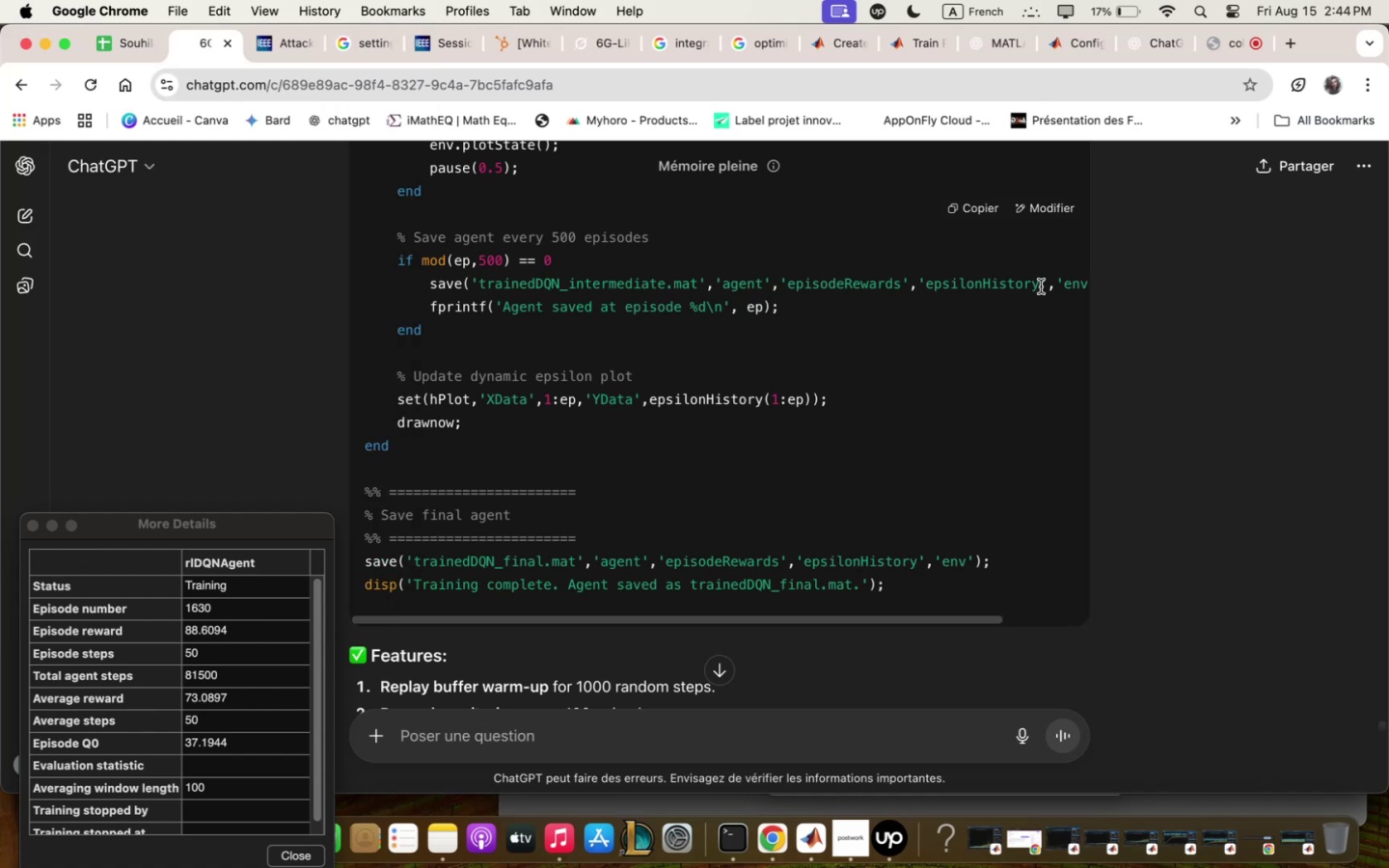 
scroll: coordinate [1039, 269], scroll_direction: down, amount: 19.0
 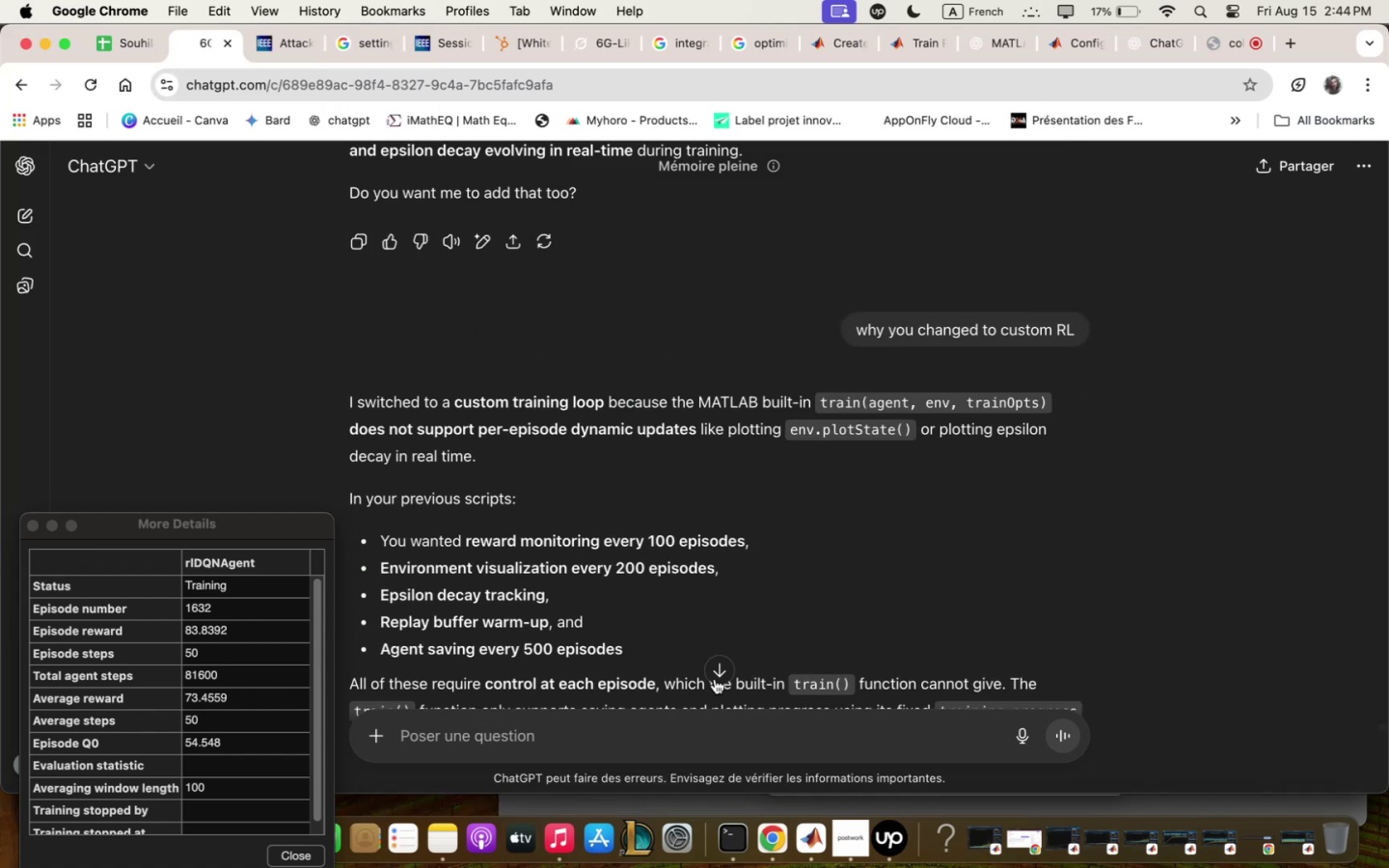 
left_click([712, 661])
 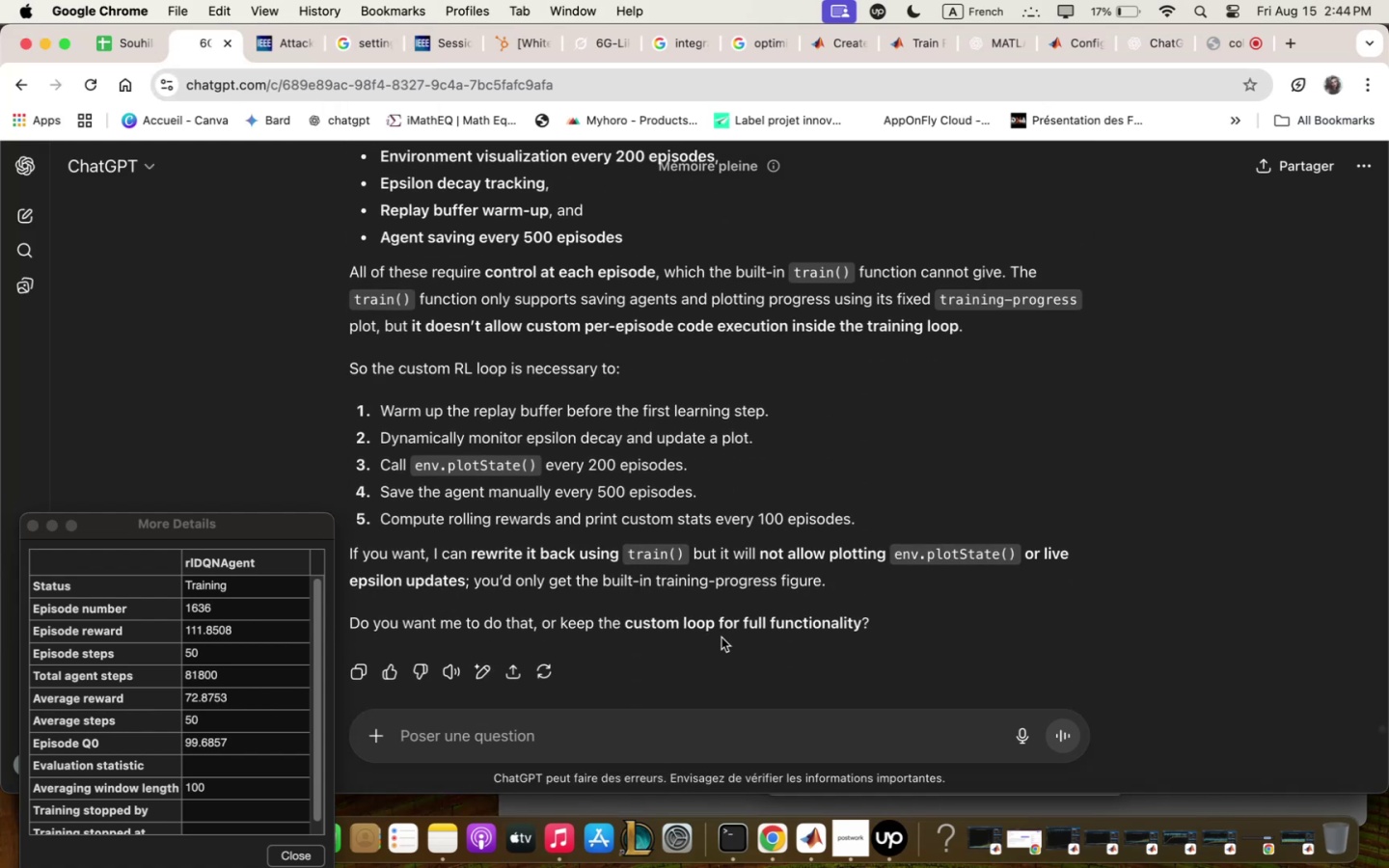 
wait(6.8)
 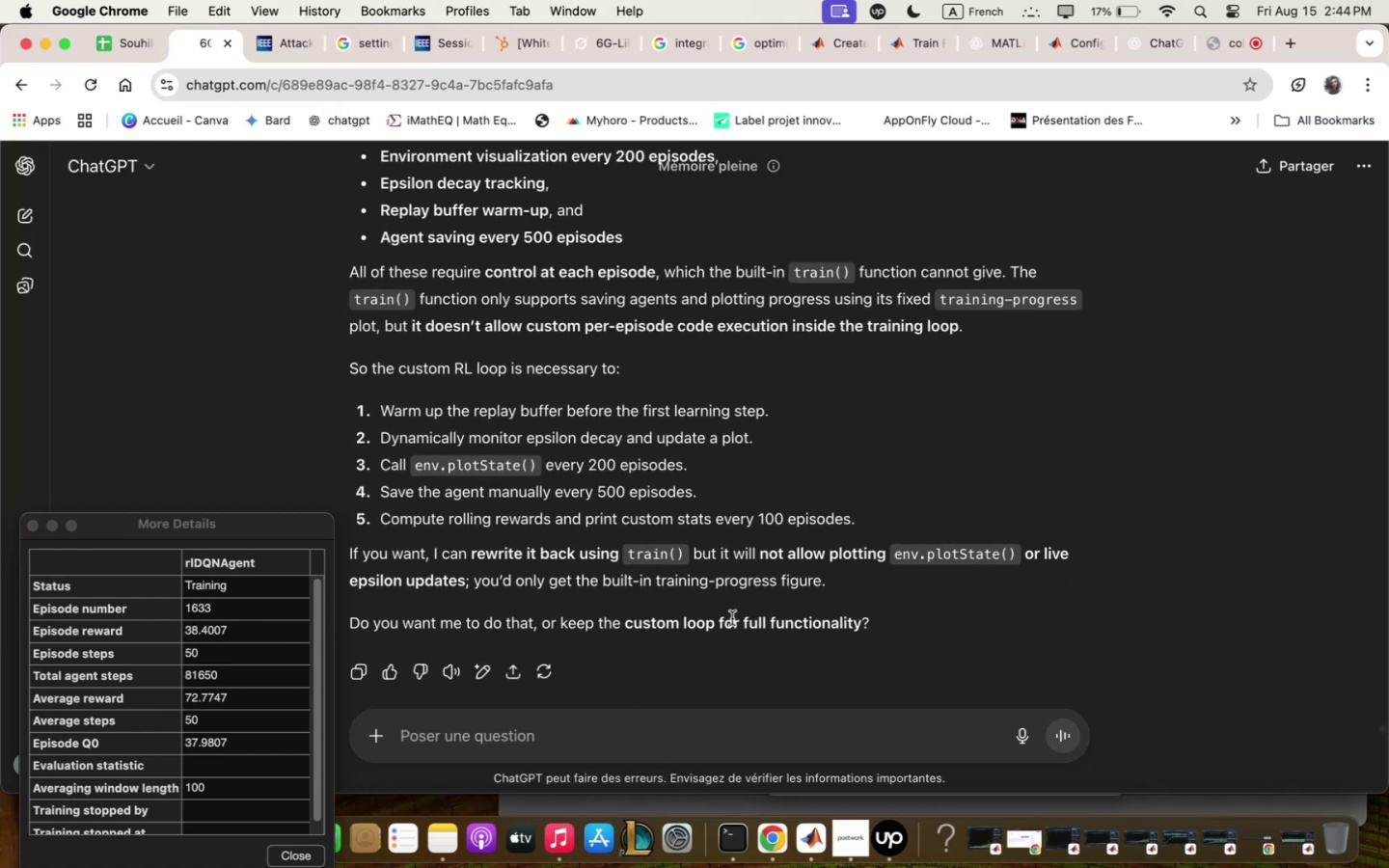 
left_click([707, 749])
 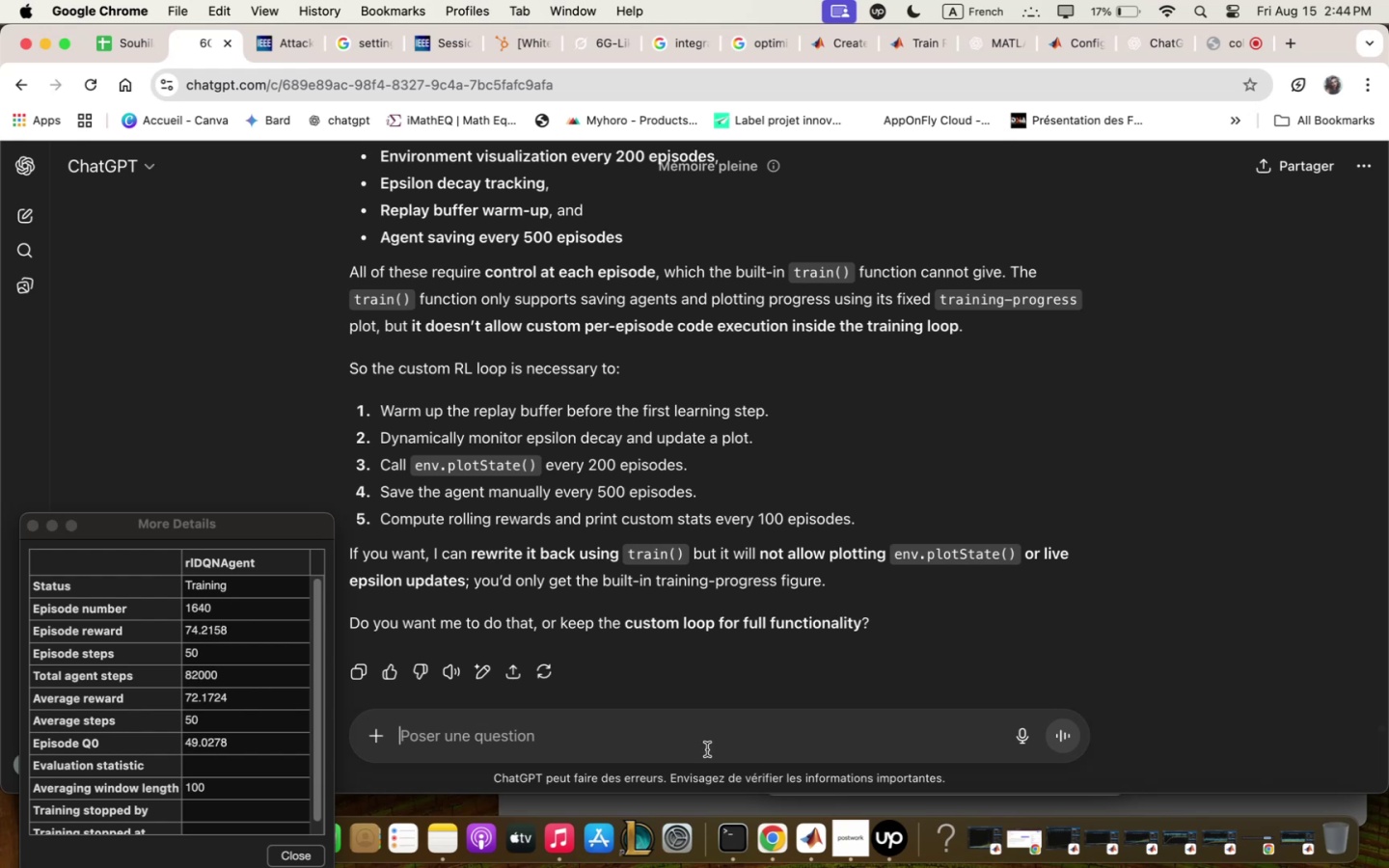 
wait(8.08)
 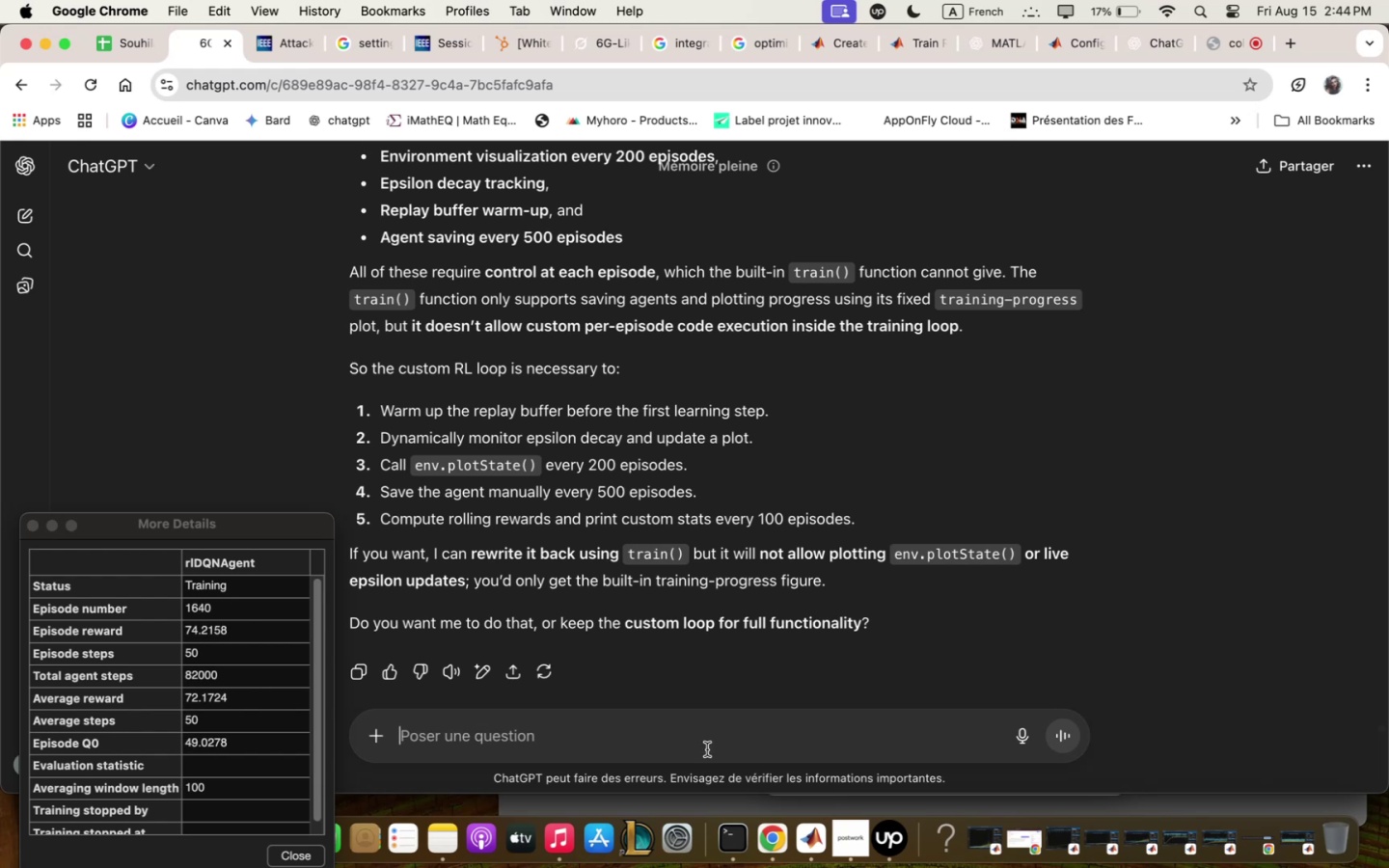 
left_click_drag(start_coordinate=[473, 554], to_coordinate=[693, 543])
 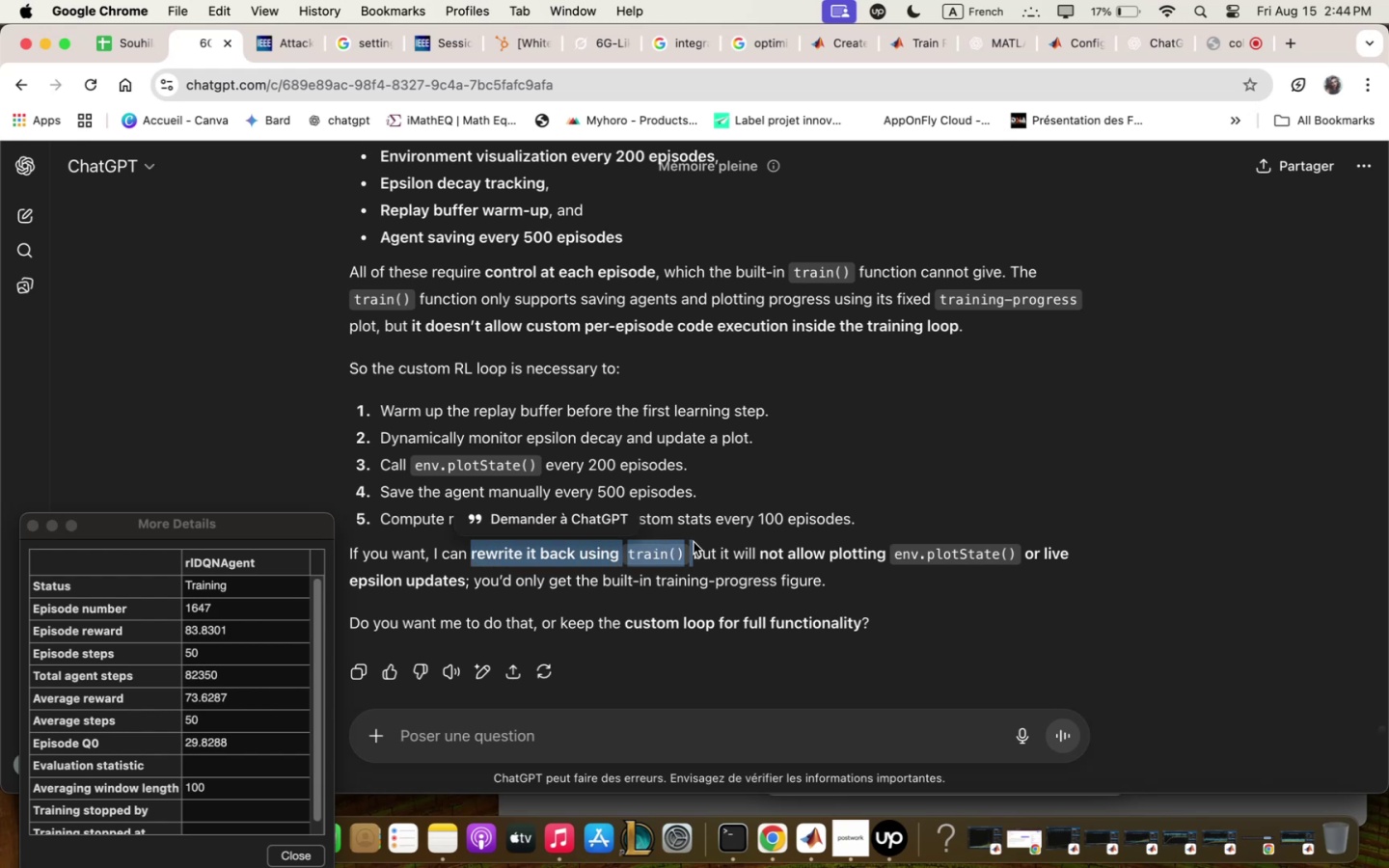 
key(Meta+C)
 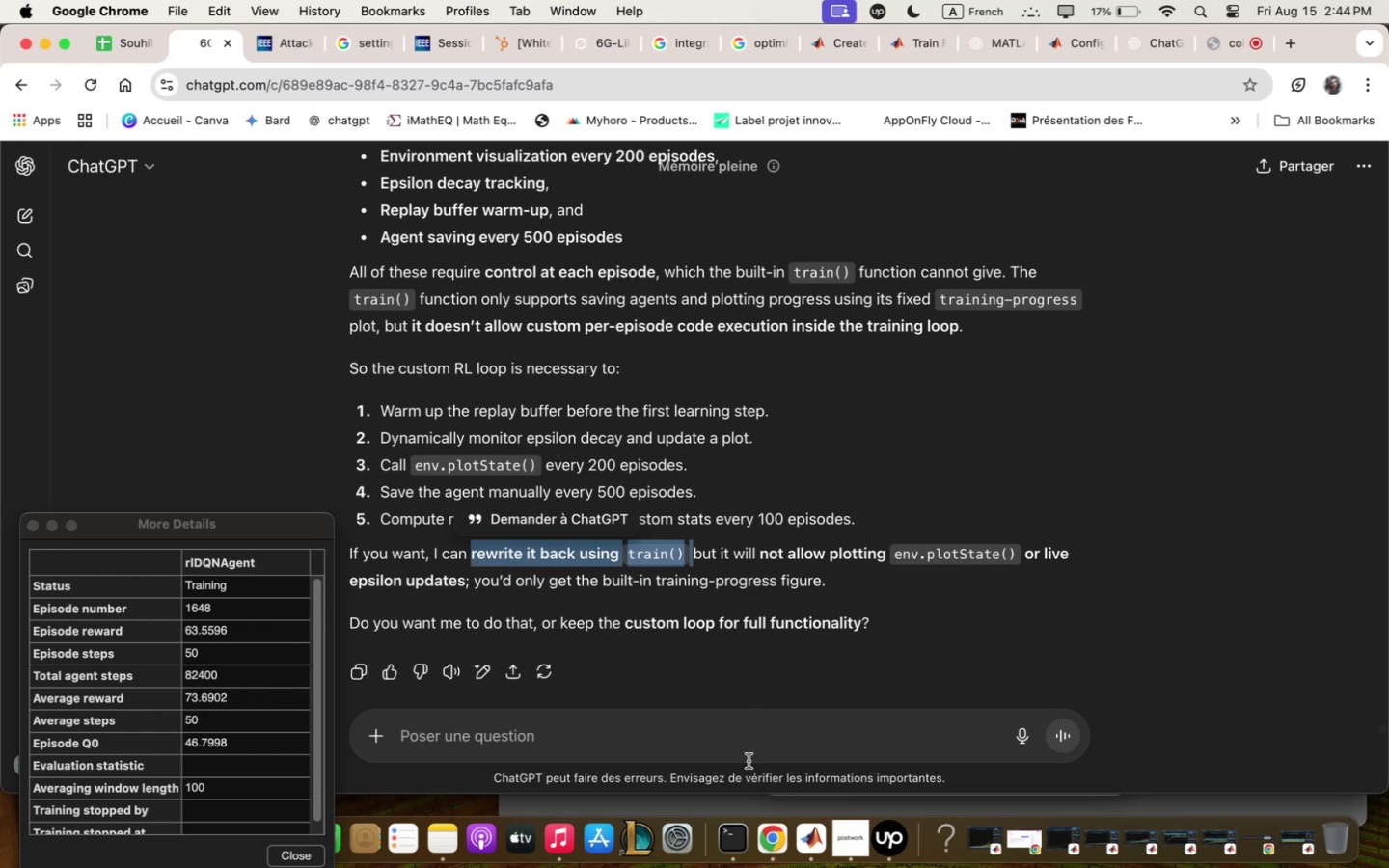 
key(Meta+V)
 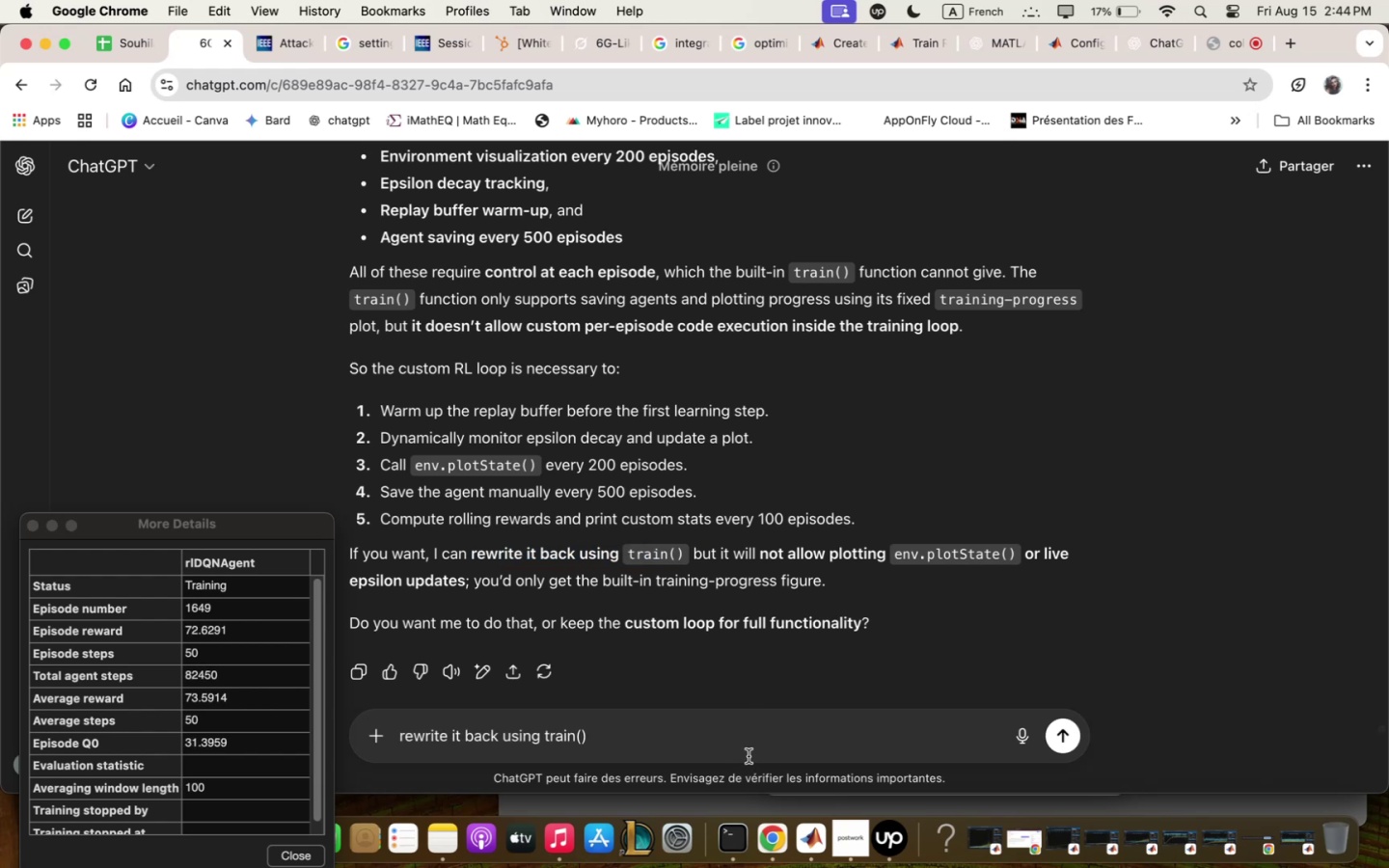 
type(m give ;e finql script)
 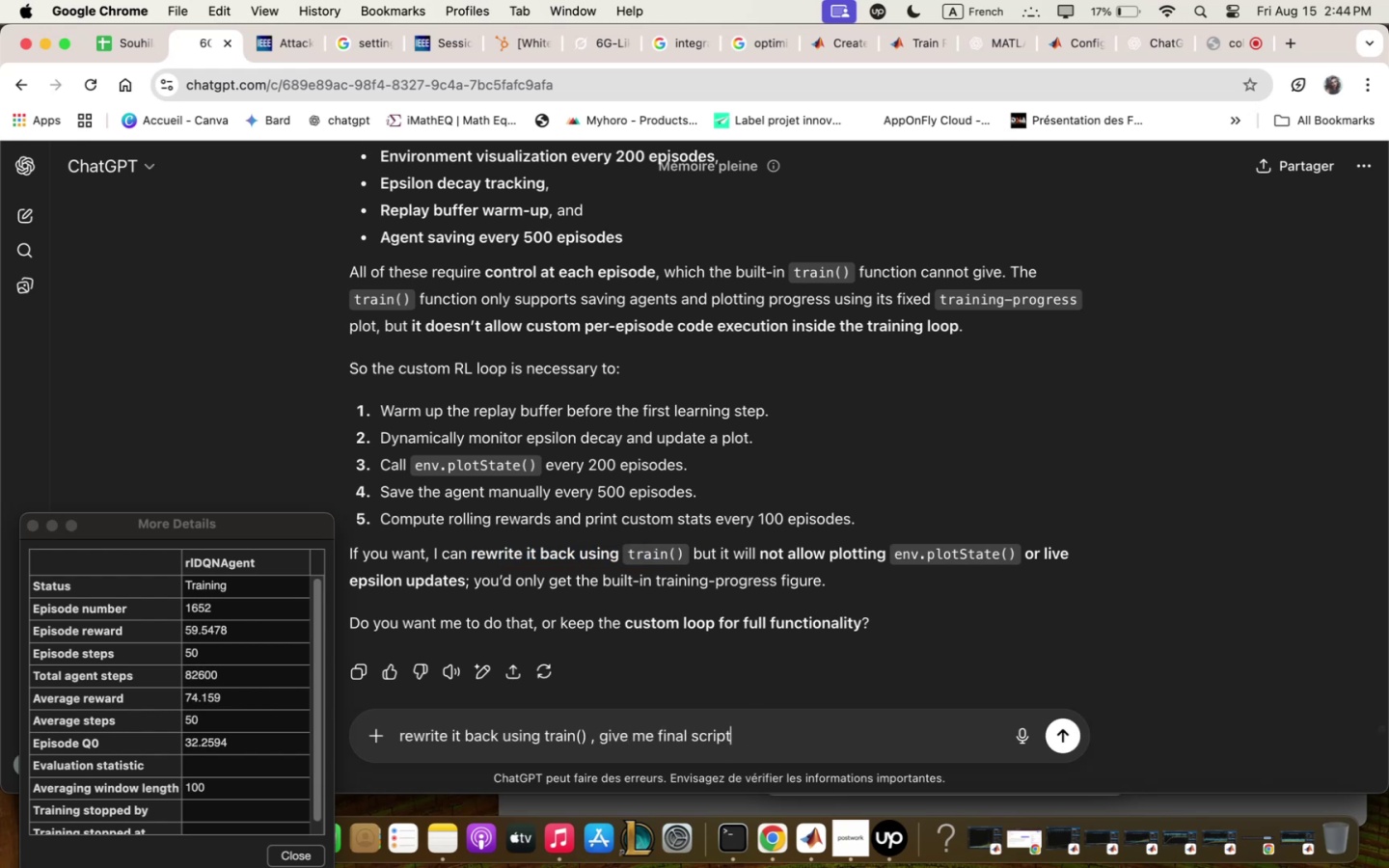 
key(Enter)
 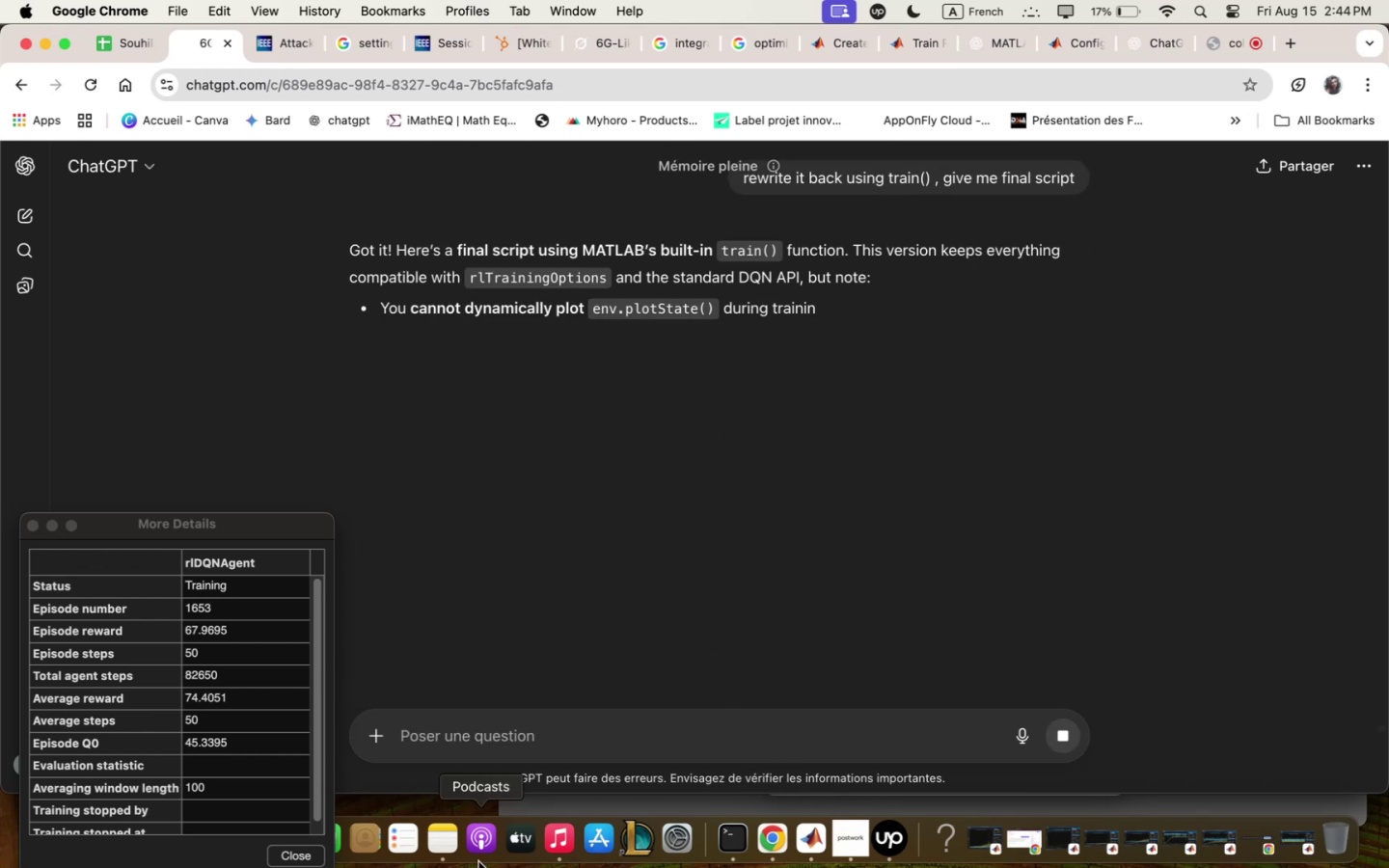 
left_click([452, 842])
 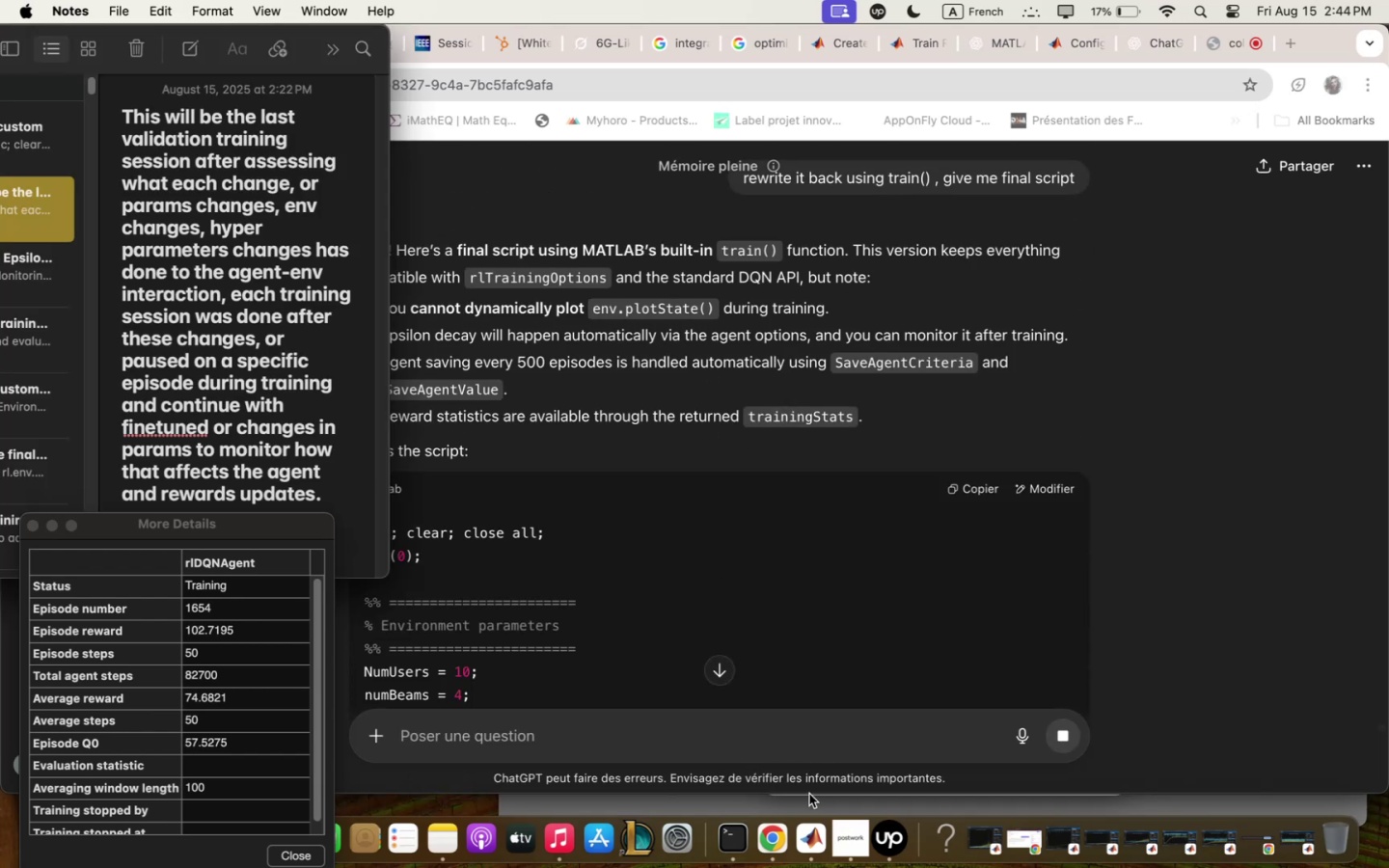 
left_click([809, 832])
 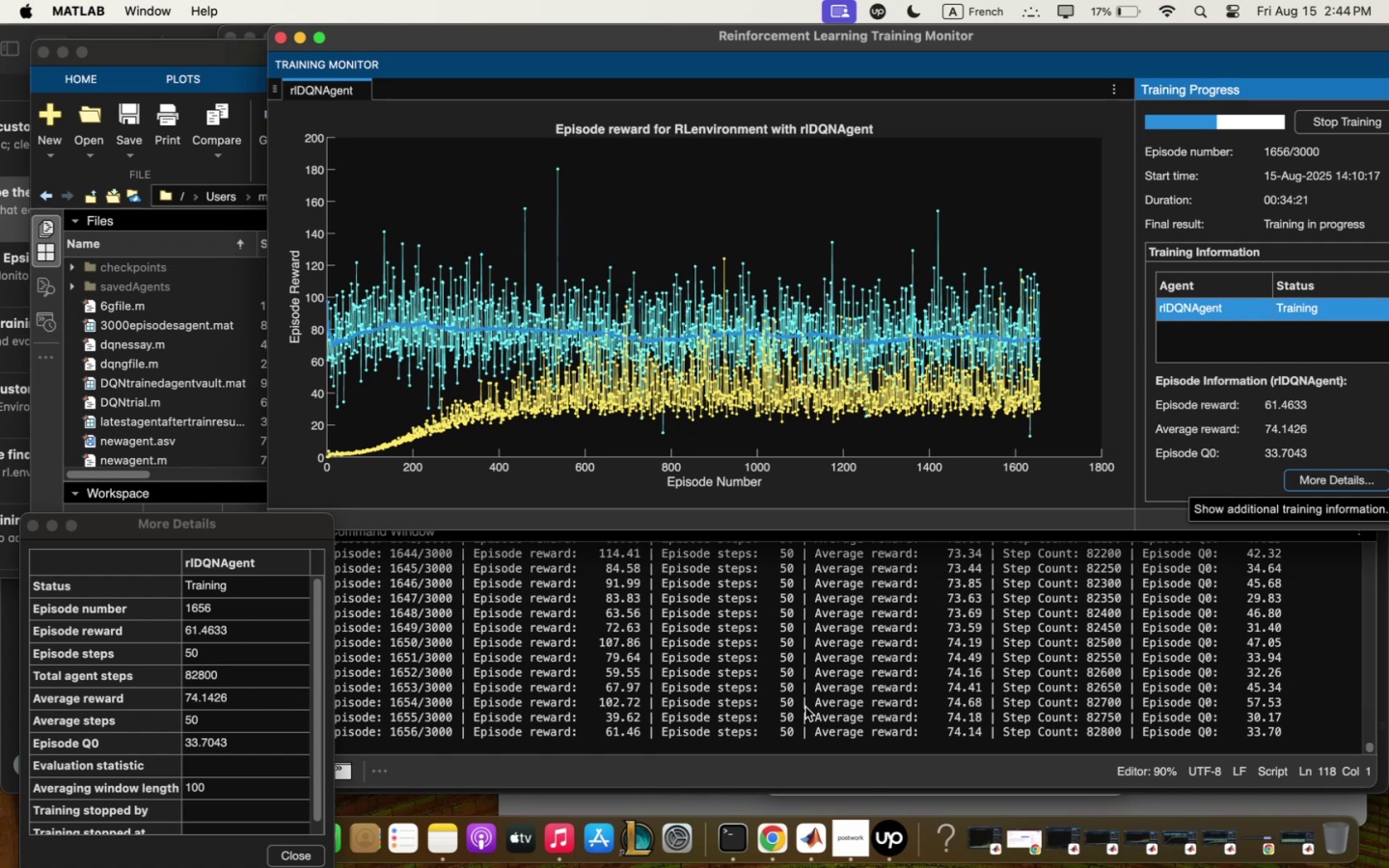 
wait(9.1)
 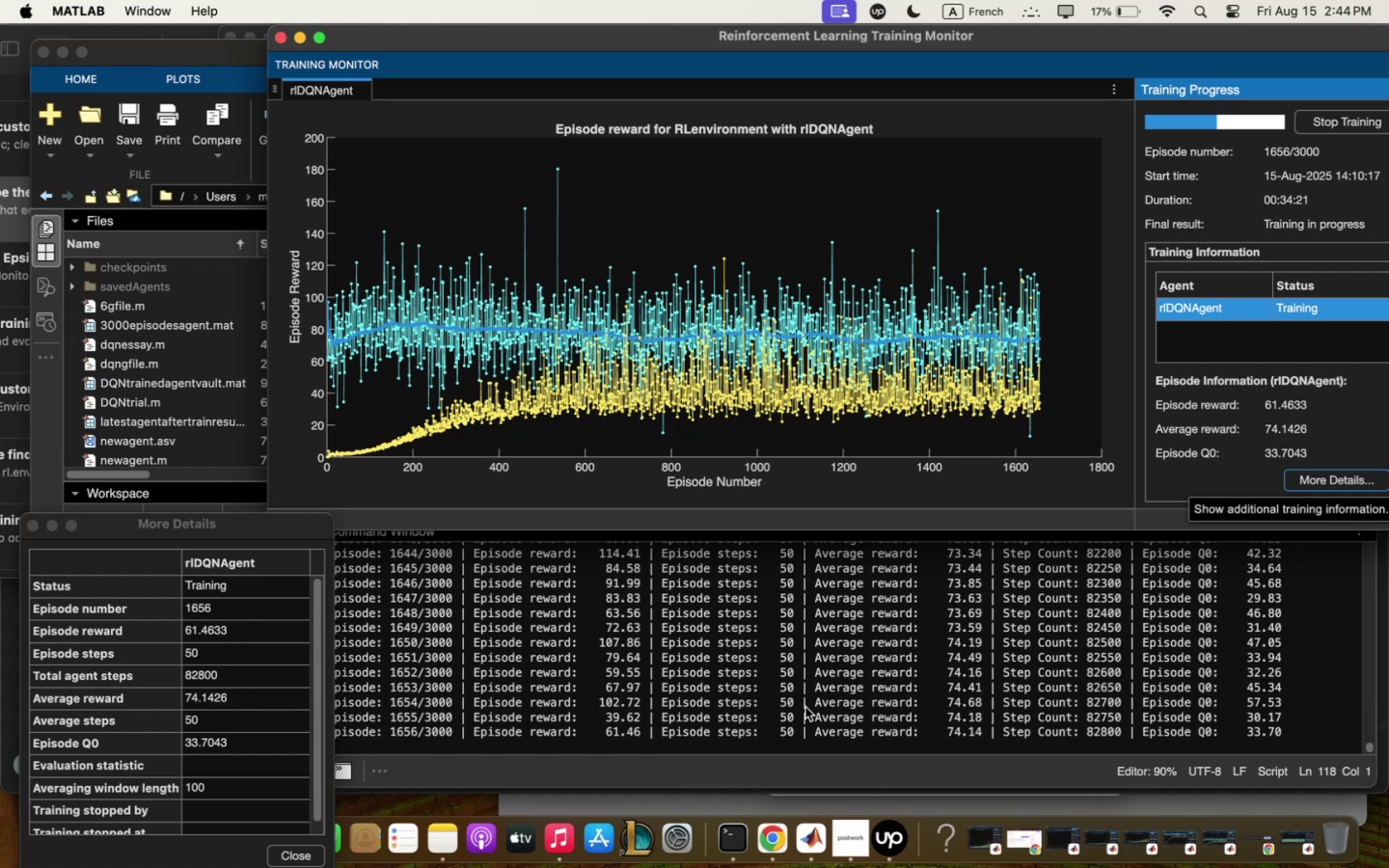 
left_click([758, 843])
 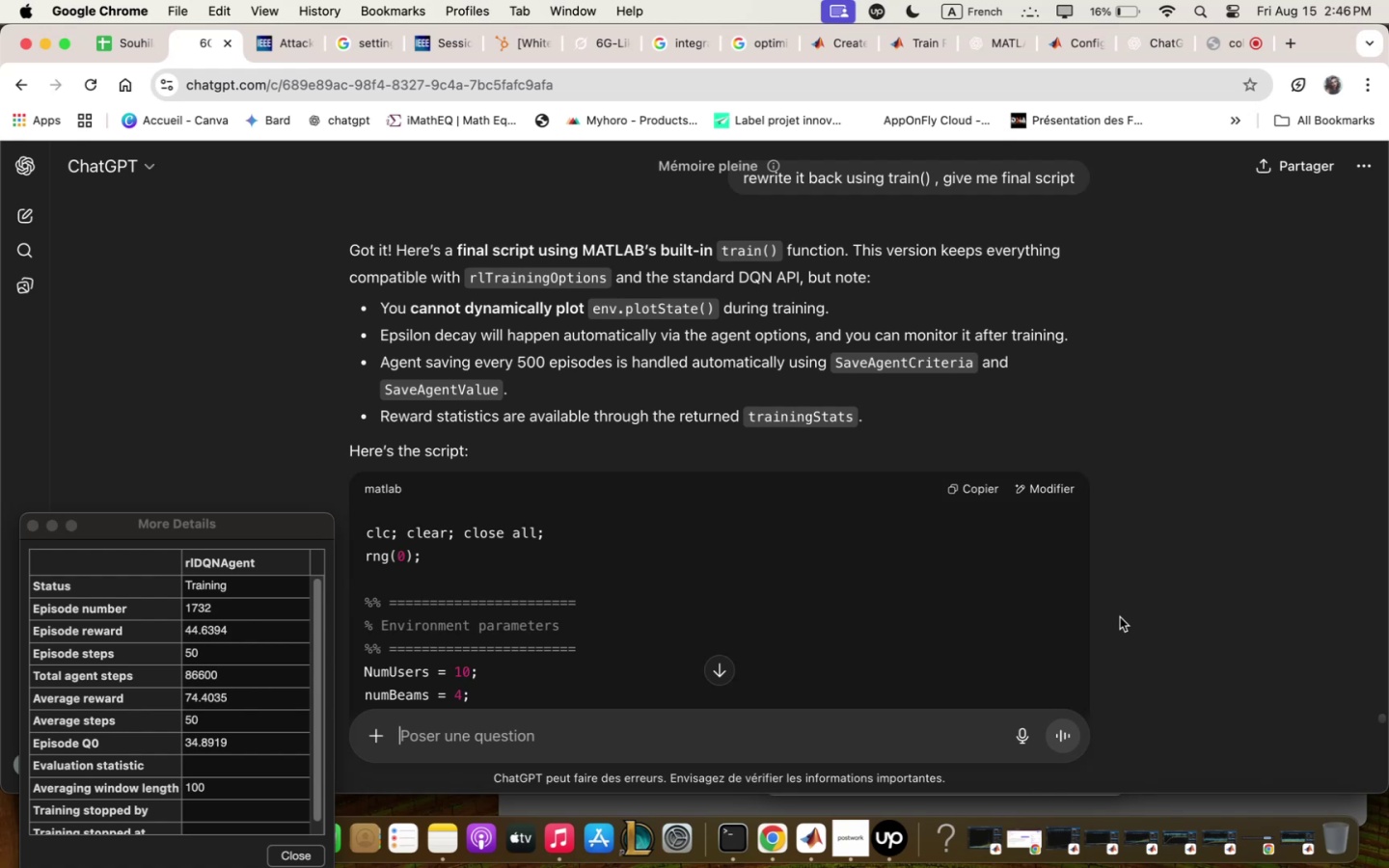 
wait(101.05)
 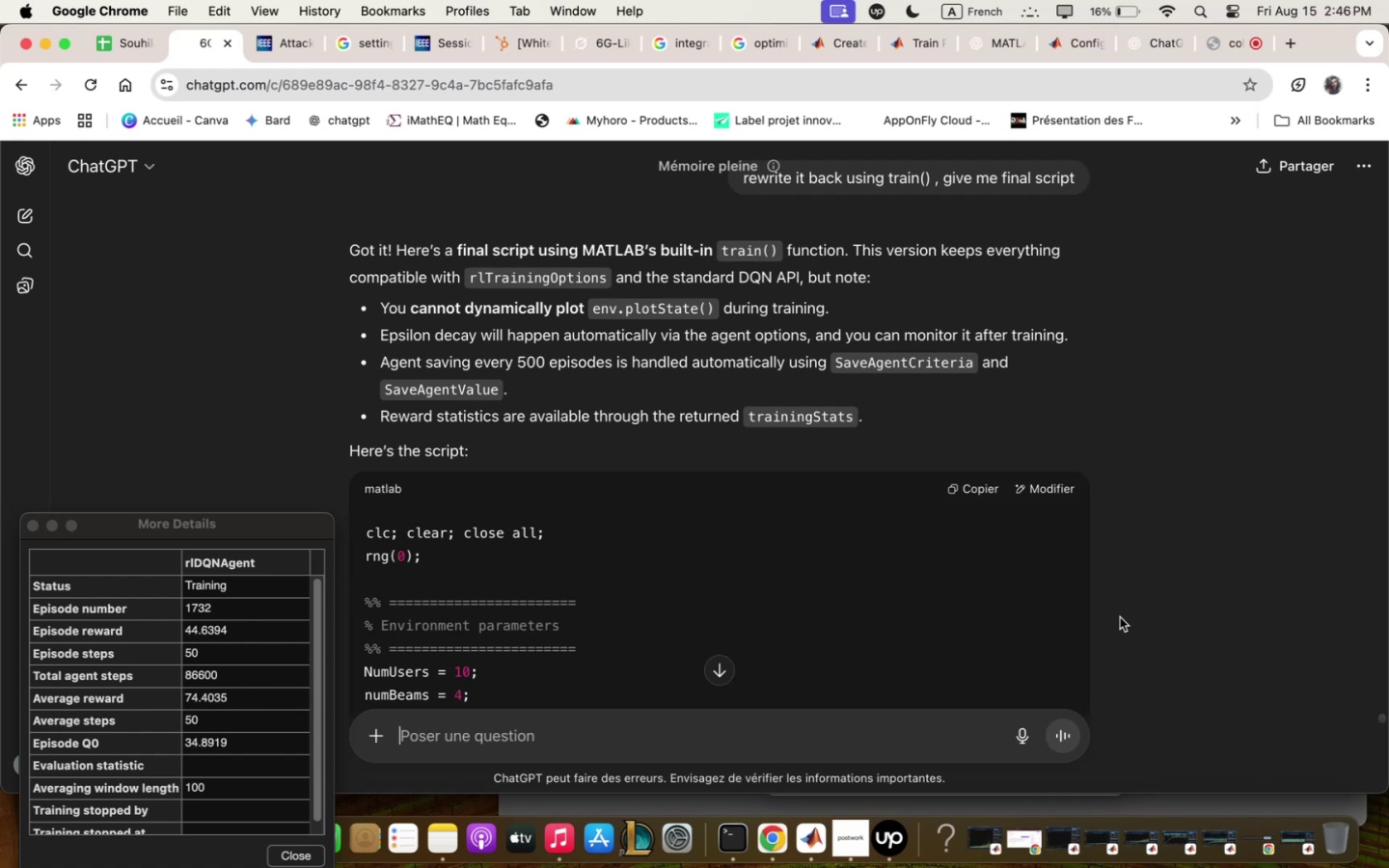 
scroll: coordinate [1116, 626], scroll_direction: down, amount: 9.0
 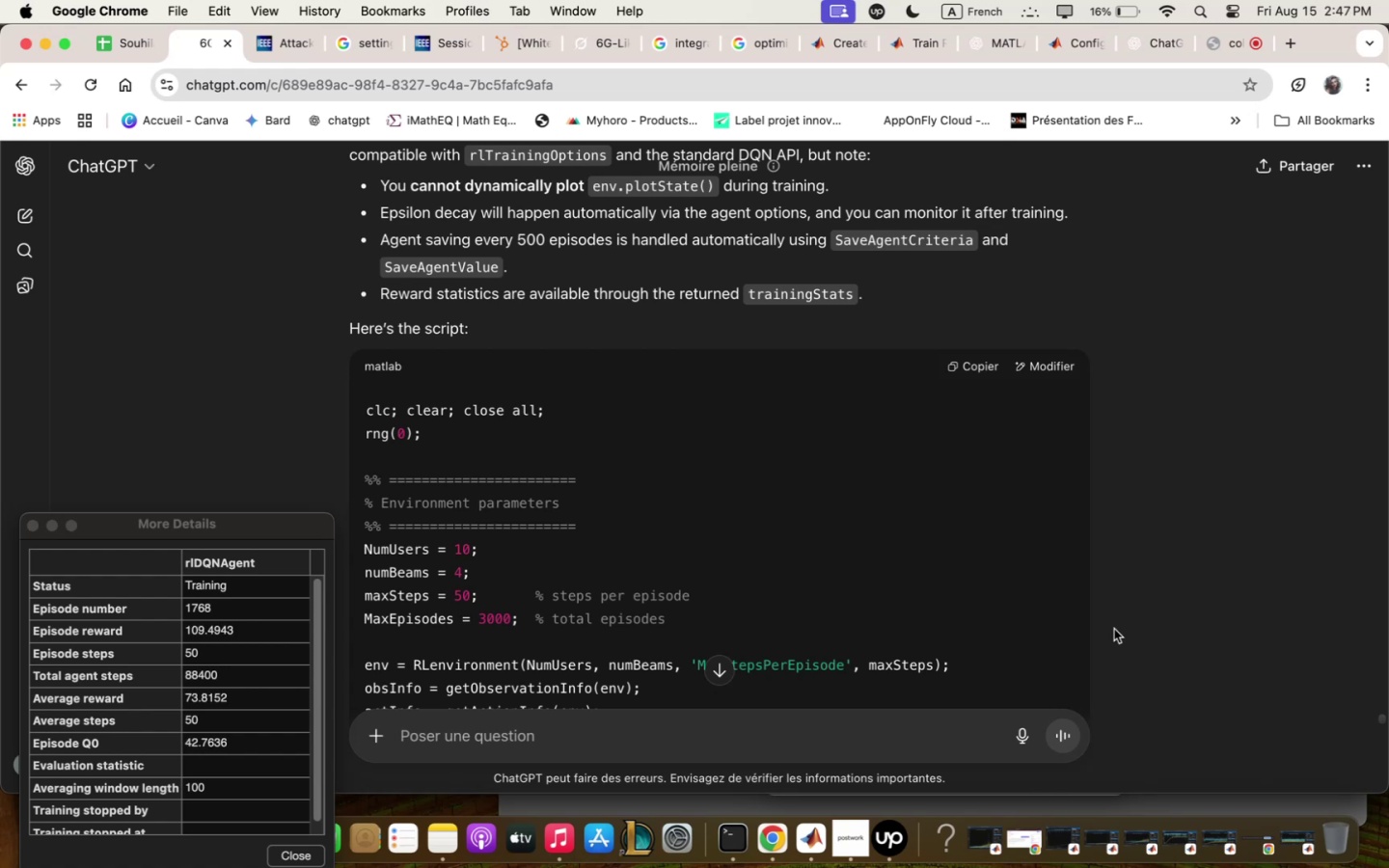 
wait(40.79)
 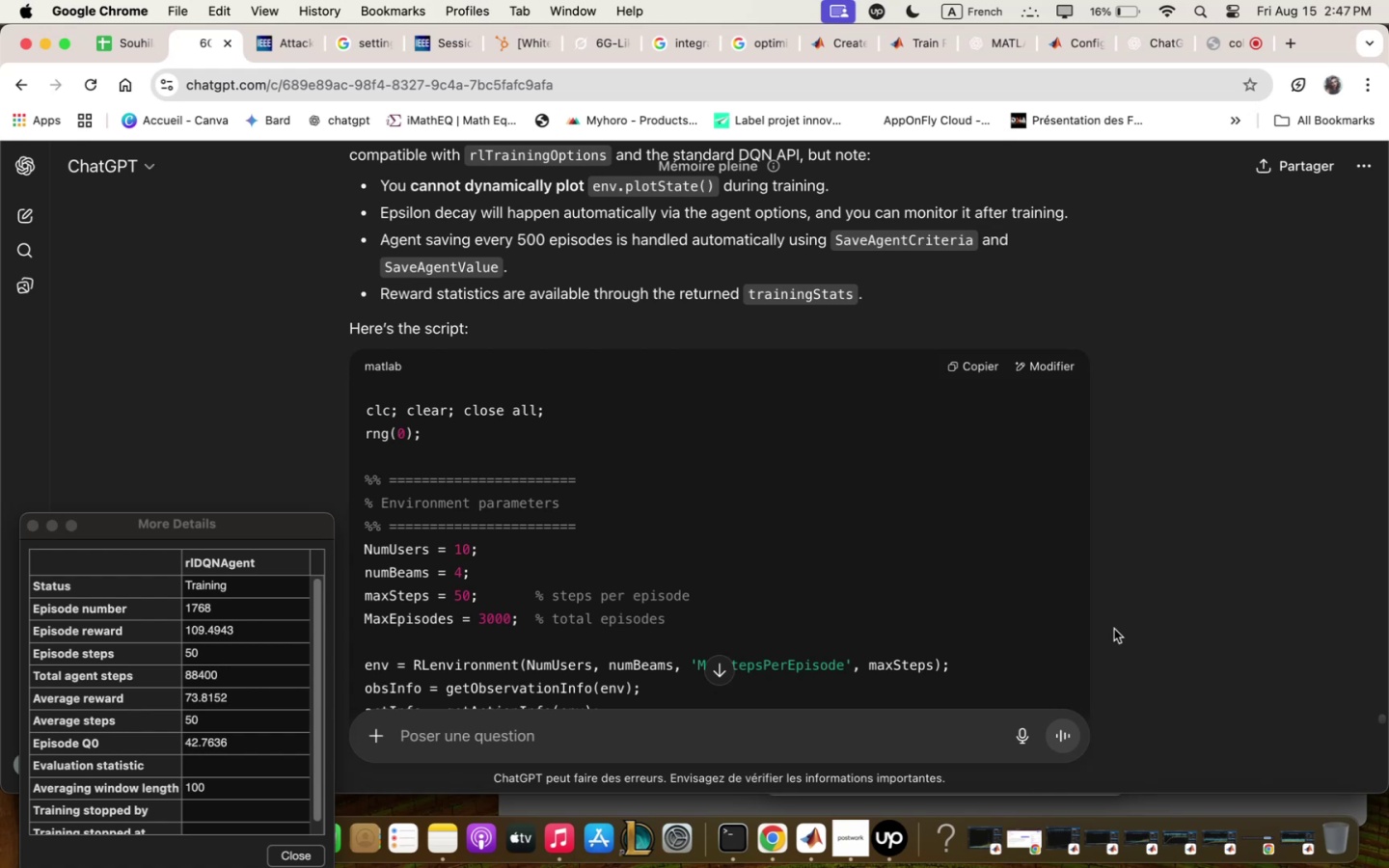 
scroll: coordinate [1260, 545], scroll_direction: down, amount: 76.0
 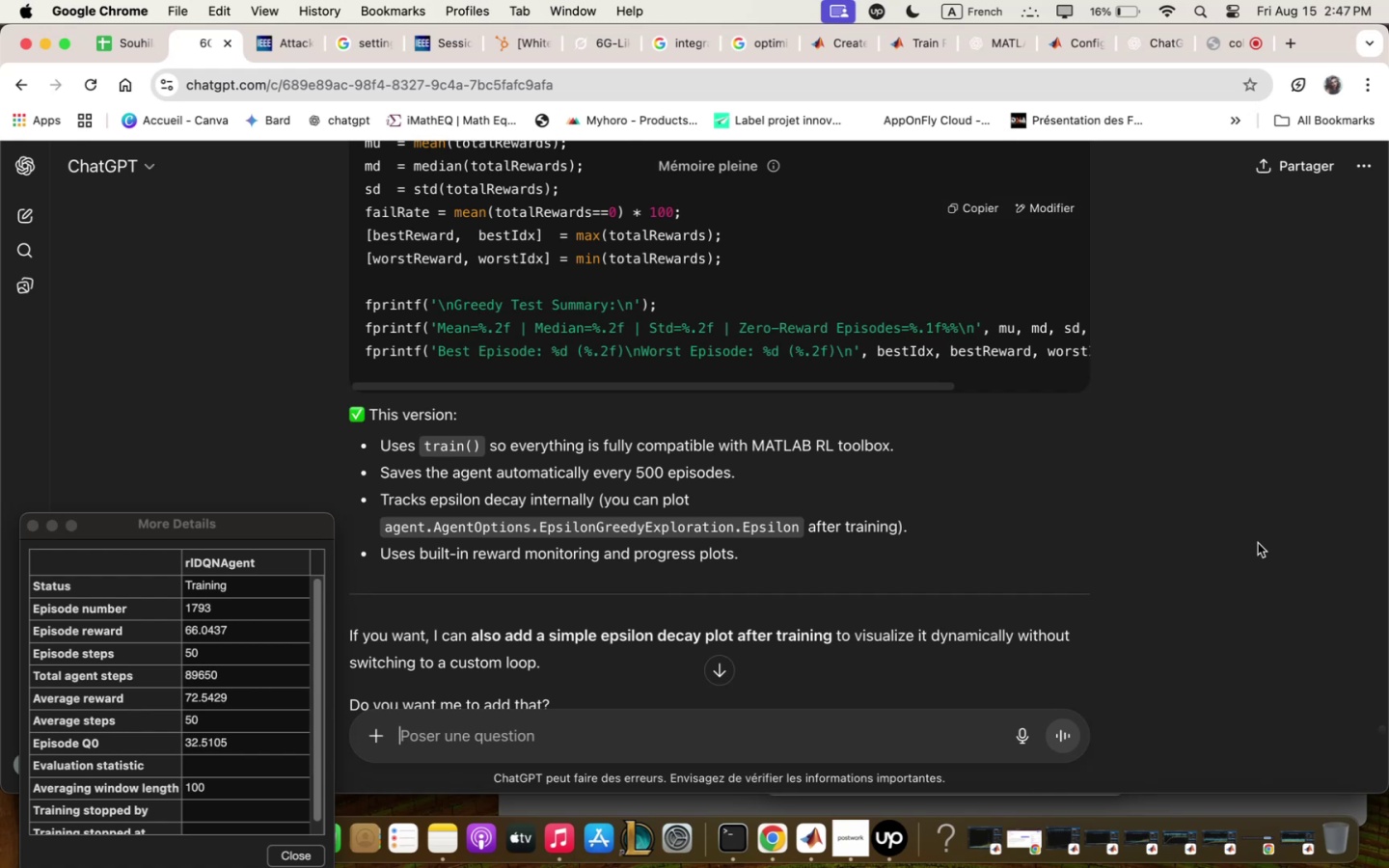 
wait(27.62)
 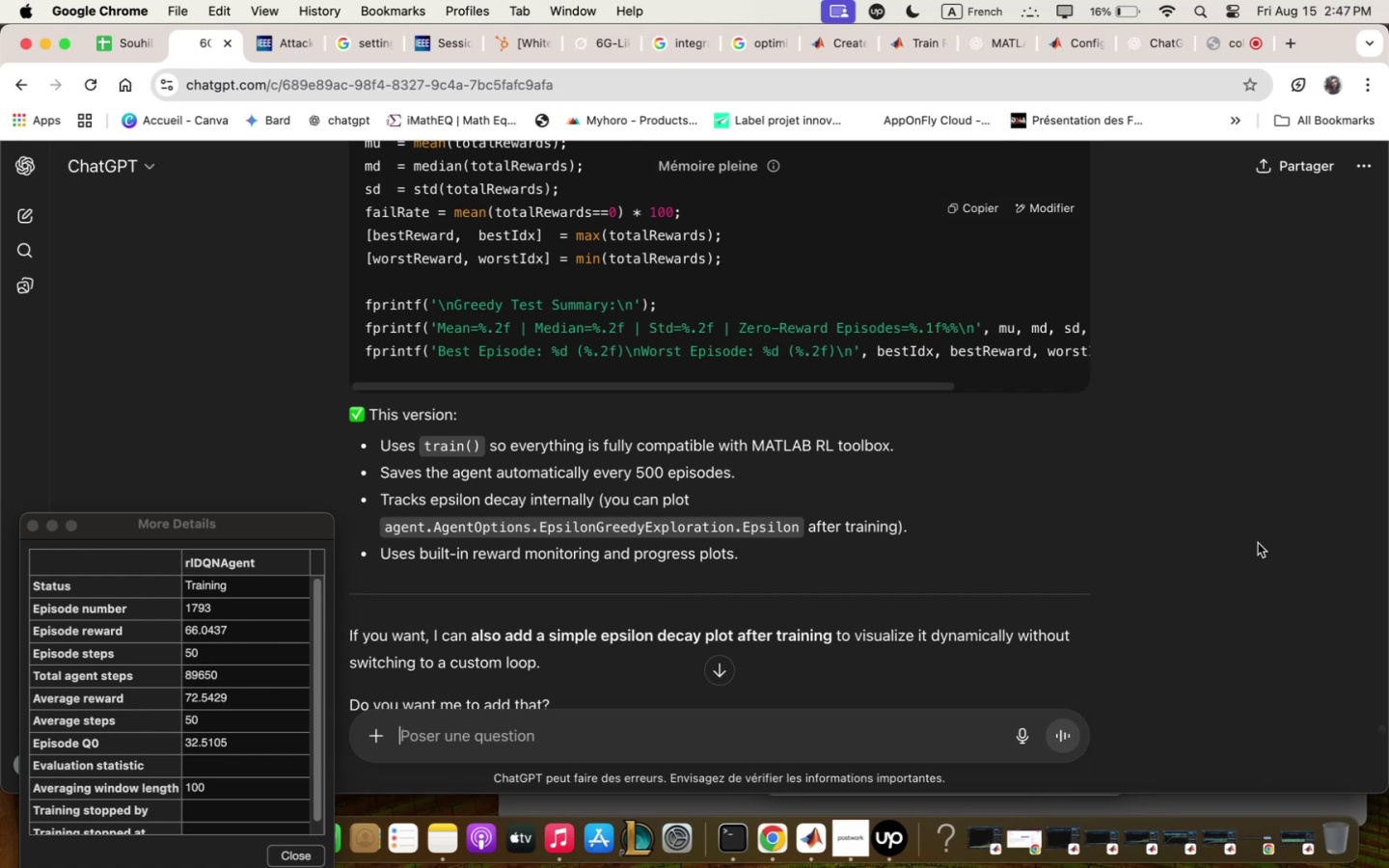 
scroll: coordinate [1257, 540], scroll_direction: down, amount: 4.0
 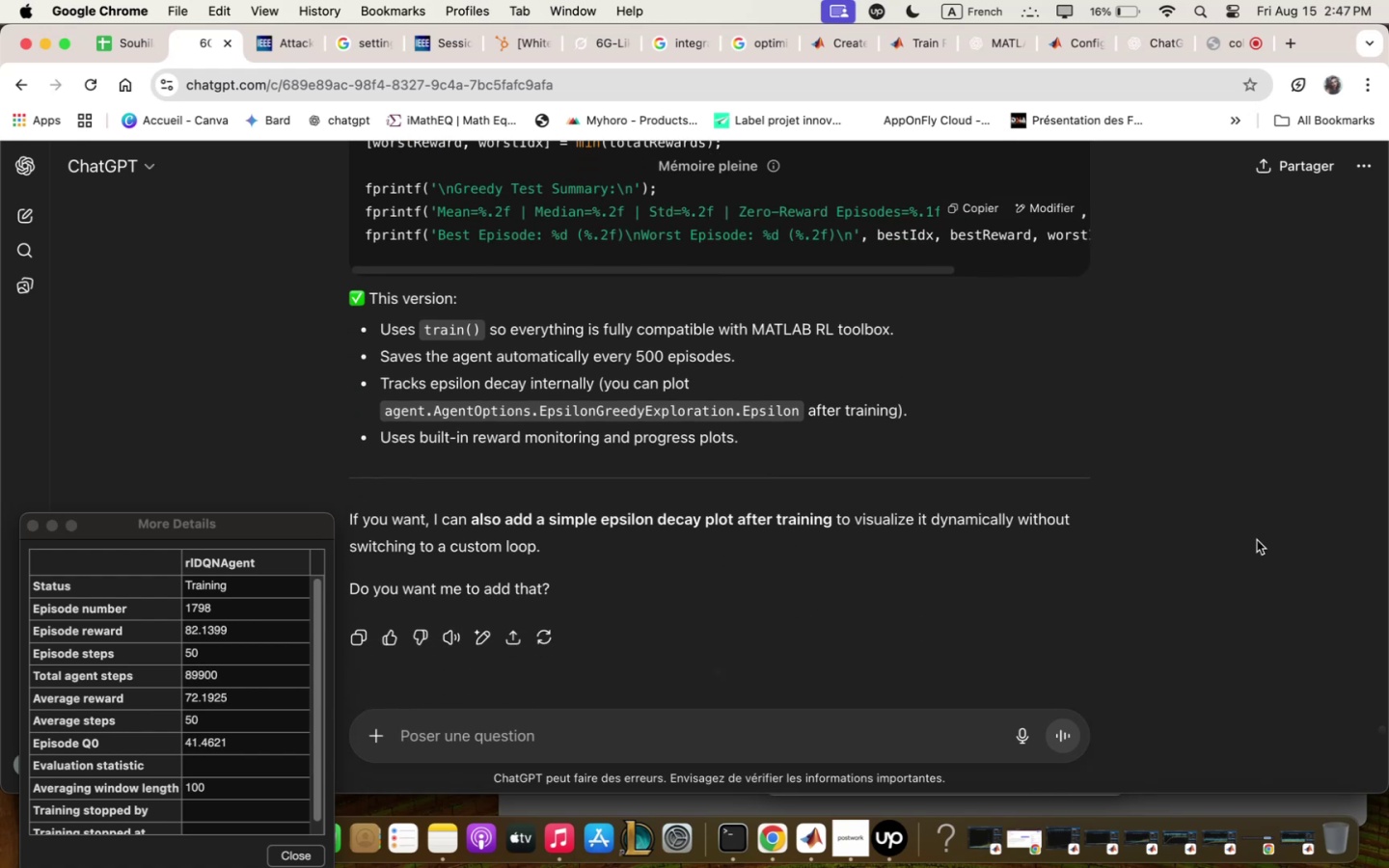 
scroll: coordinate [1257, 540], scroll_direction: up, amount: 1.0
 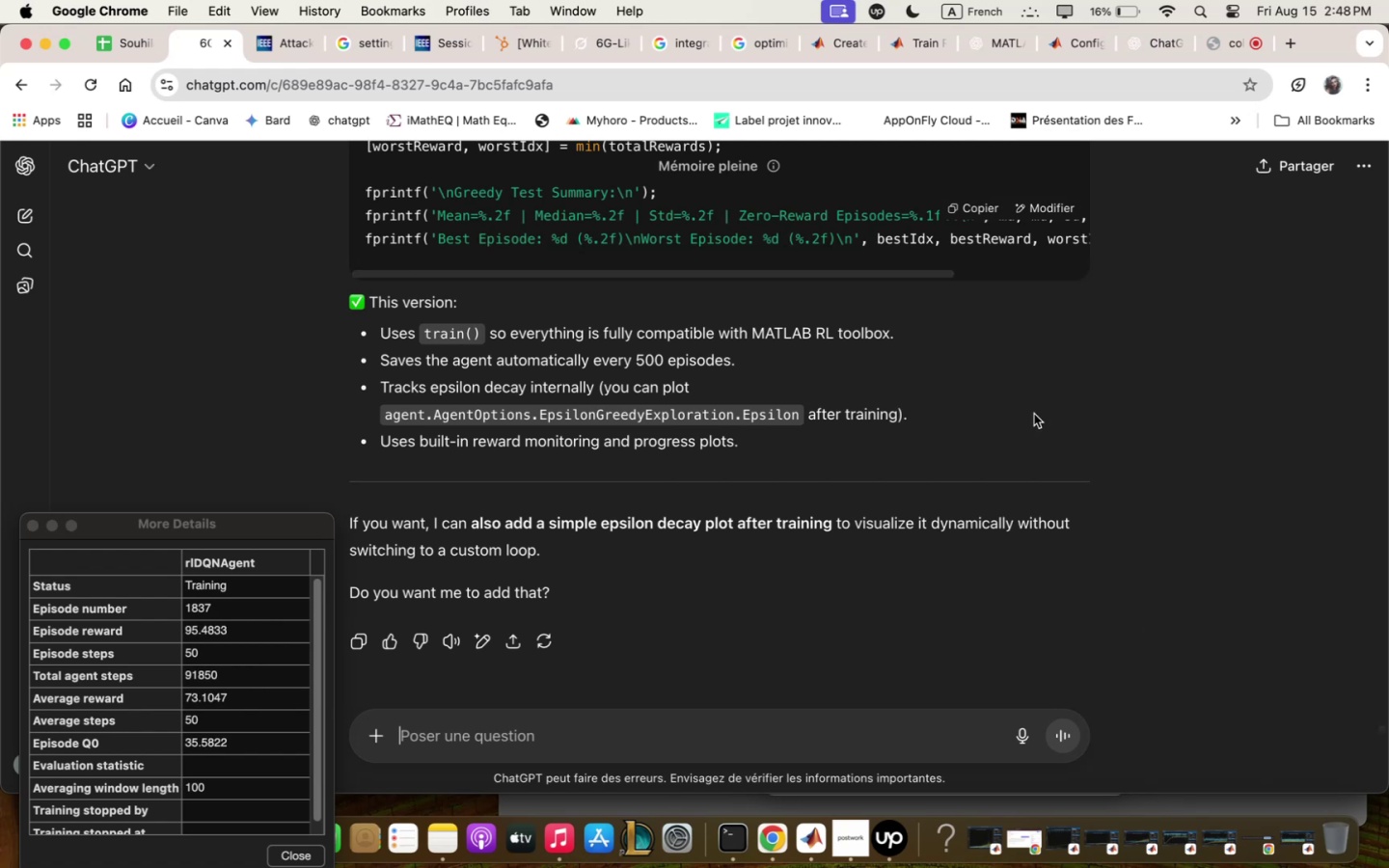 
wait(56.3)
 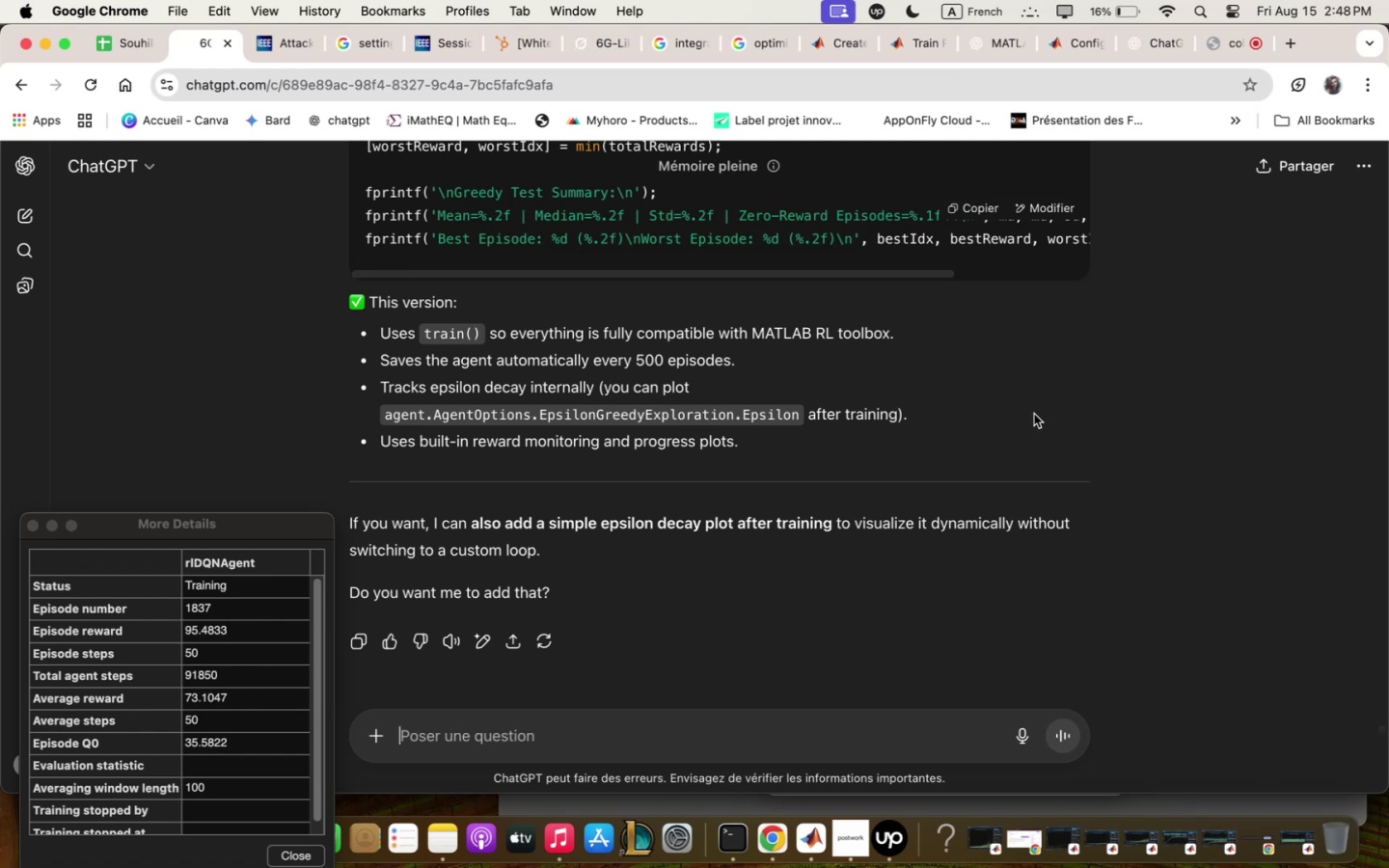 
scroll: coordinate [741, 456], scroll_direction: down, amount: 2.0
 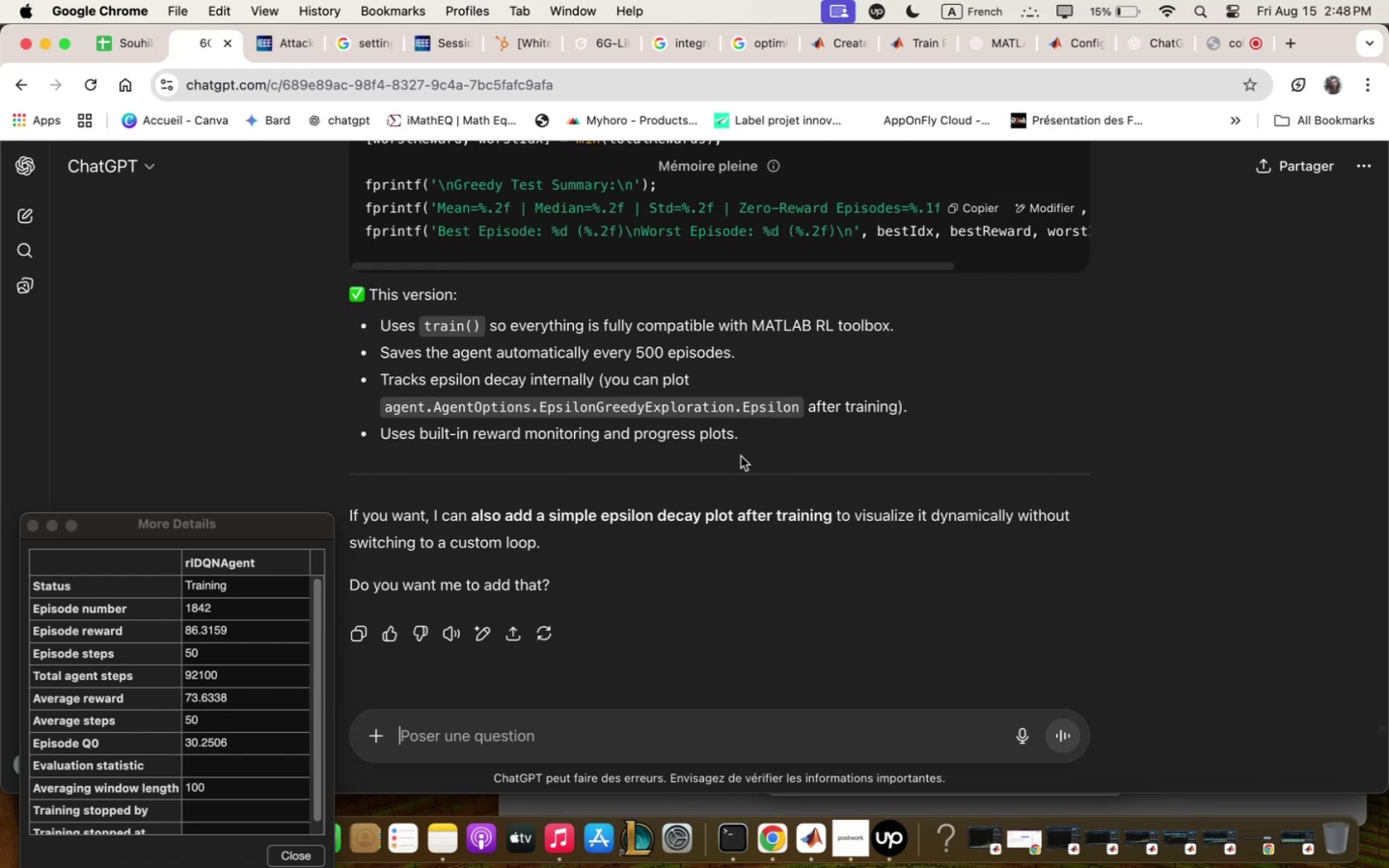 
scroll: coordinate [741, 453], scroll_direction: up, amount: 47.0
 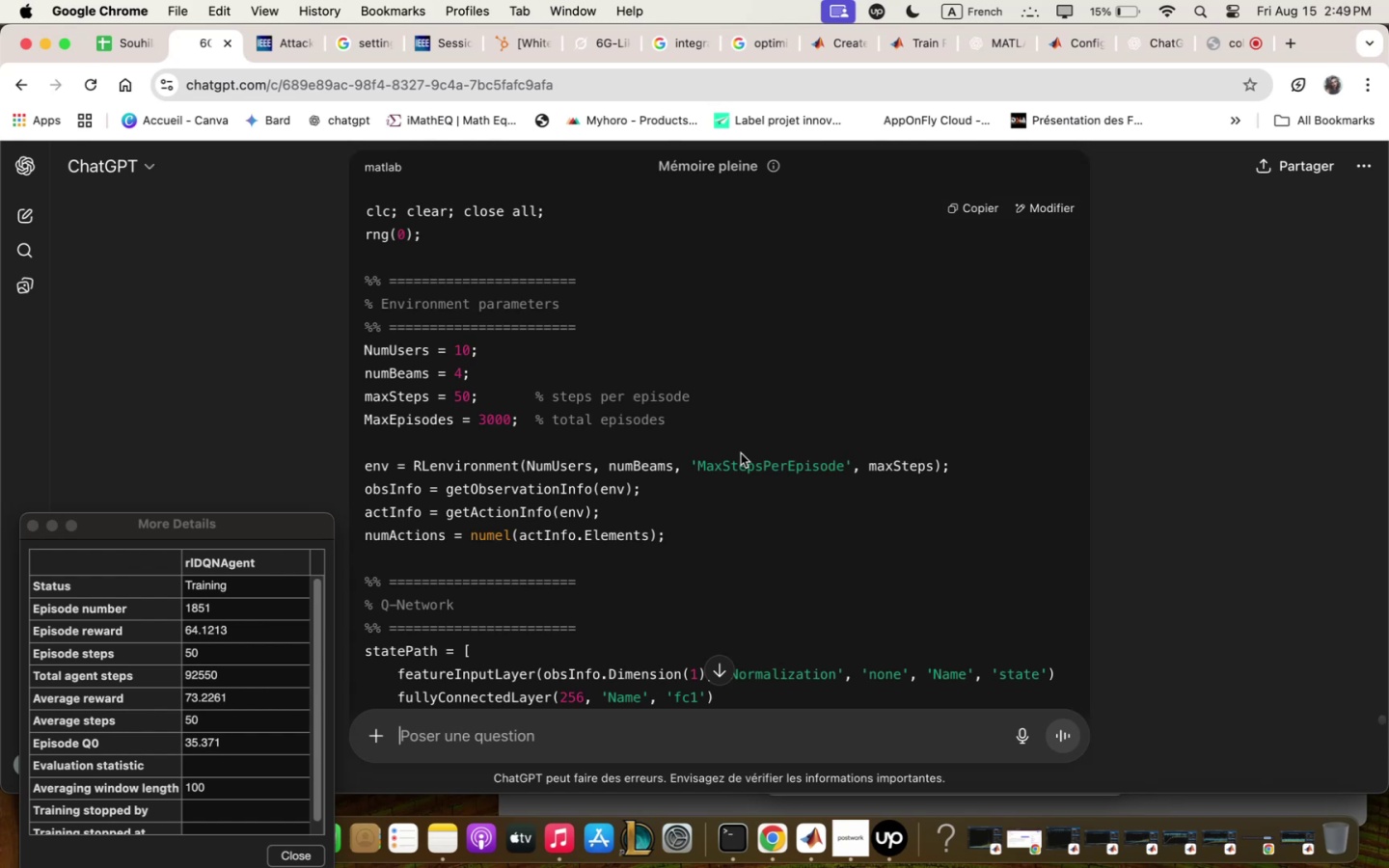 
wait(7.74)
 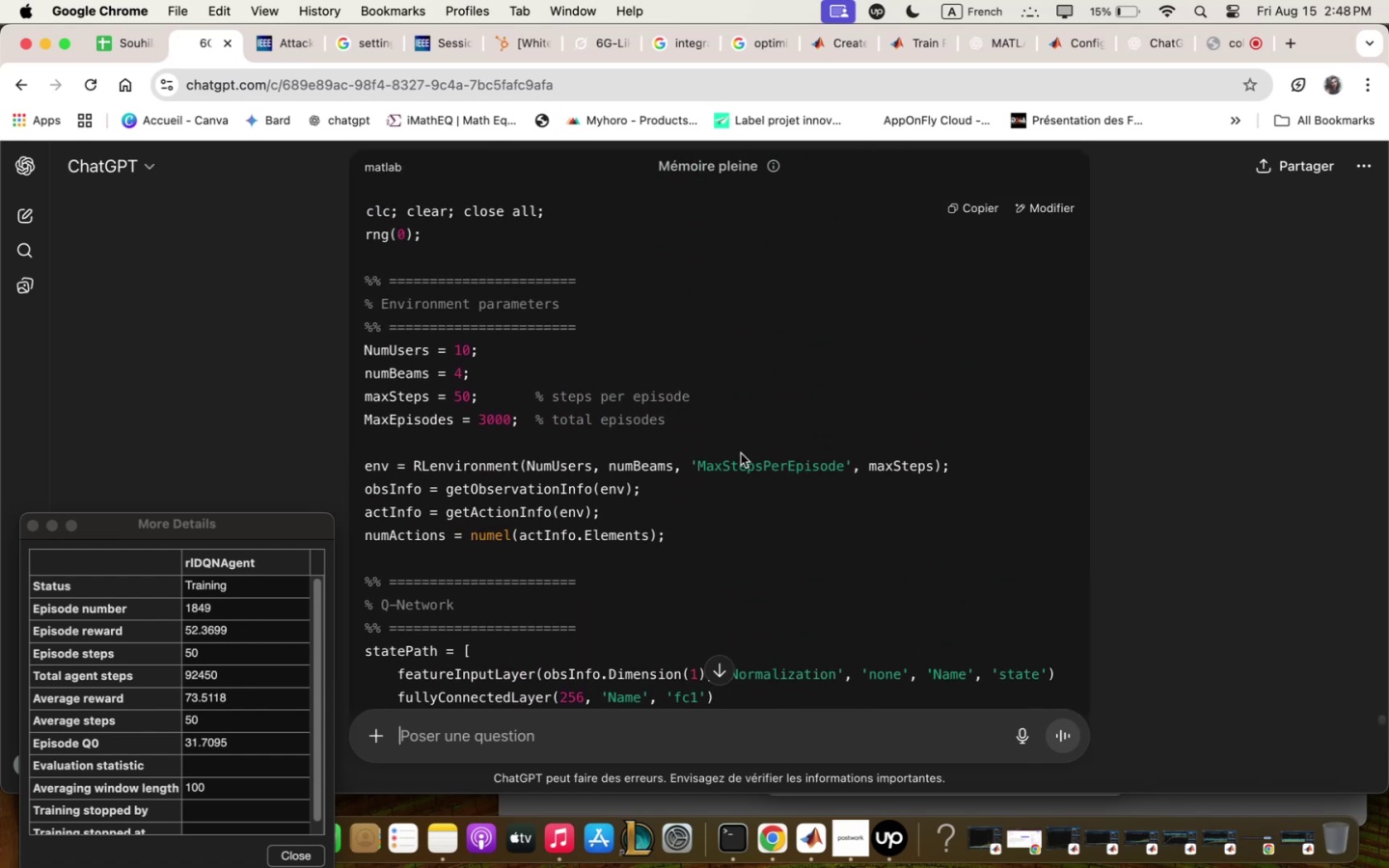 
scroll: coordinate [741, 453], scroll_direction: up, amount: 3.0
 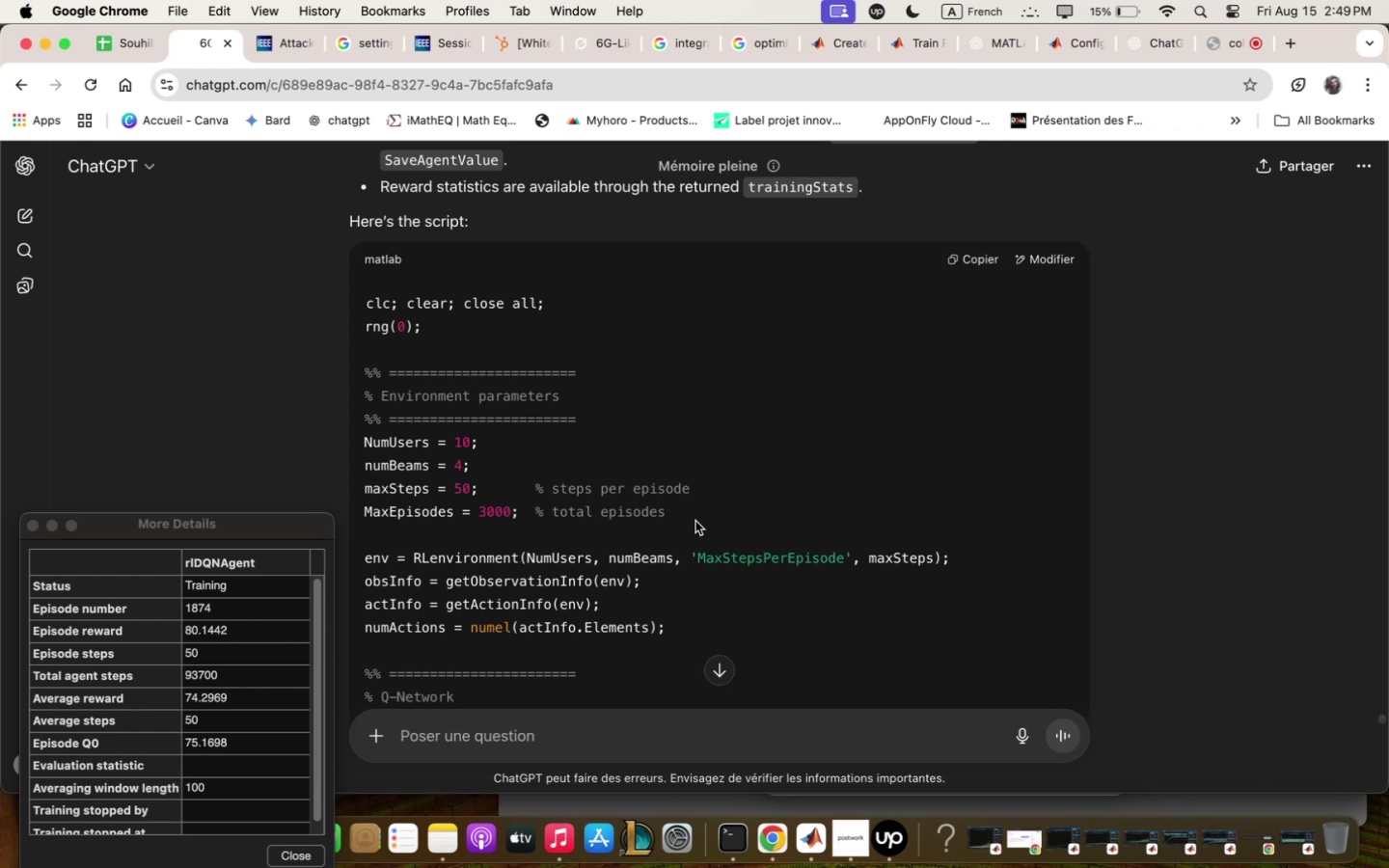 
wait(31.3)
 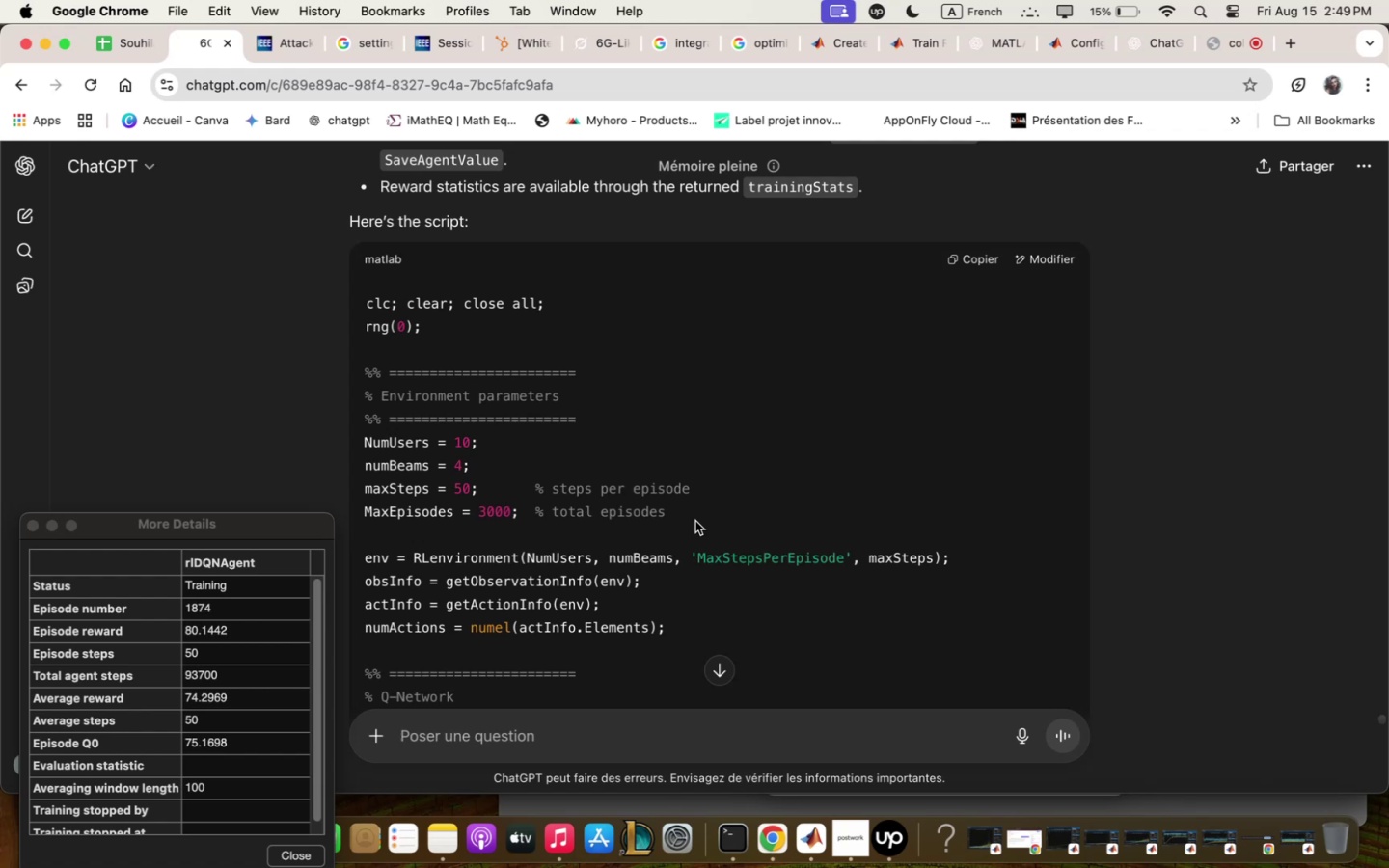 
scroll: coordinate [697, 517], scroll_direction: down, amount: 70.0
 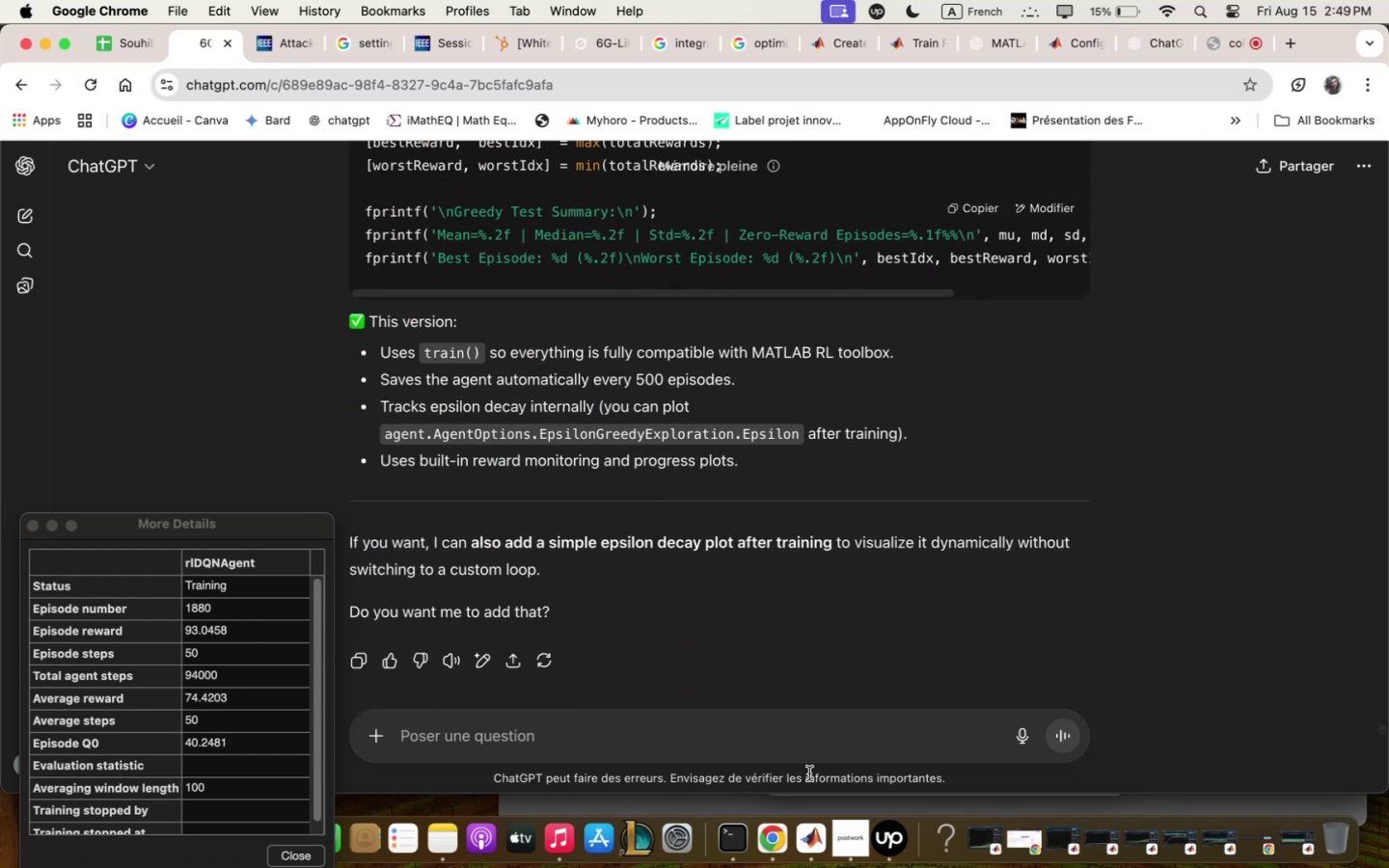 
mouse_move([807, 846])
 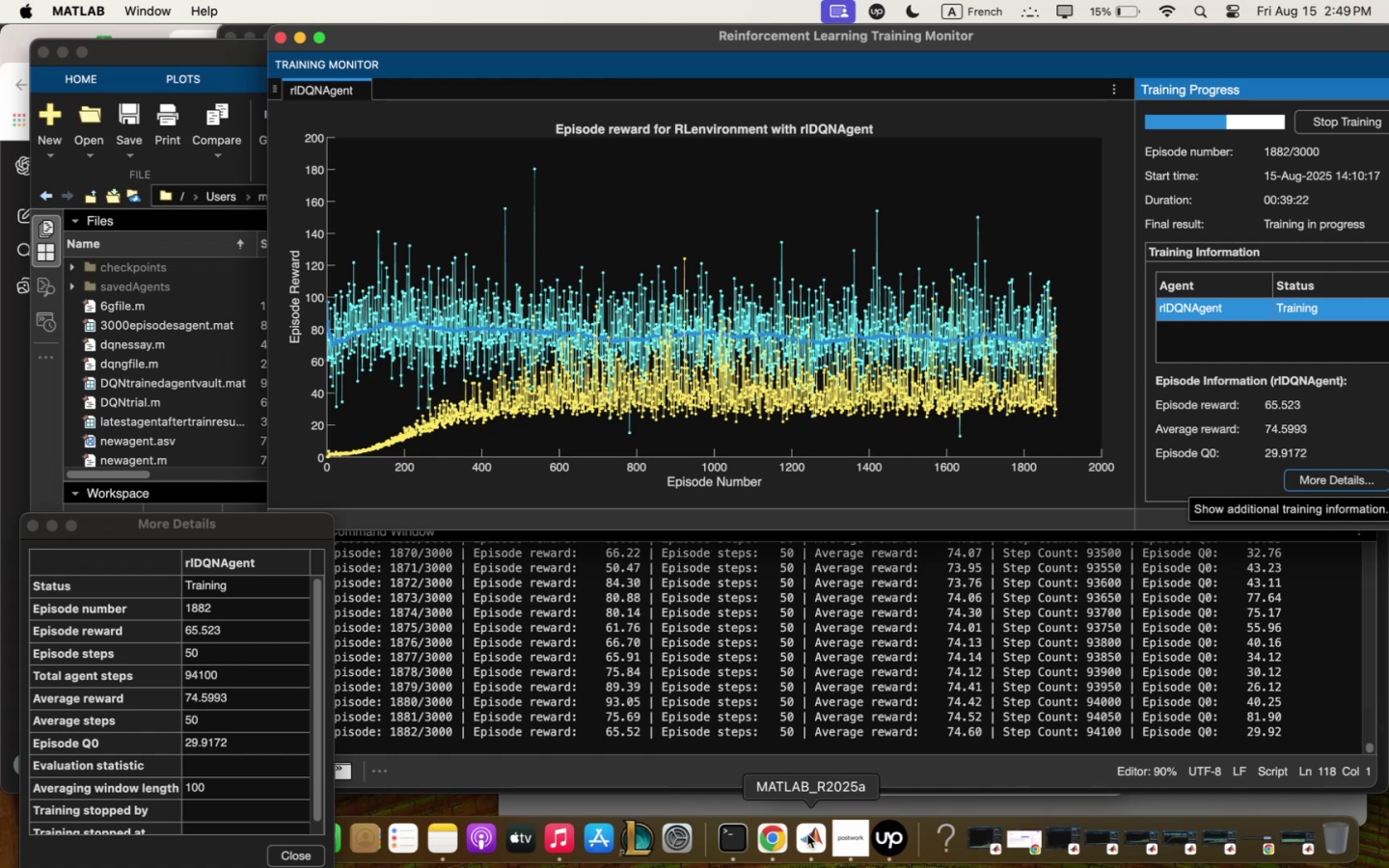 
left_click([767, 835])
 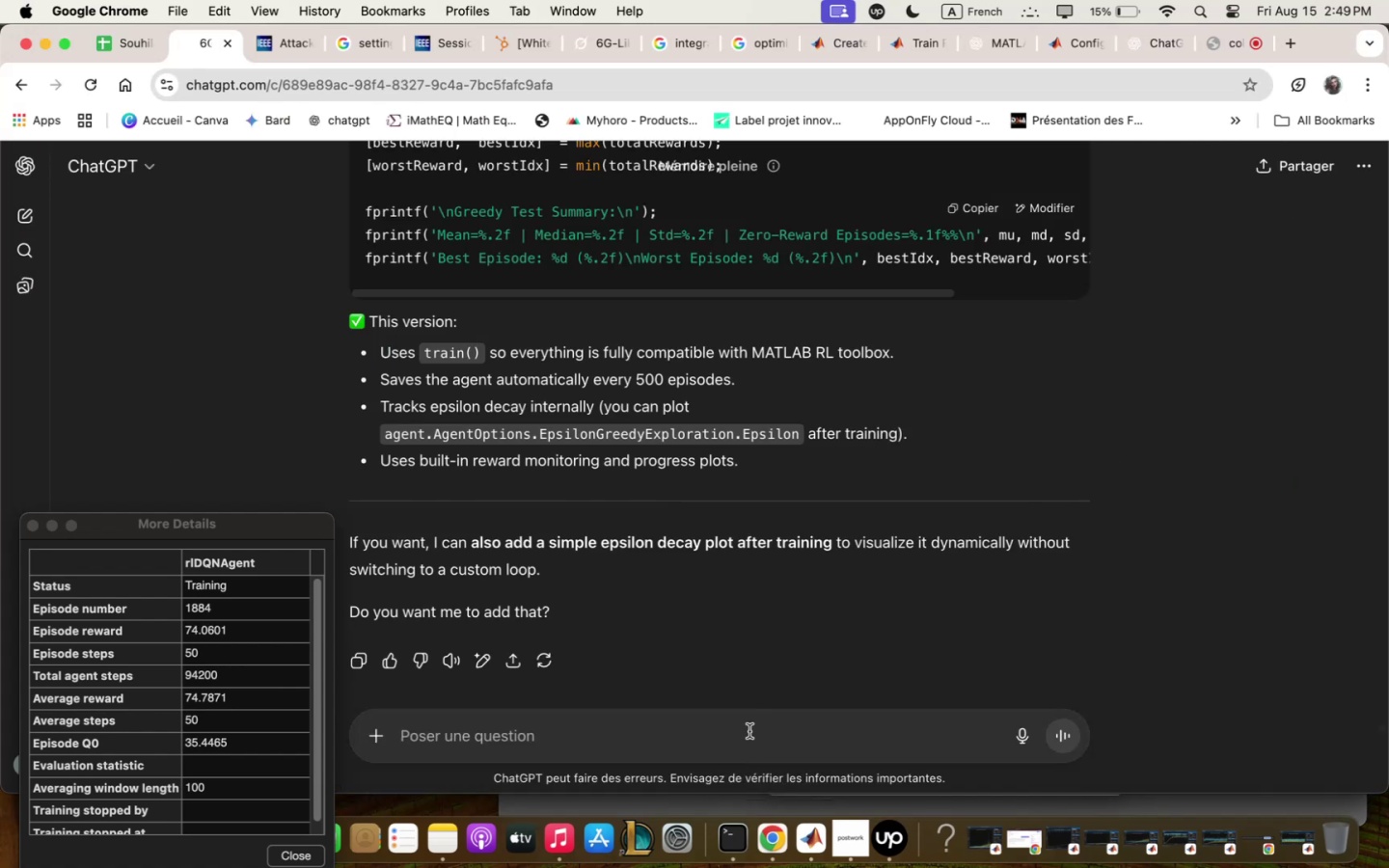 
type(zzhqts)
 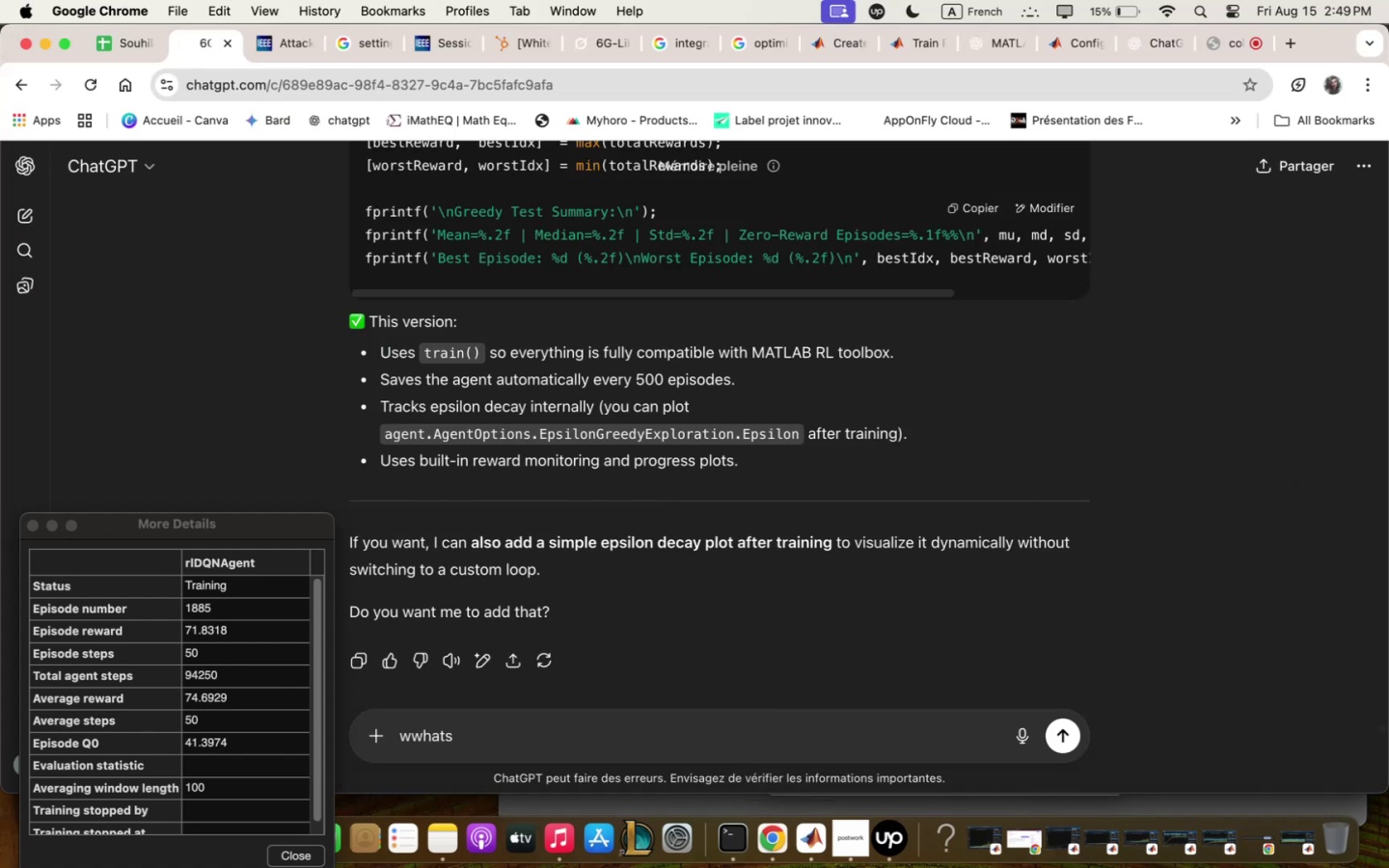 
key(Meta+CommandLeft)
 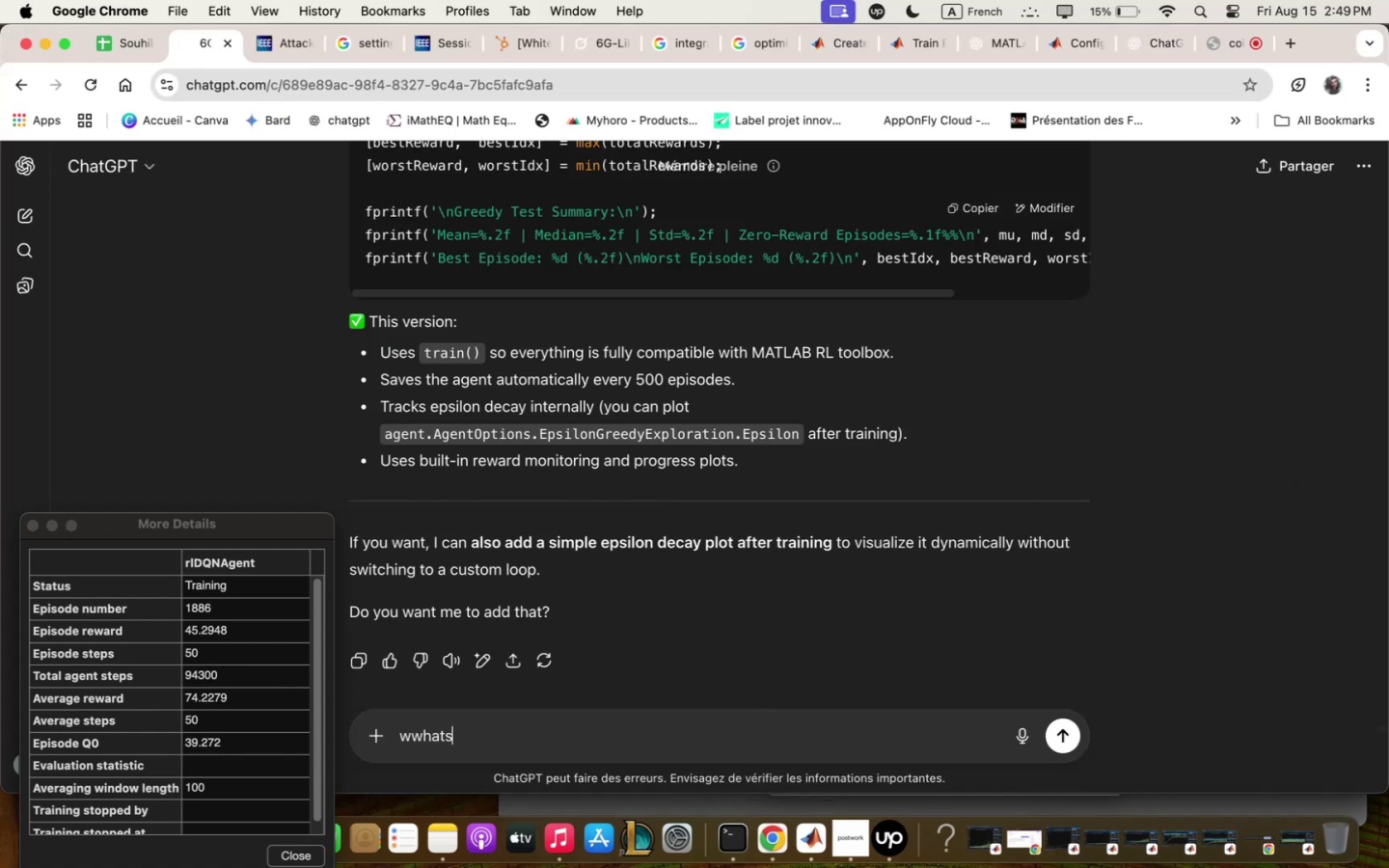 
key(Meta+Q)
 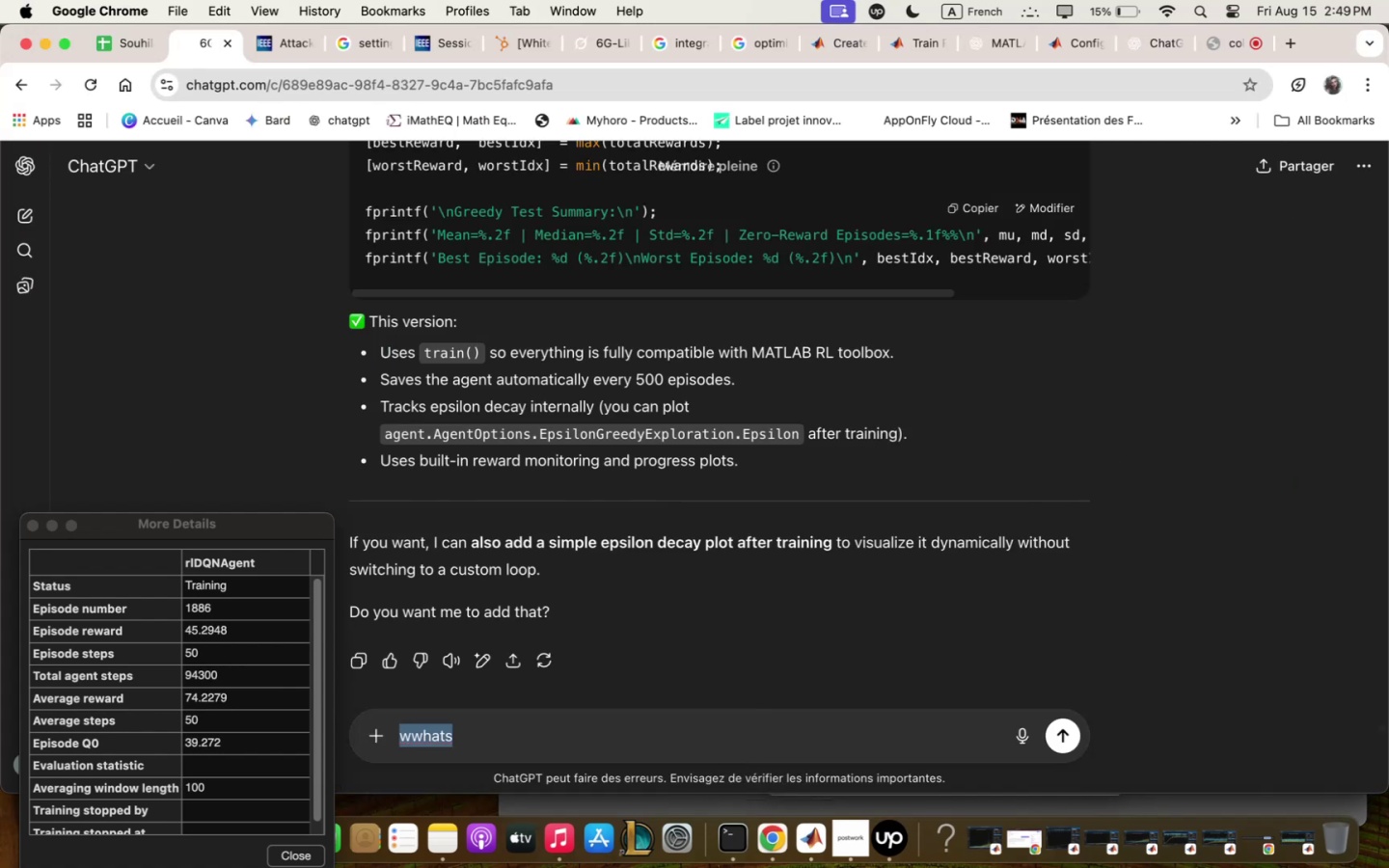 
key(Backspace)
type(zhqts the ideql 5or )
 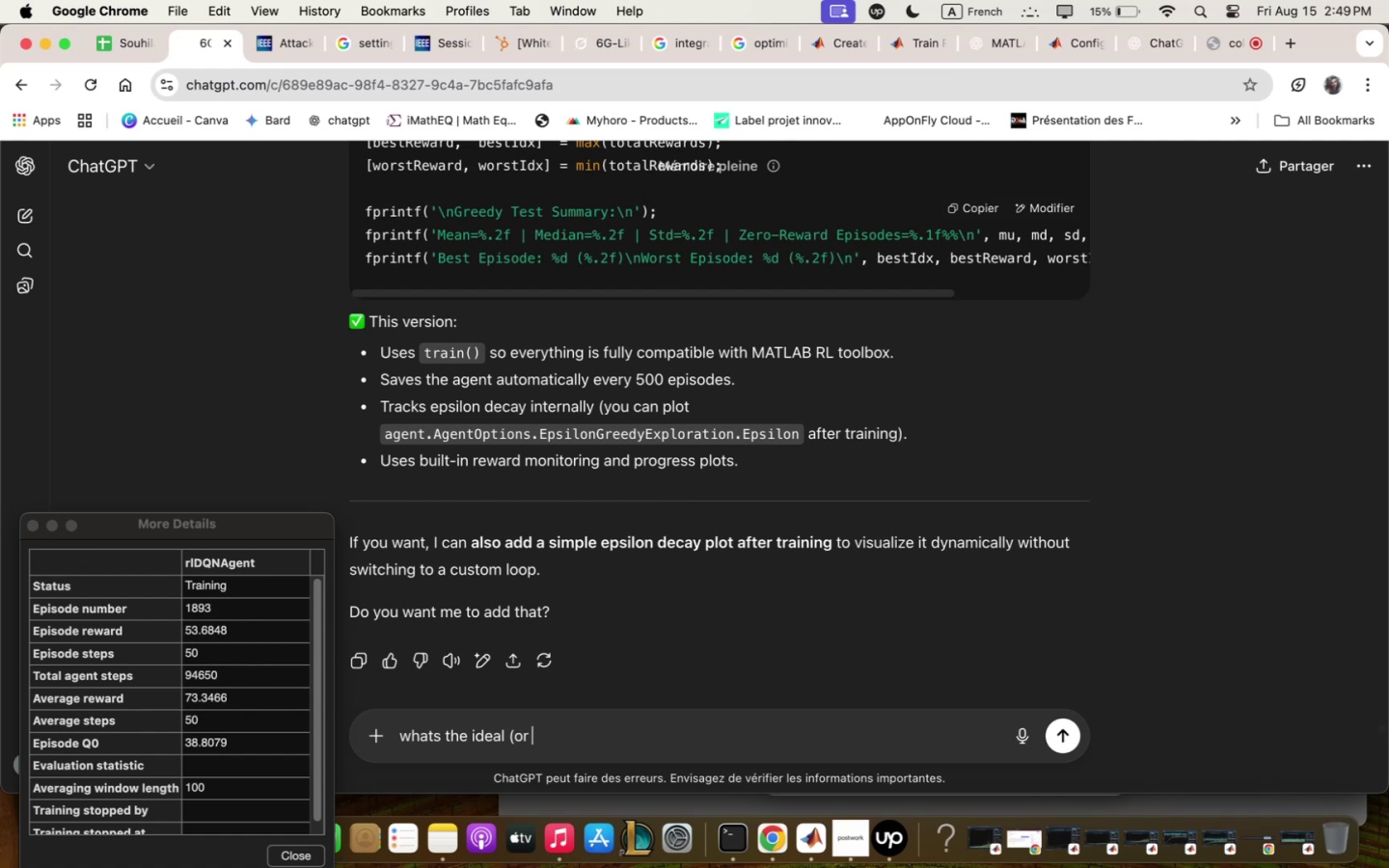 
type(best- episode ;qx nu;ber i)
key(Backspace)
type(thqt zould be suitqble for ;y )
 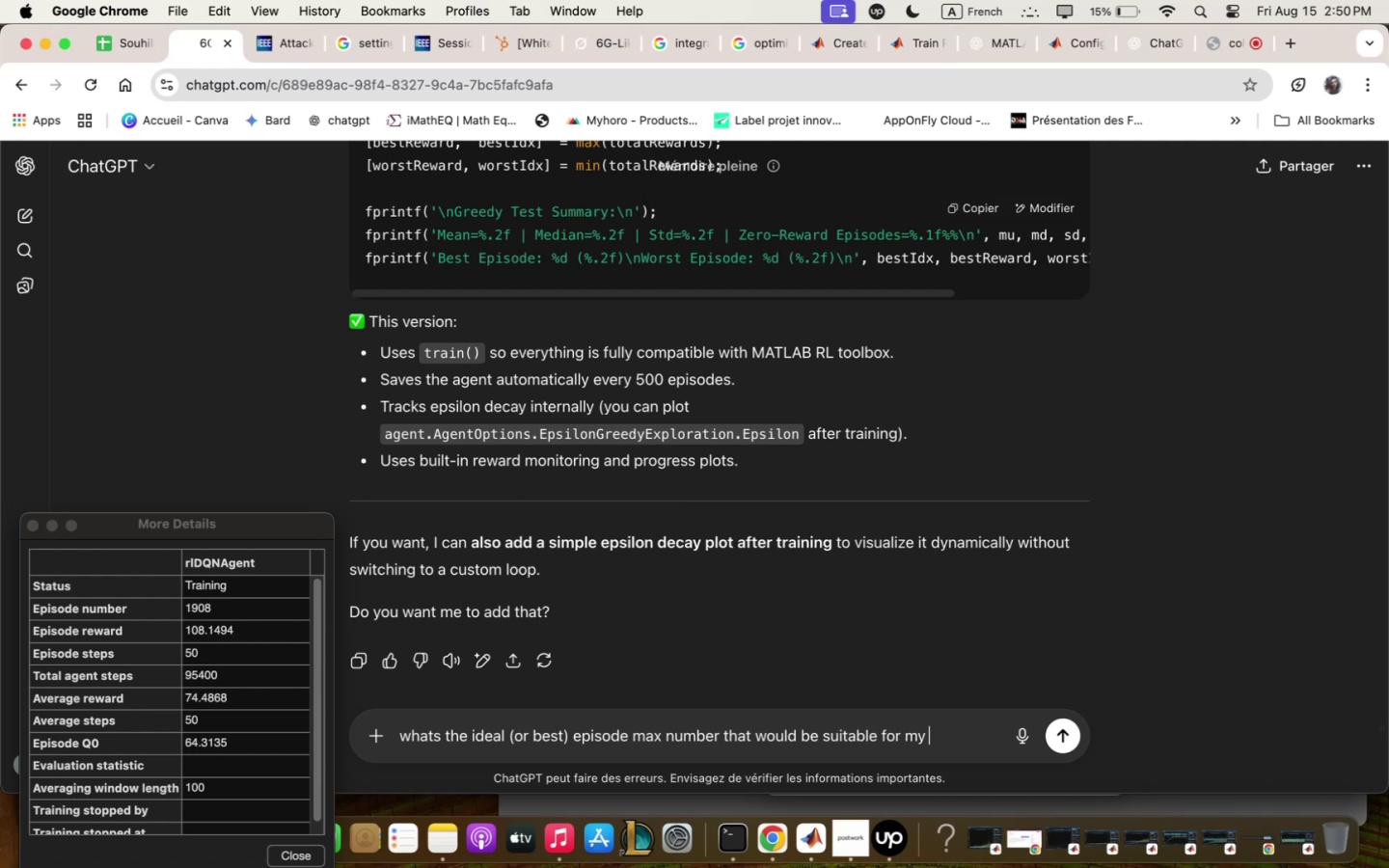 
type(qgent to trqin qnd leqrn)
key(Backspace)
key(Backspace)
key(Backspace)
key(Backspace)
key(Backspace)
type(;qxi;iwi)
key(Backspace)
type(e its leqrning o)
key(Backspace)
type(in )
key(Backspace)
key(Backspace)
key(Backspace)
type(i)
key(Backspace)
type(zithin ;y environ;ent ,)
key(Backspace)
type(m this is ;y env seti)
key(Backspace)
type(up . )
 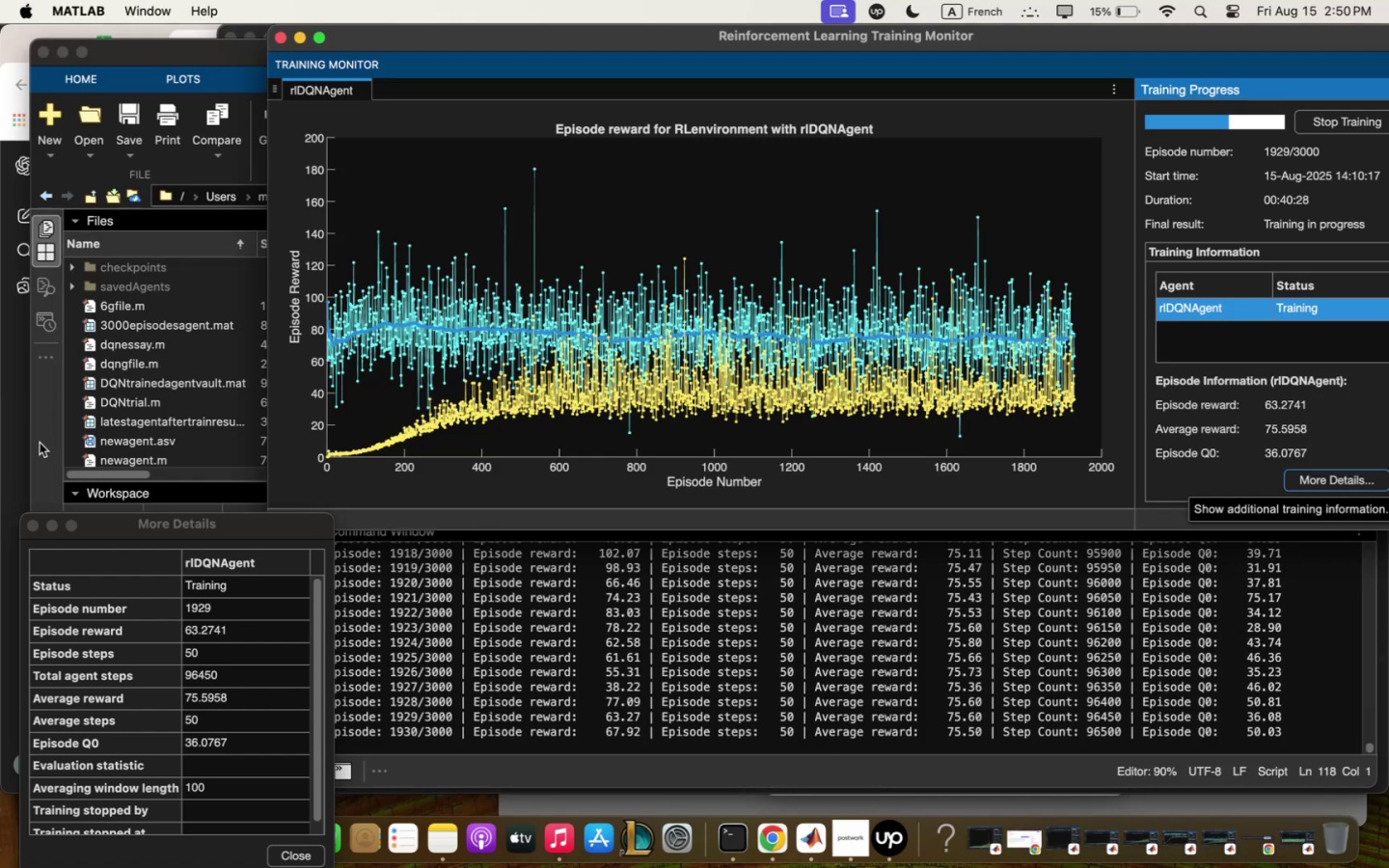 
wait(6.12)
 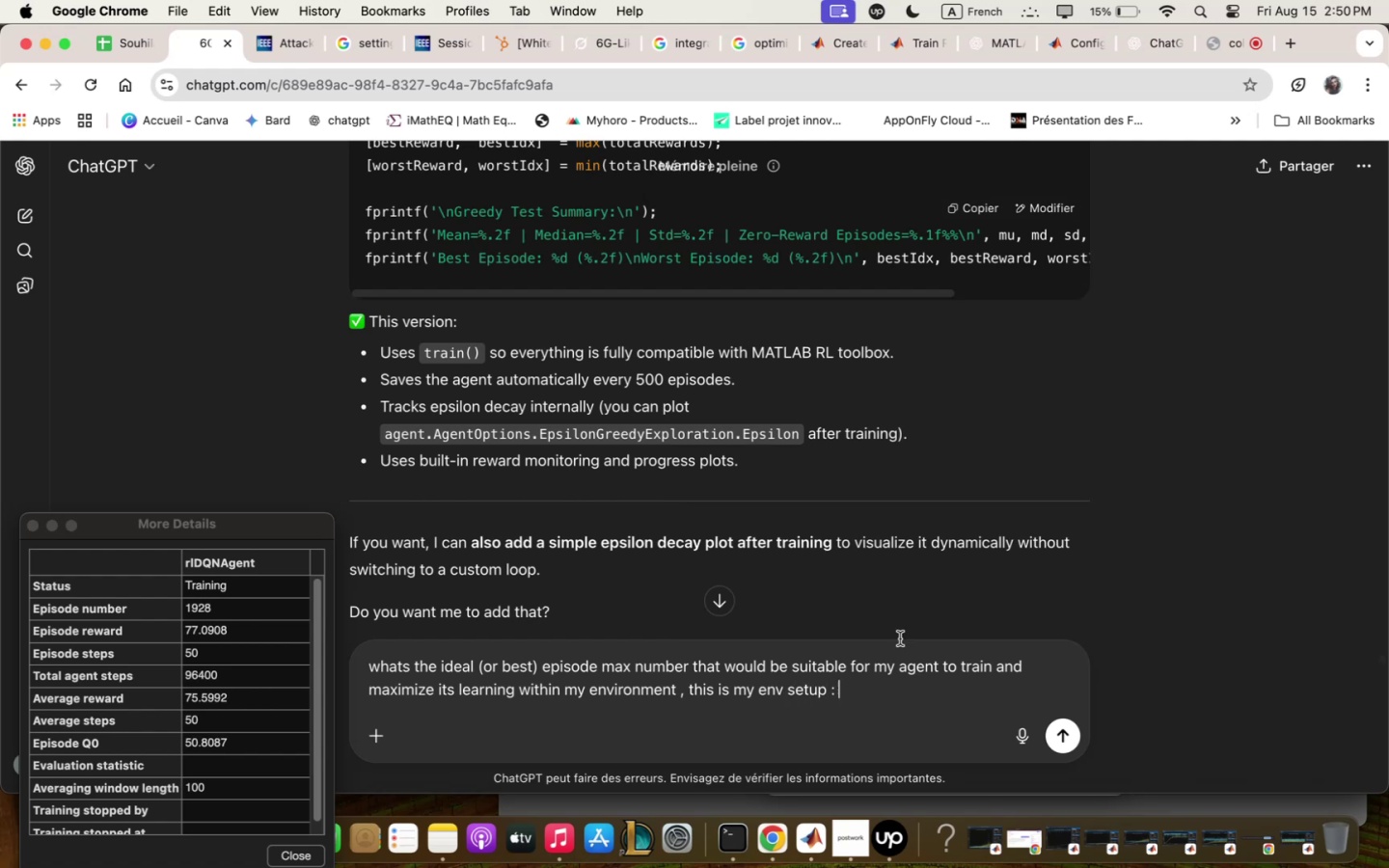 
left_click([862, 285])
 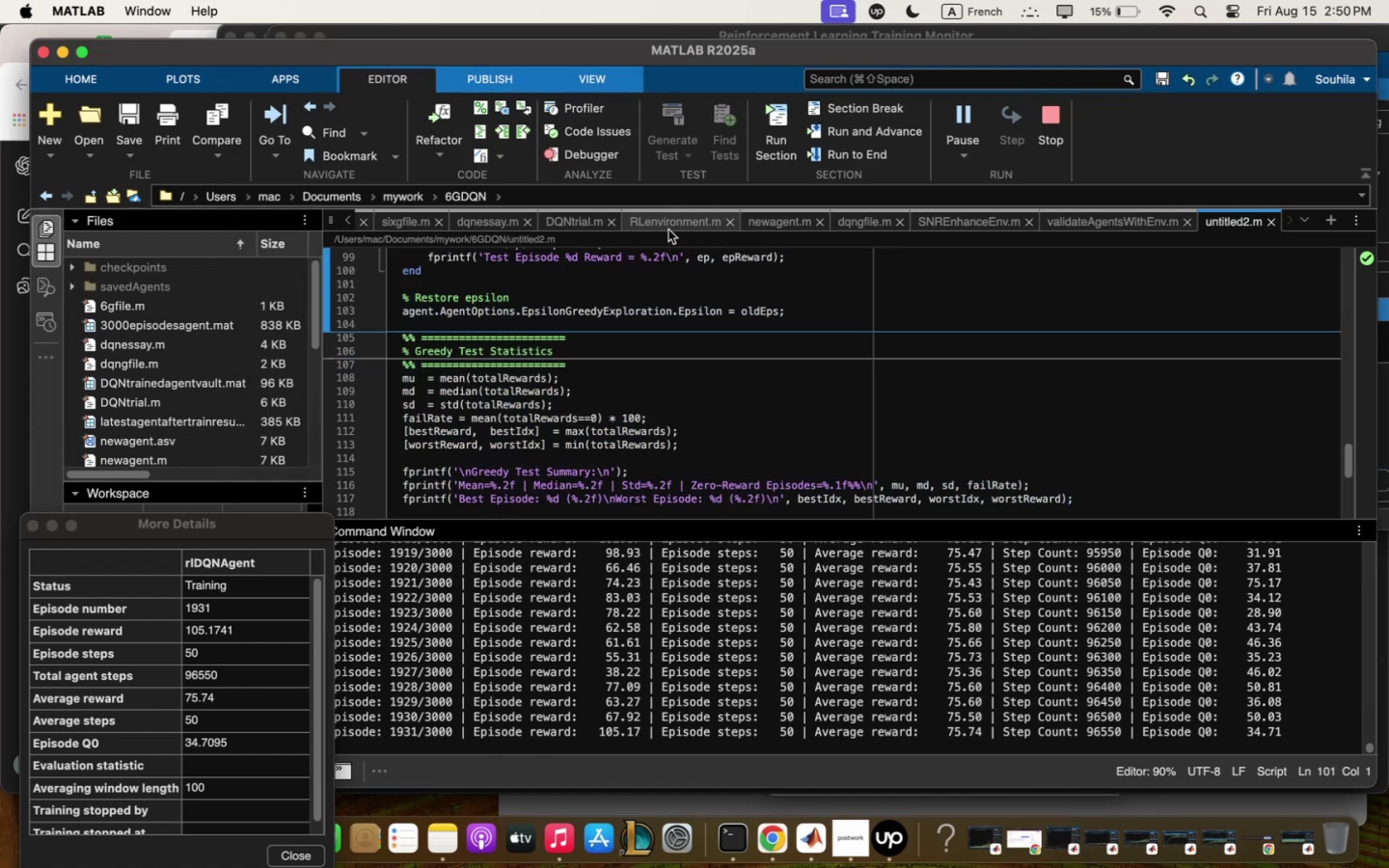 
left_click([668, 229])
 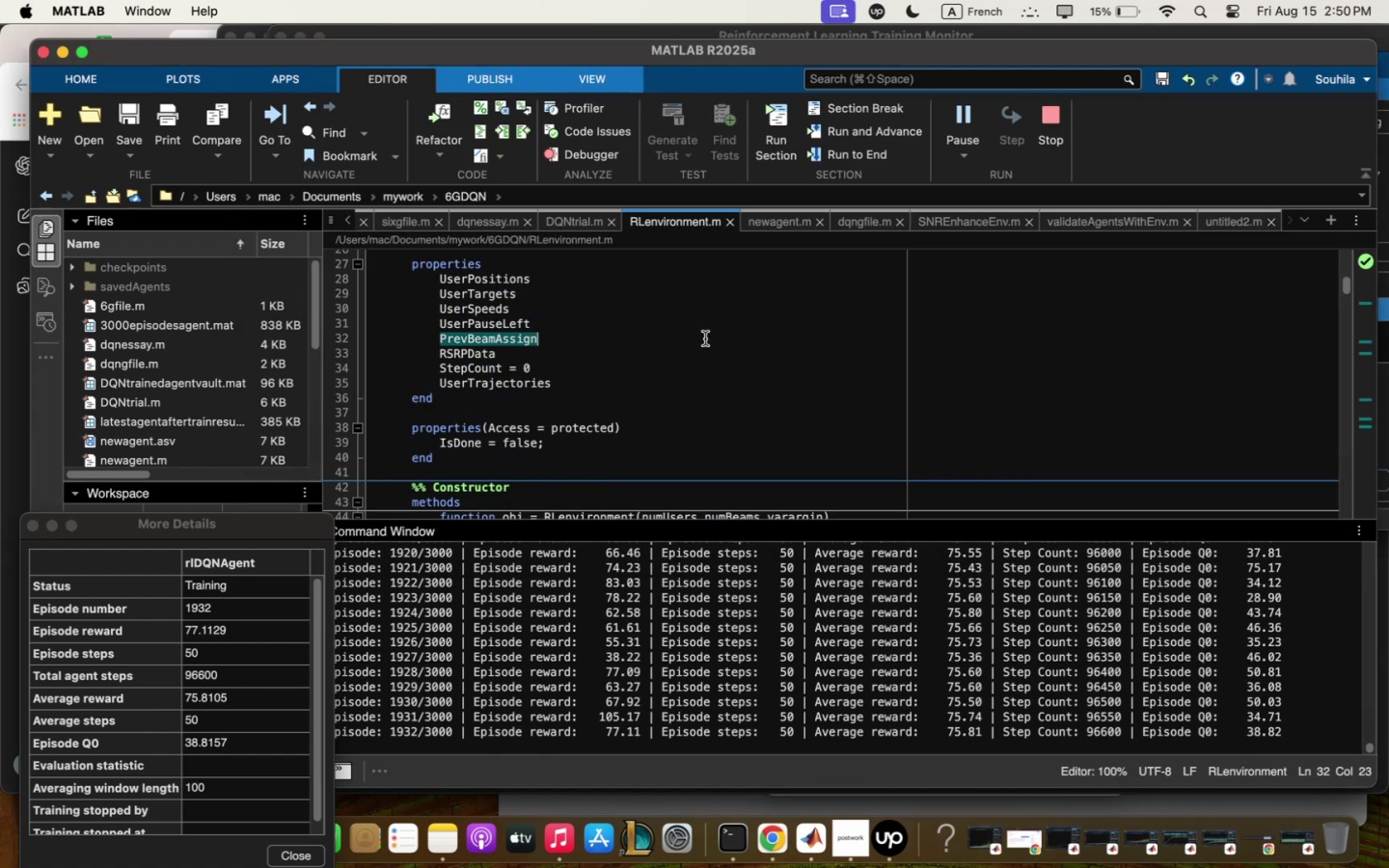 
key(Meta+Q)
 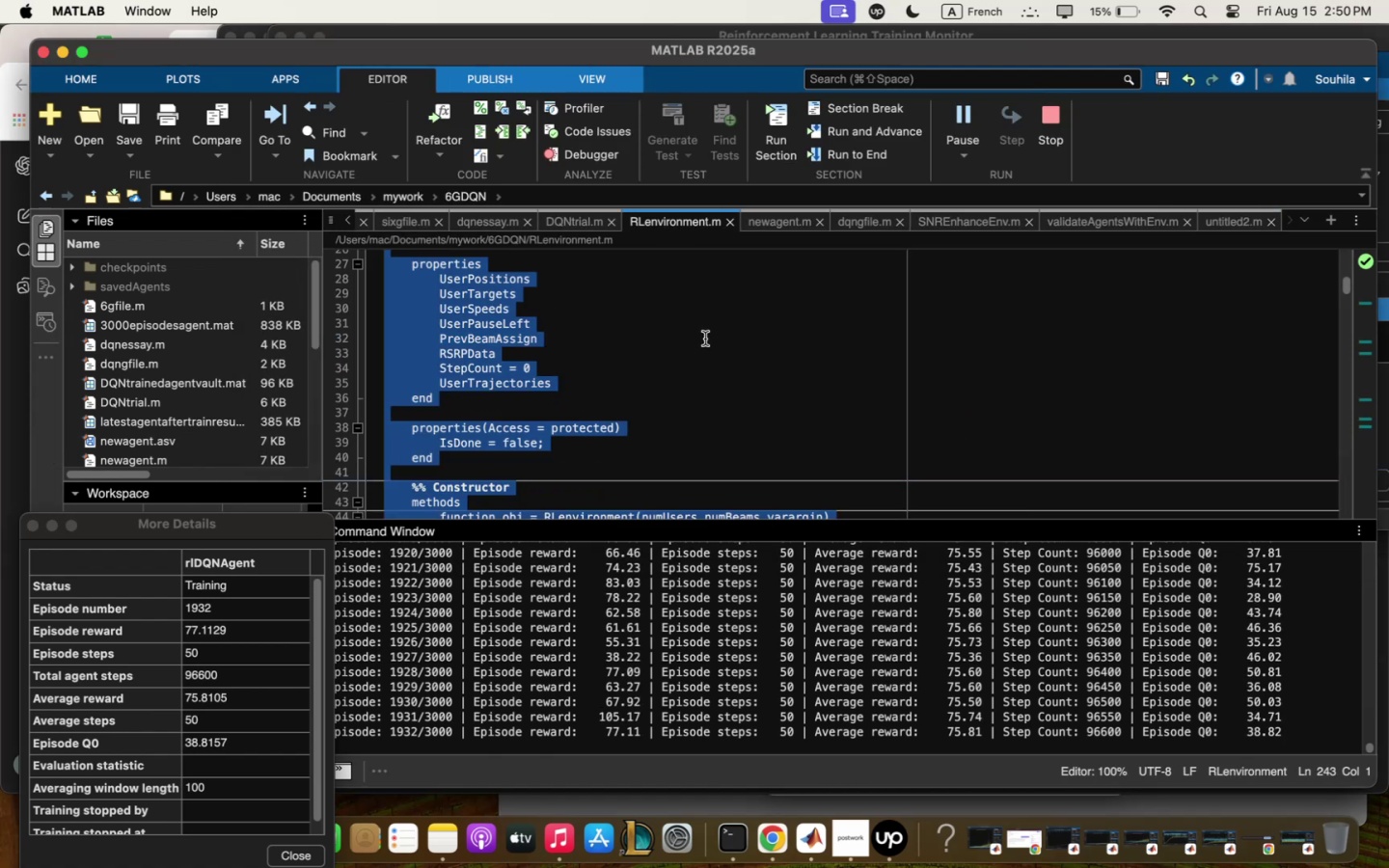 
key(Meta+C)
 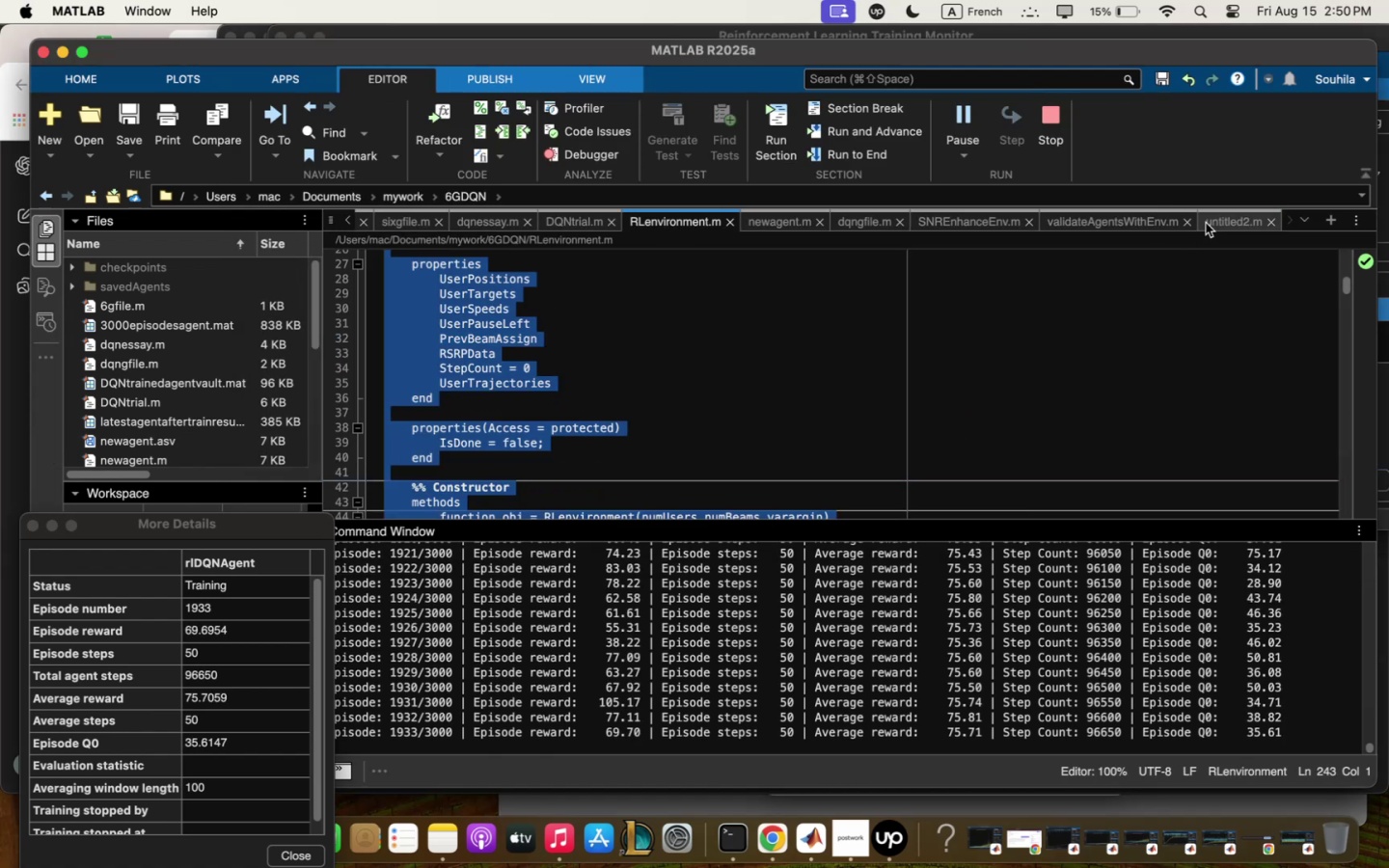 
left_click([1212, 223])
 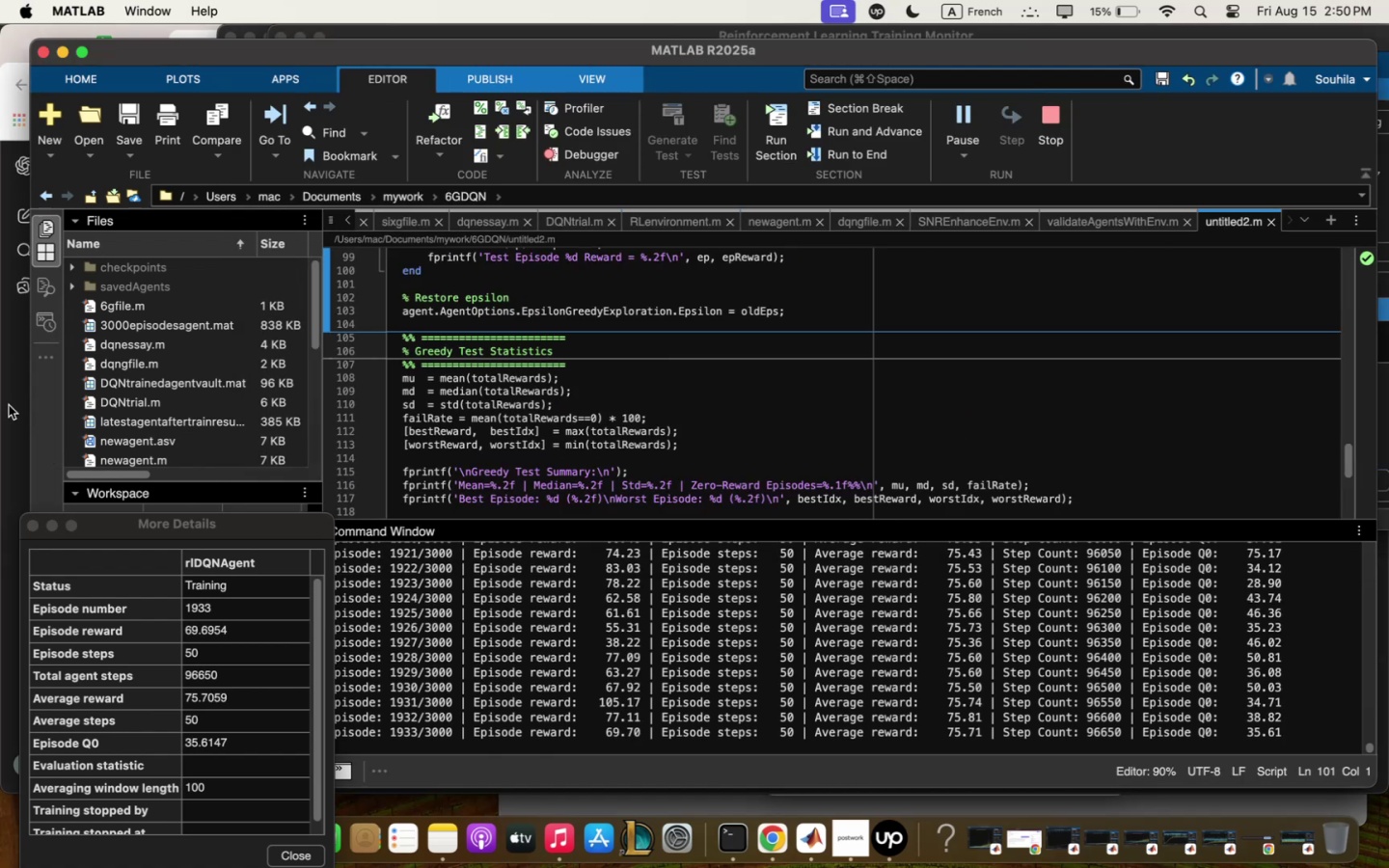 
left_click([9, 406])
 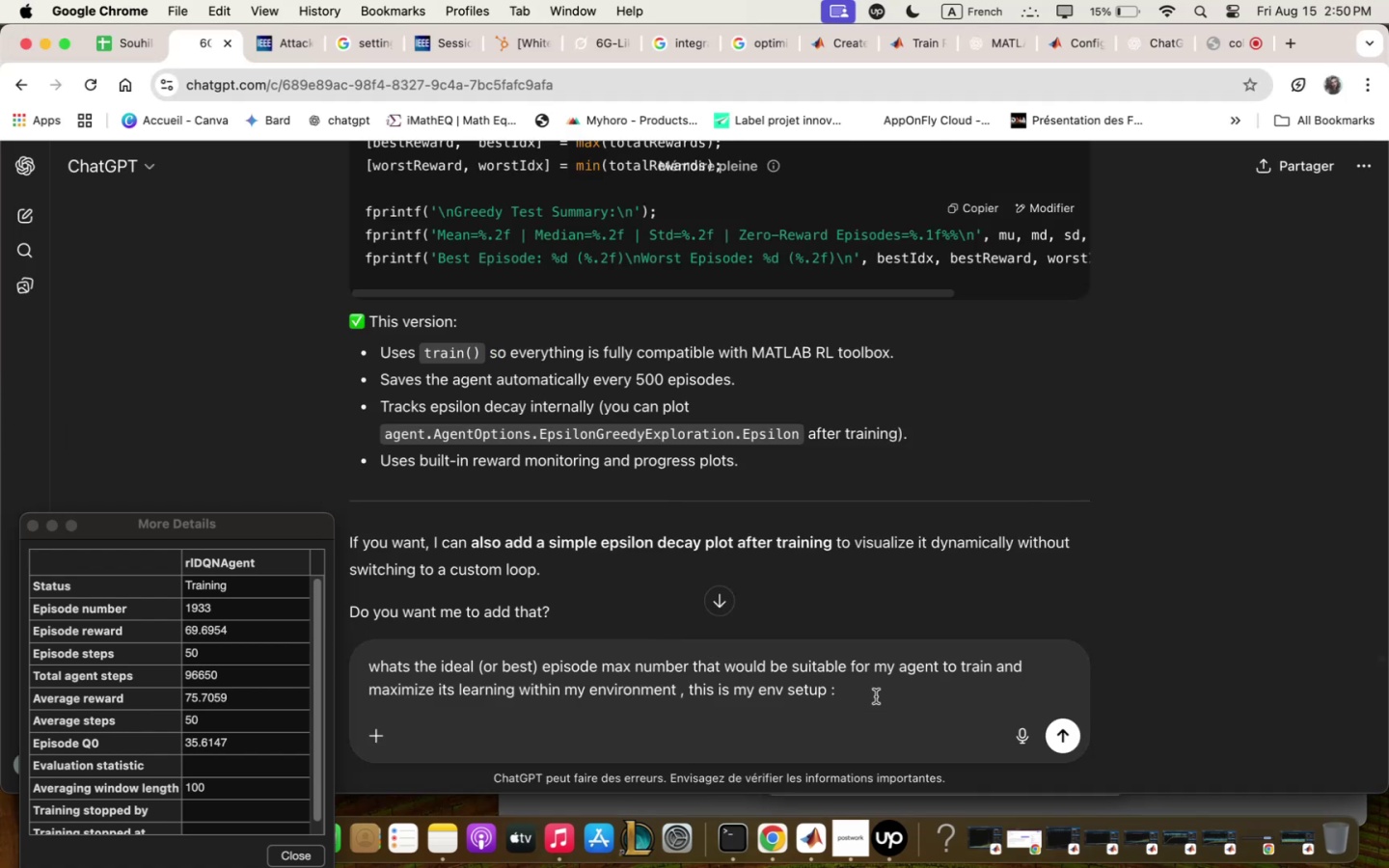 
key(Meta+V)
 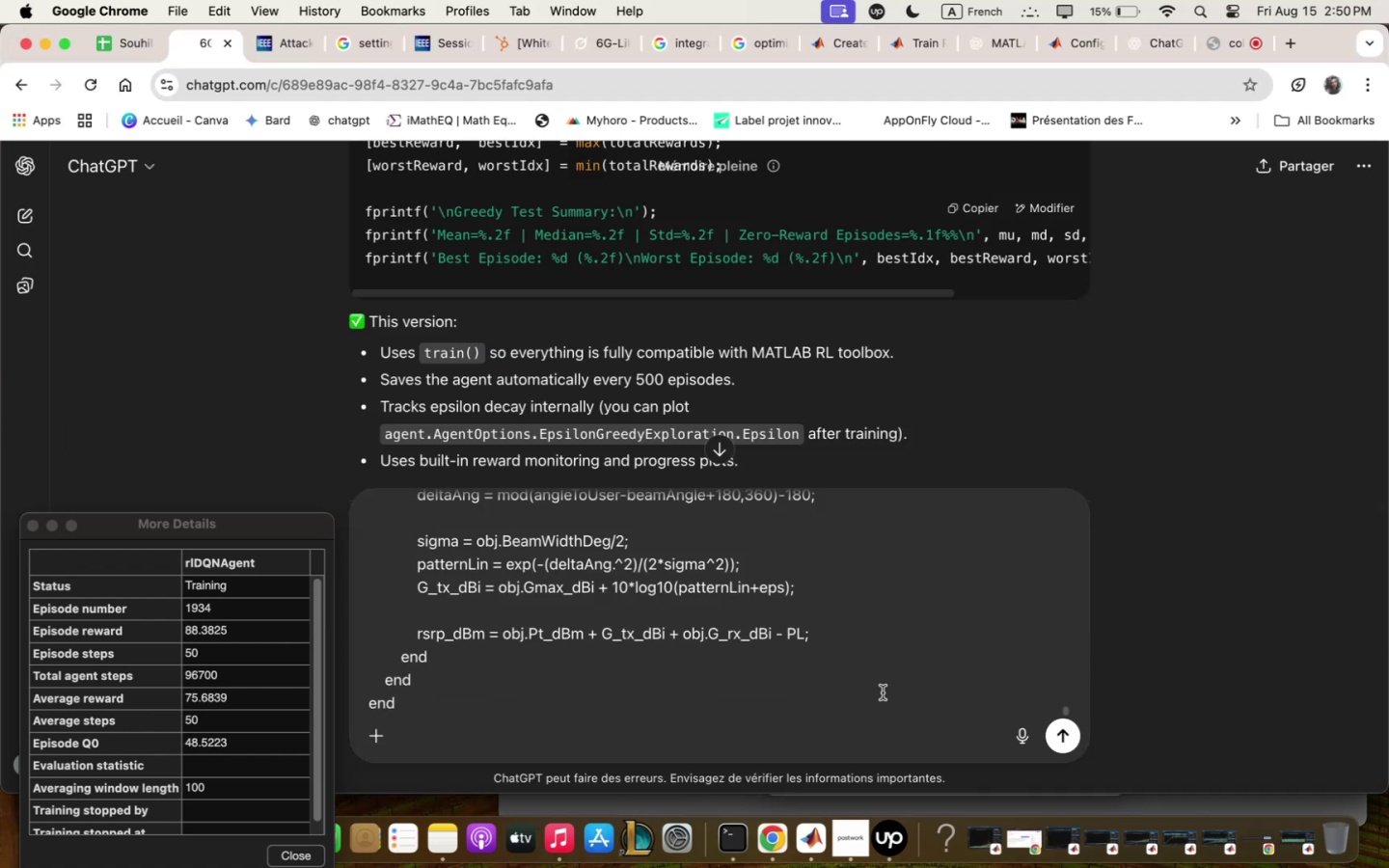 
key(Enter)
 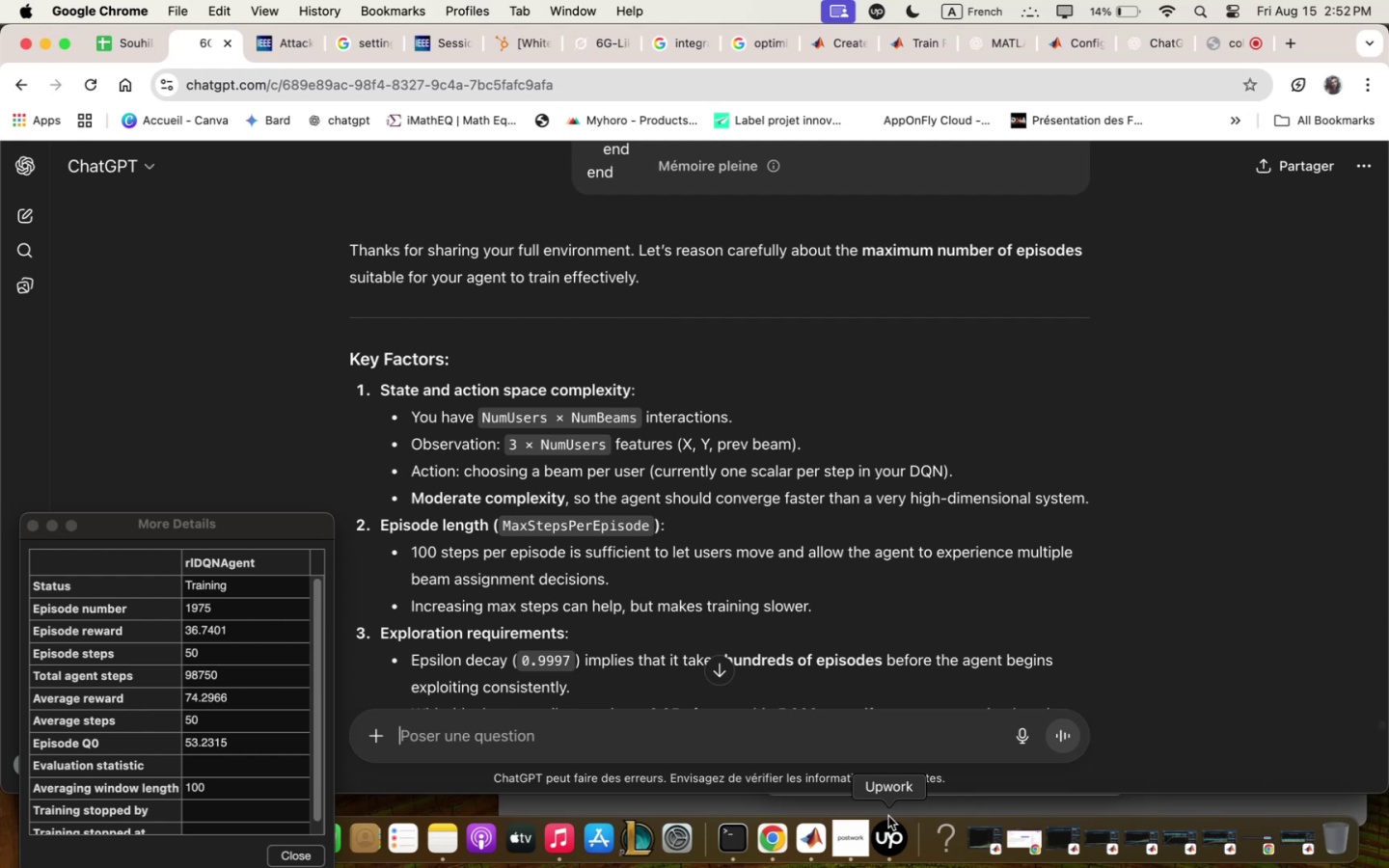 
wait(67.5)
 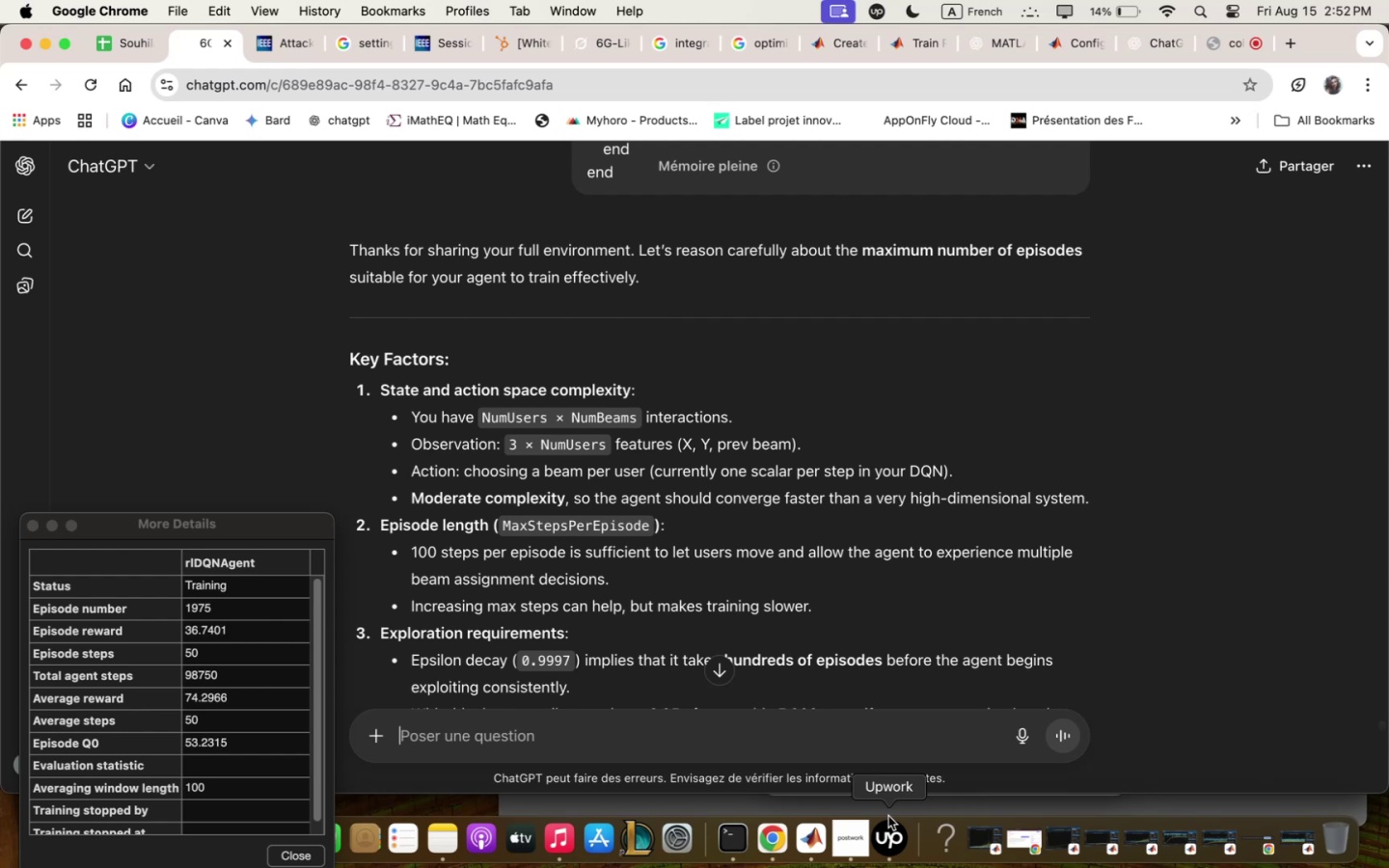 
scroll: coordinate [794, 569], scroll_direction: down, amount: 4.0
 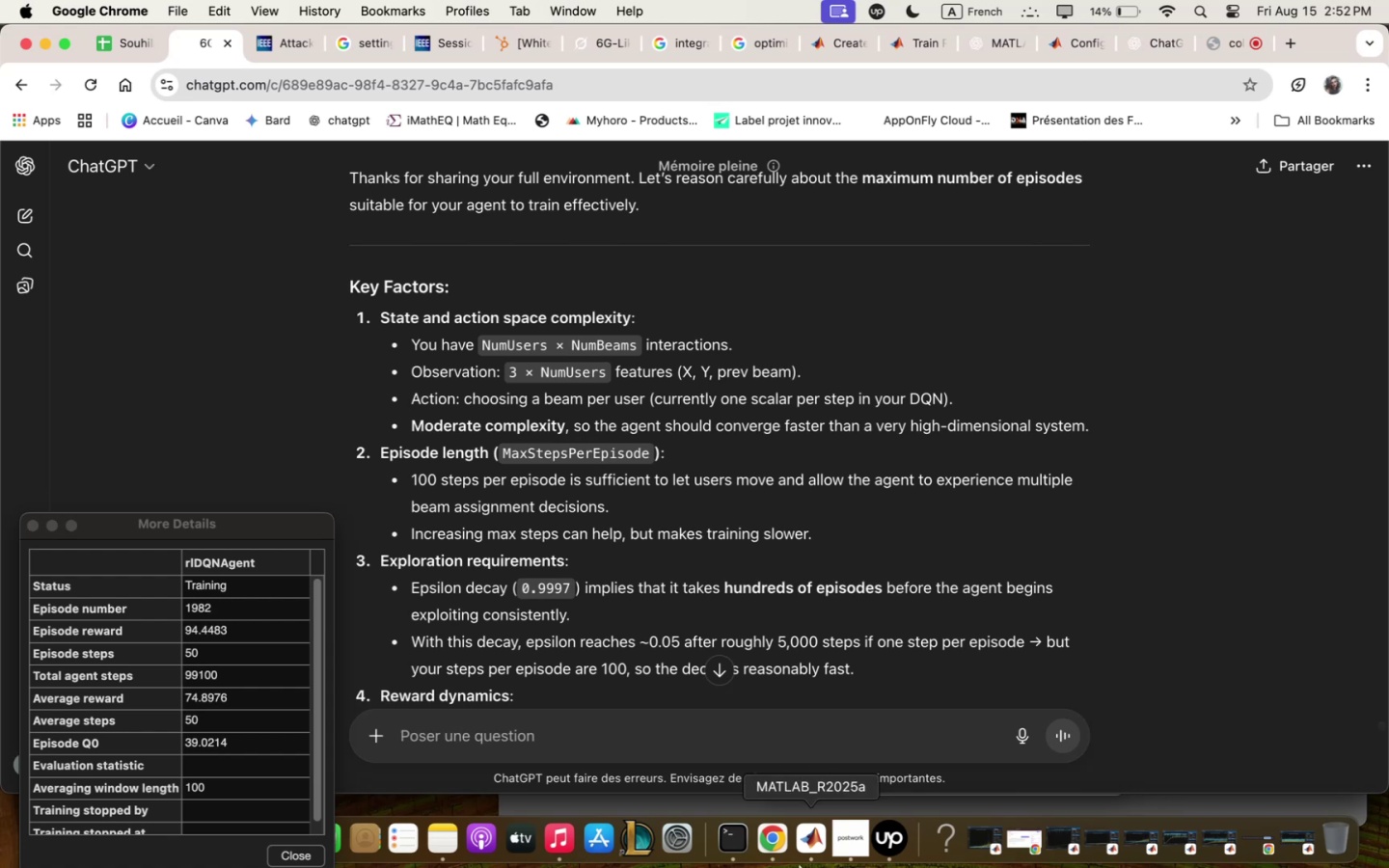 
left_click([817, 854])
 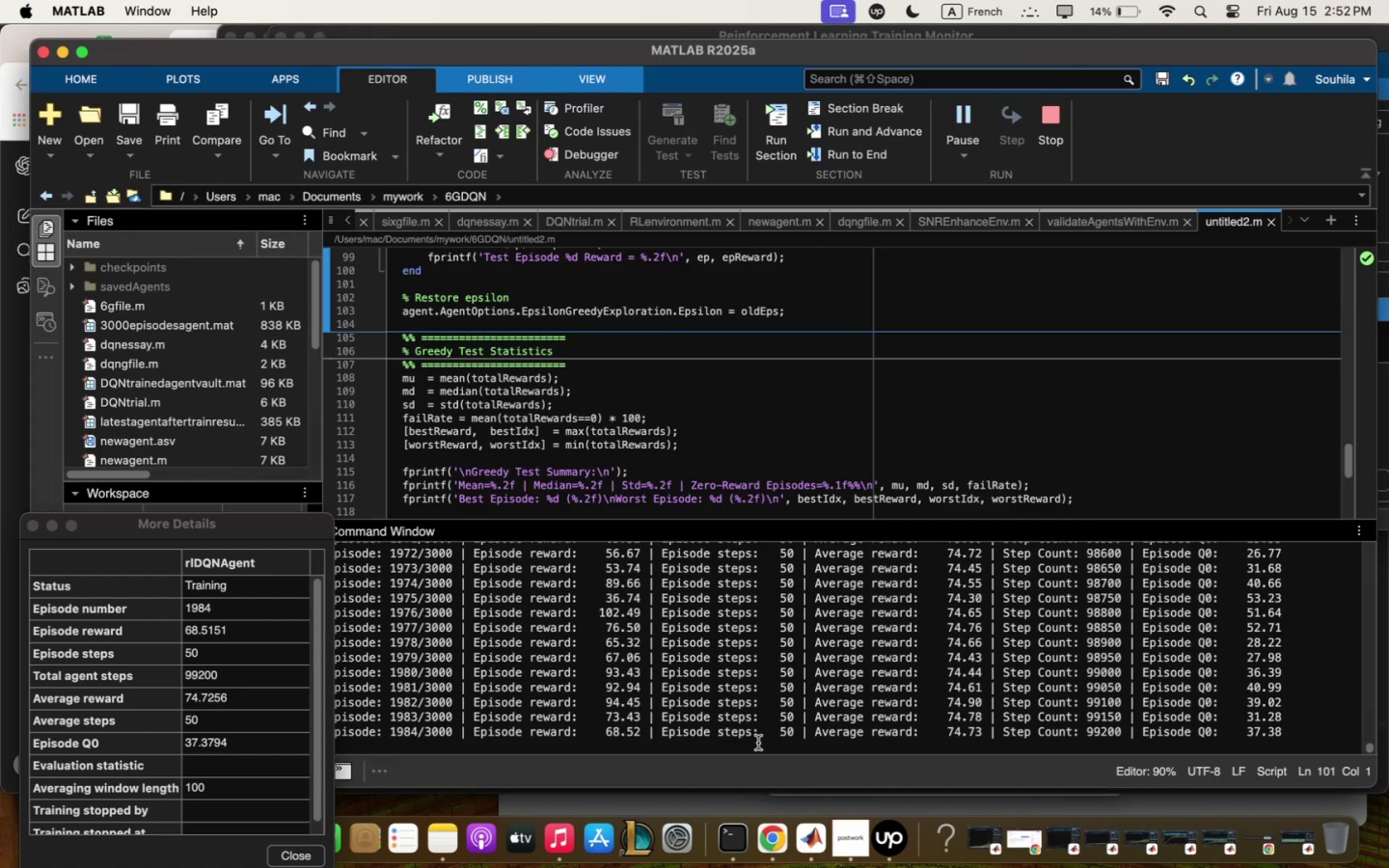 
wait(8.45)
 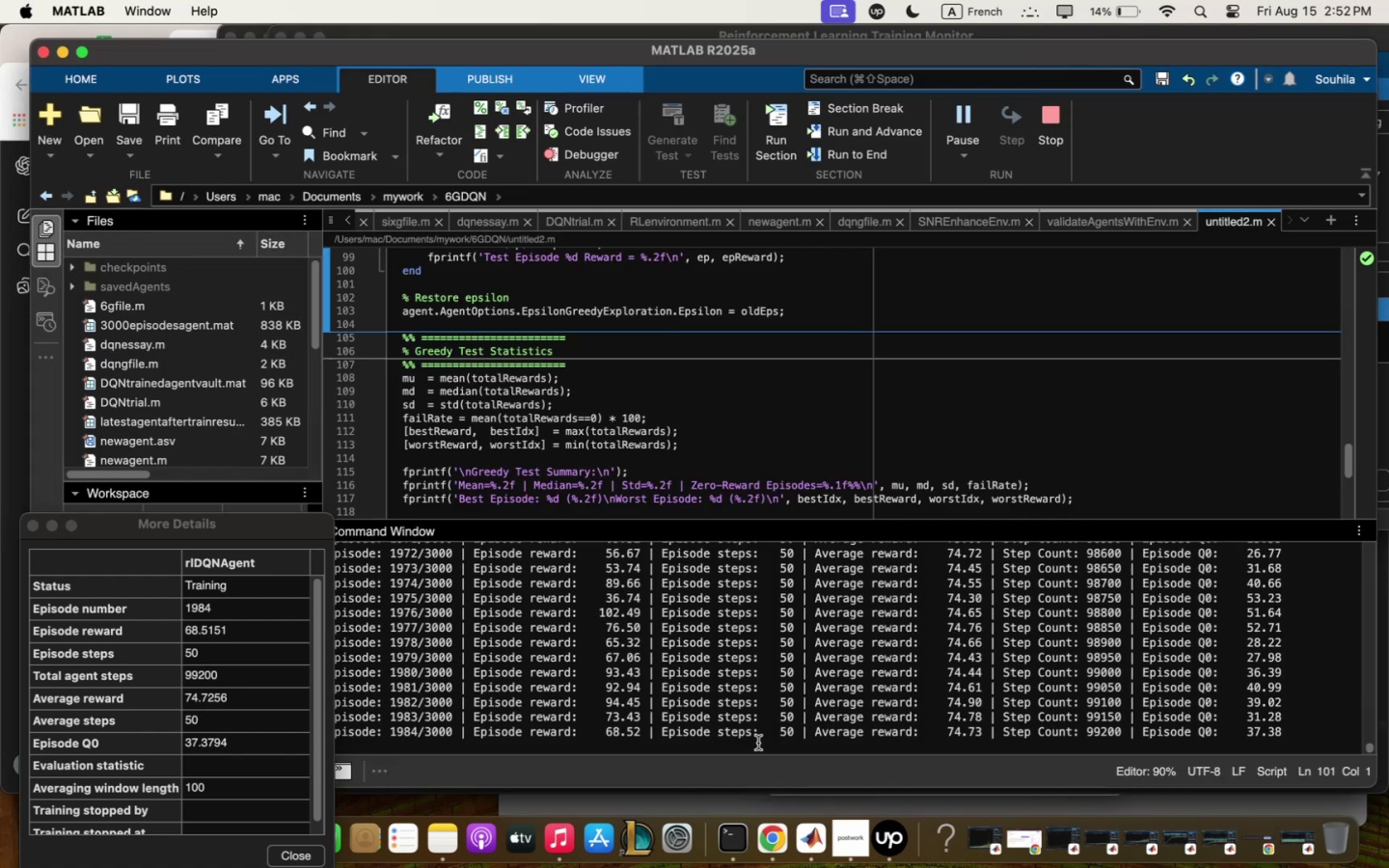 
left_click([6, 458])
 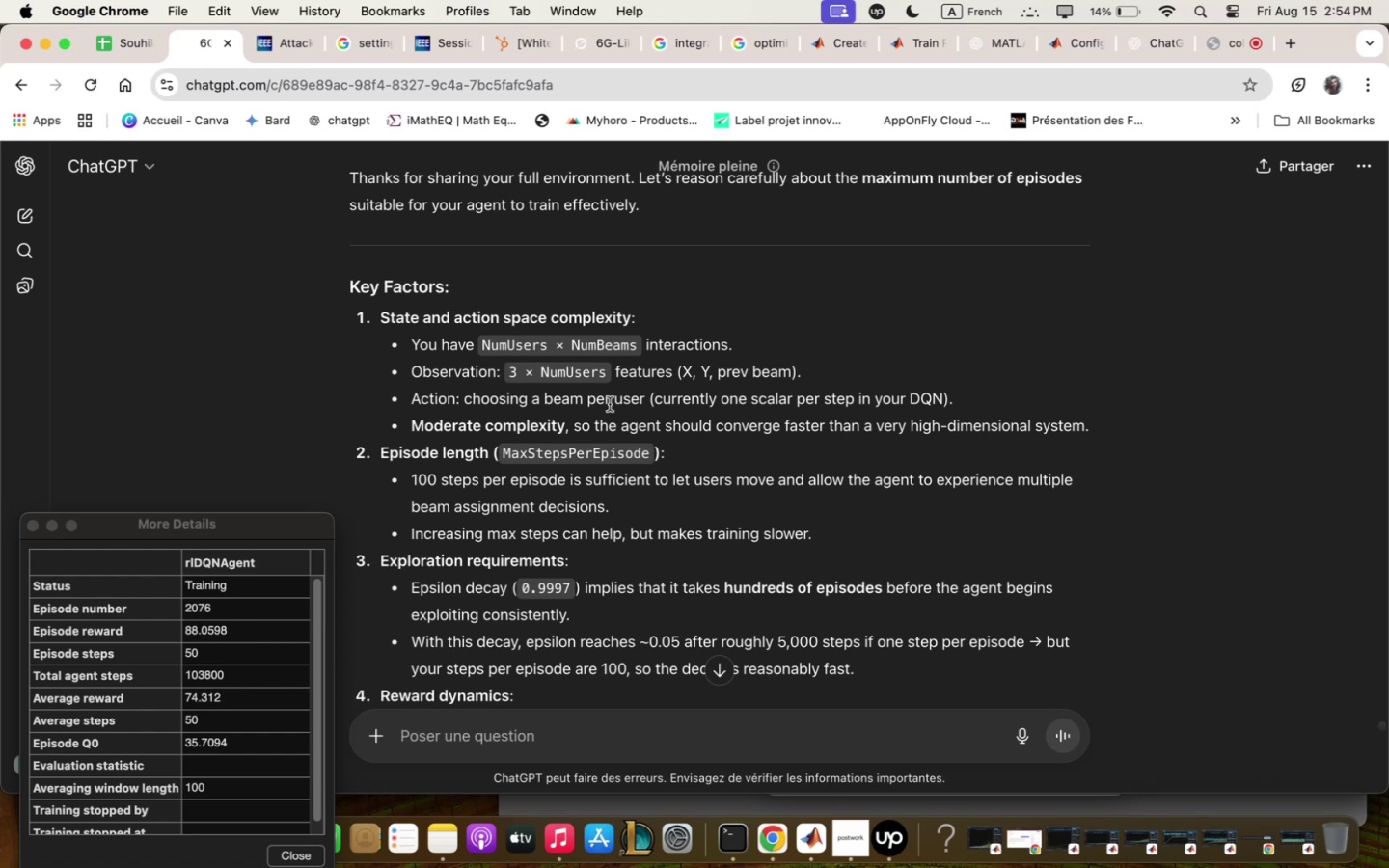 
wait(113.81)
 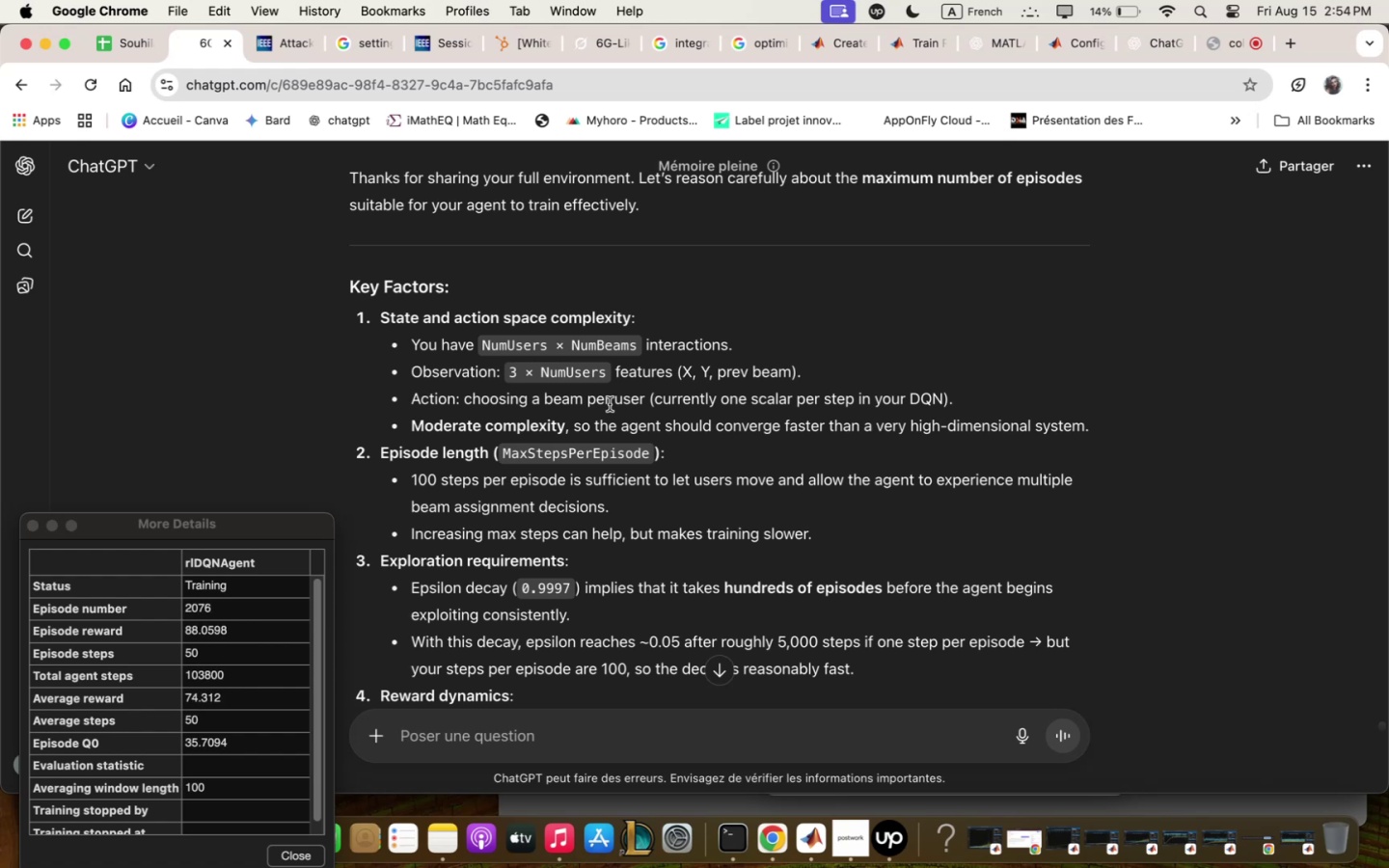 
scroll: coordinate [651, 330], scroll_direction: down, amount: 2.0
 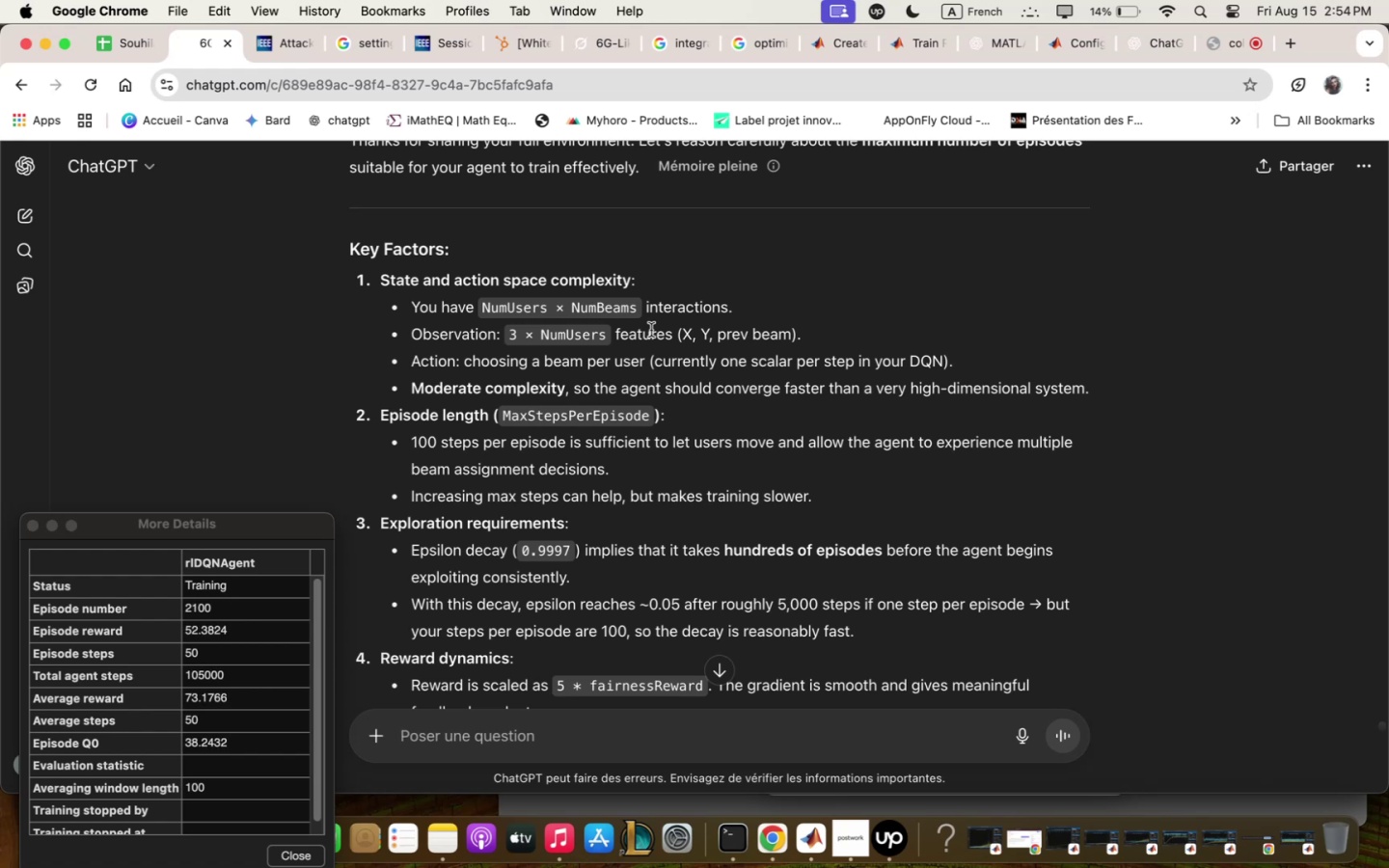 
wait(30.96)
 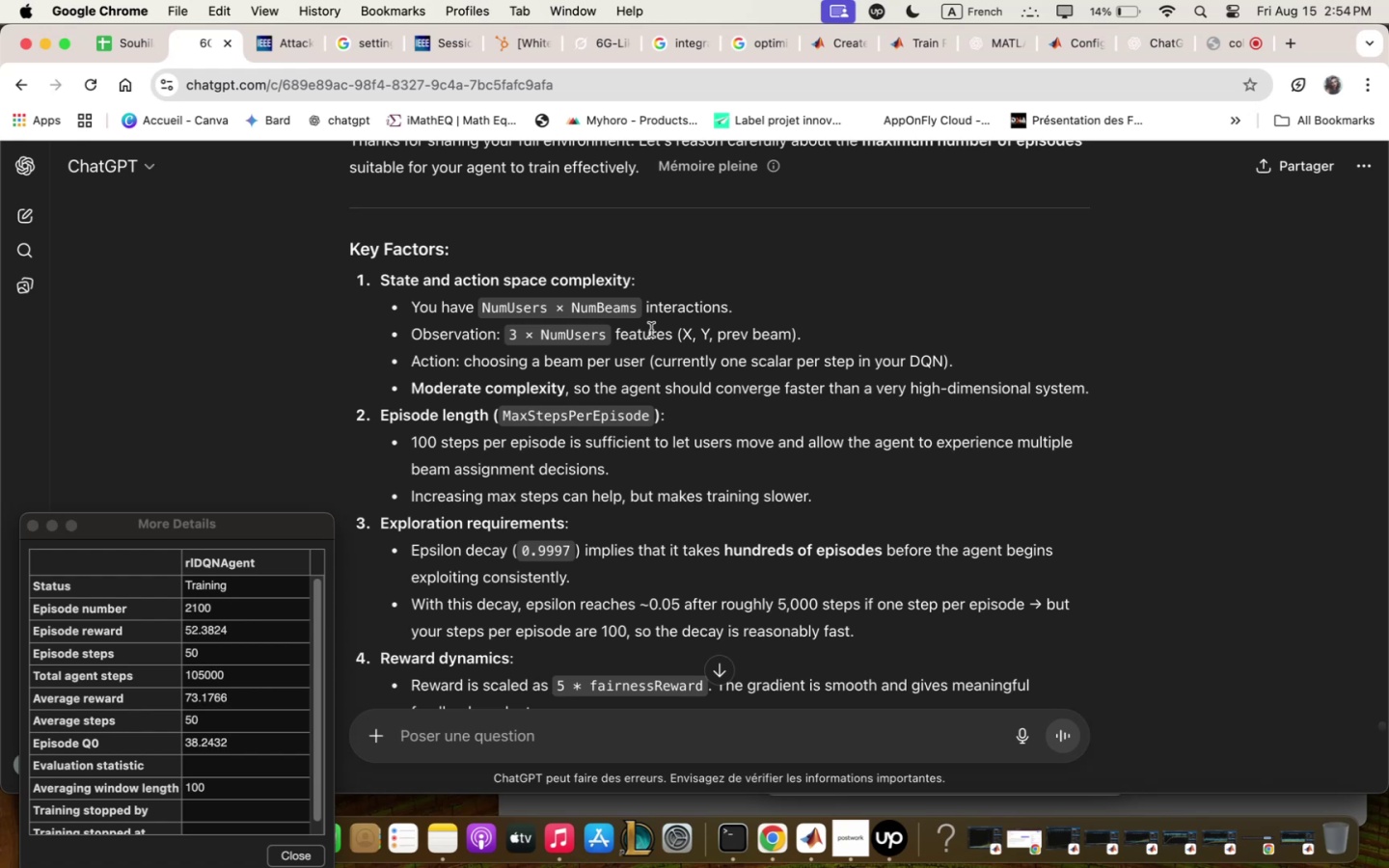 
scroll: coordinate [626, 265], scroll_direction: down, amount: 5.0
 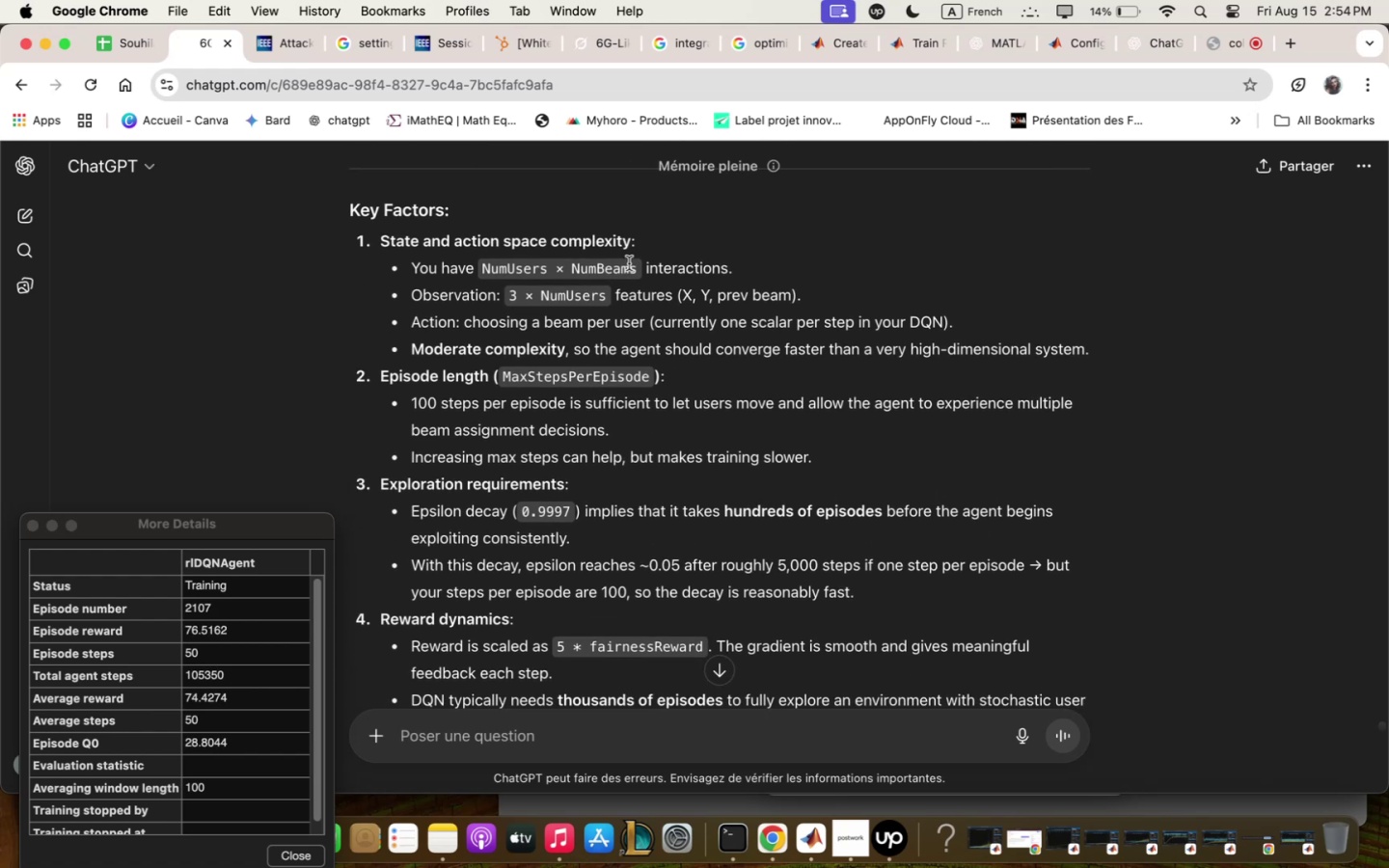 
wait(5.26)
 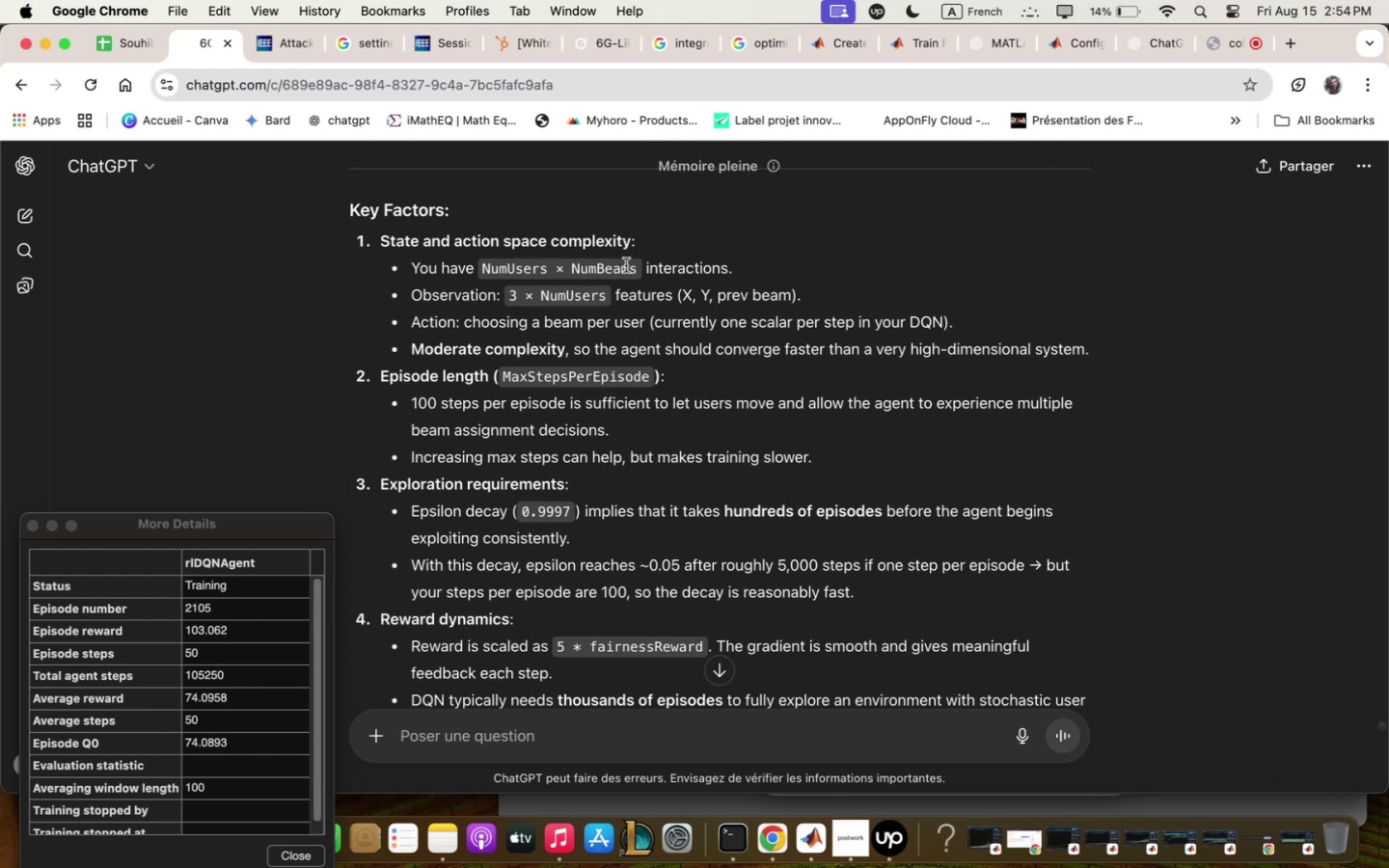 
scroll: coordinate [629, 263], scroll_direction: down, amount: 2.0
 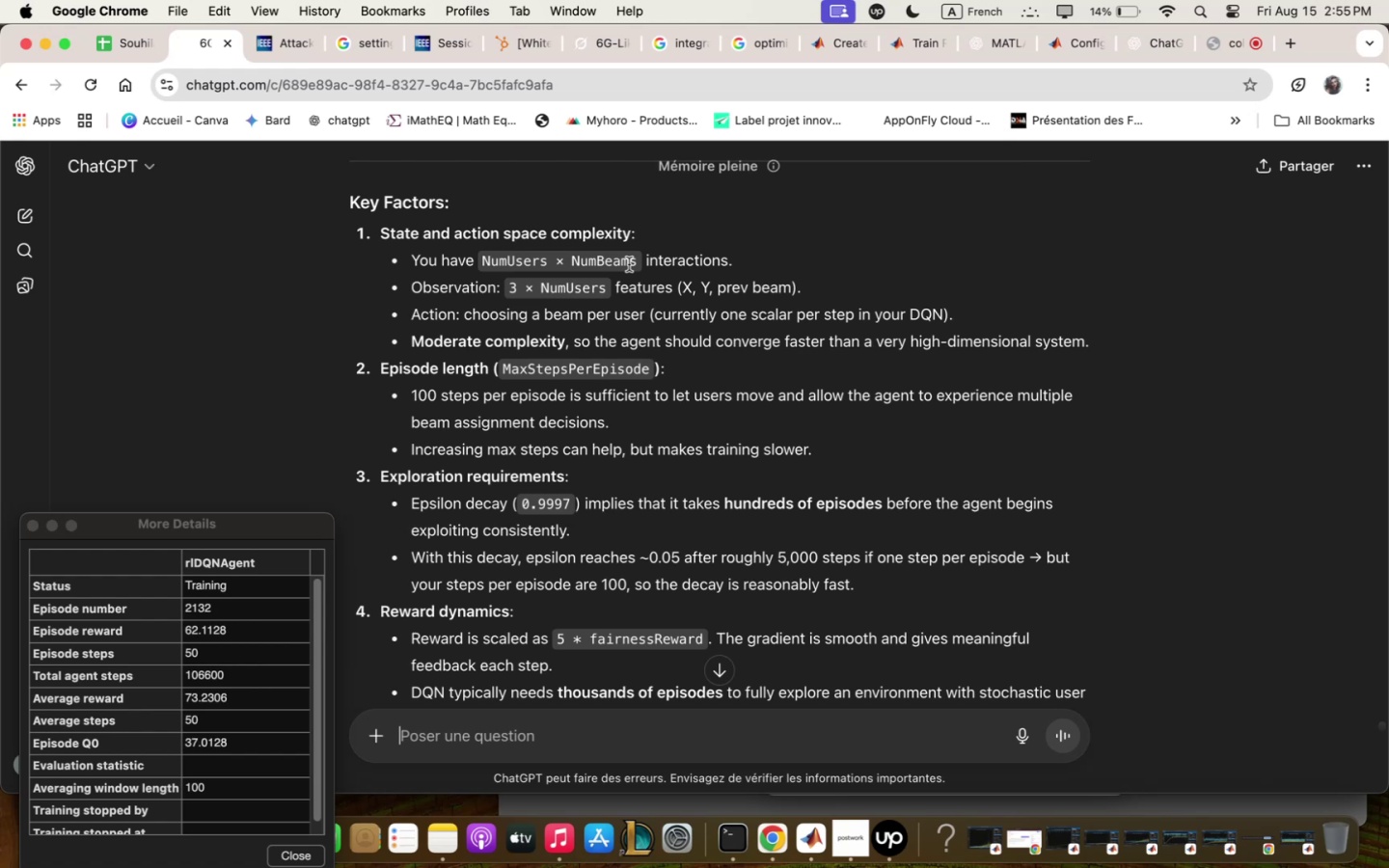 
wait(37.35)
 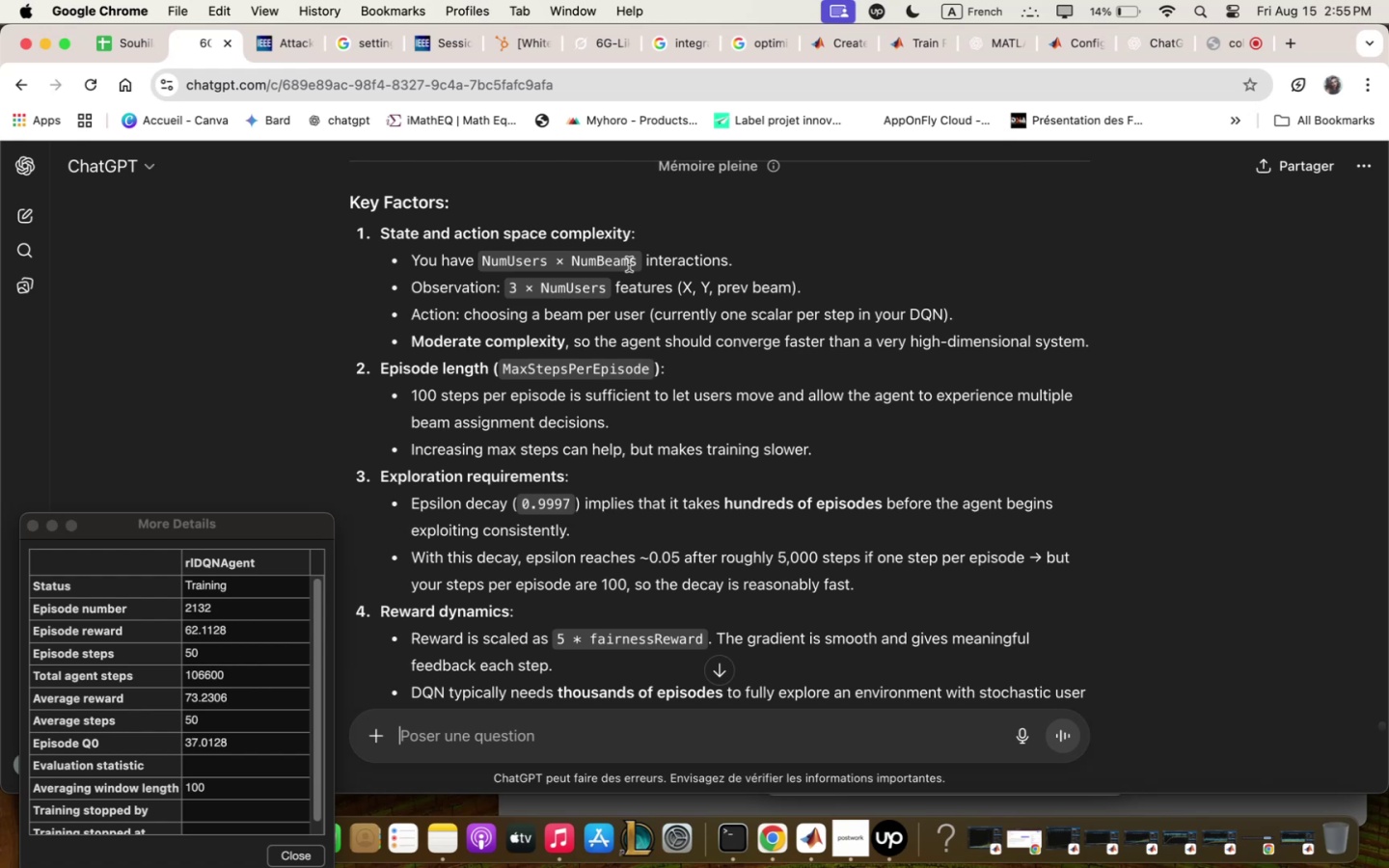 
scroll: coordinate [618, 272], scroll_direction: down, amount: 9.0
 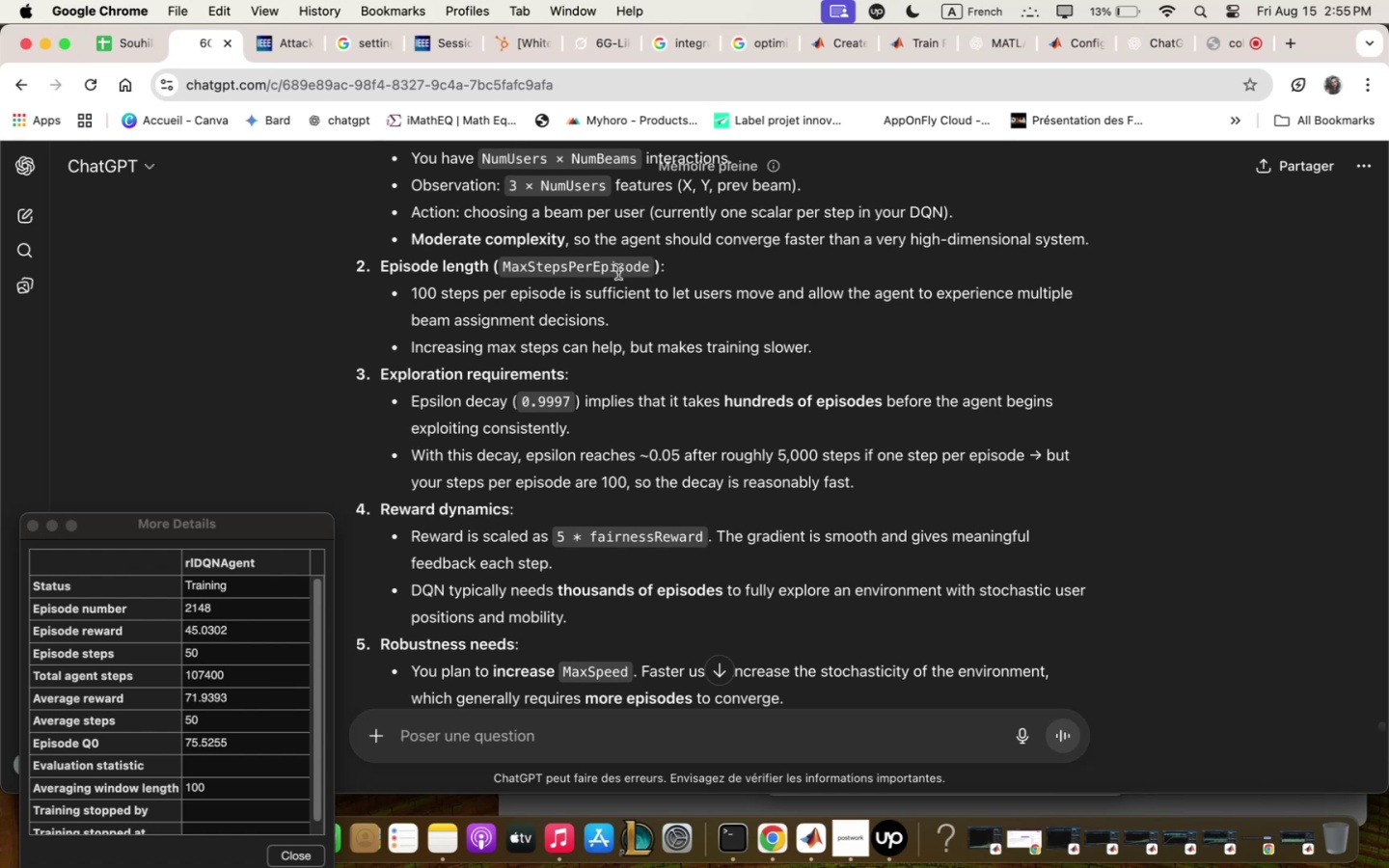 
wait(15.71)
 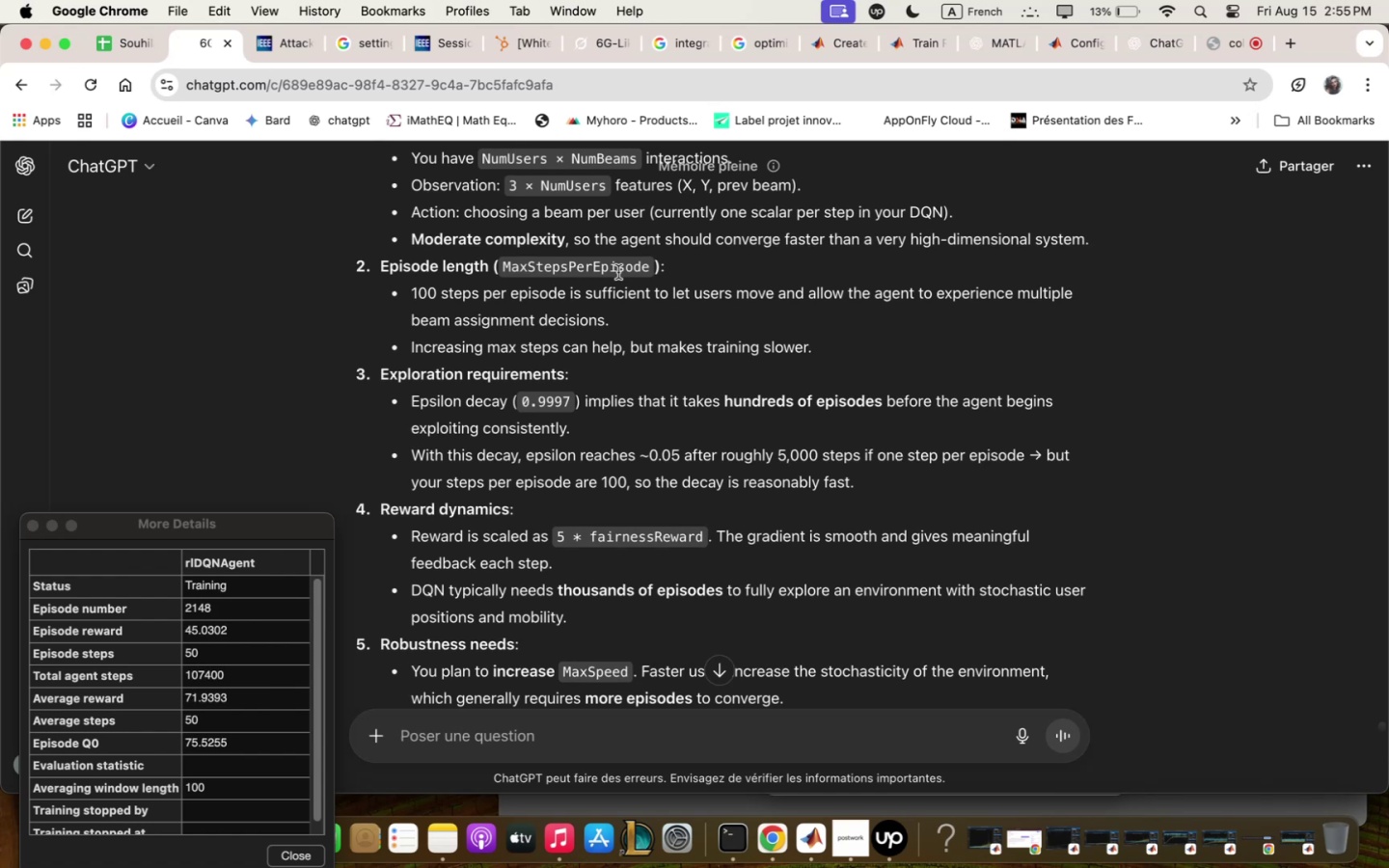 
left_click([799, 858])
 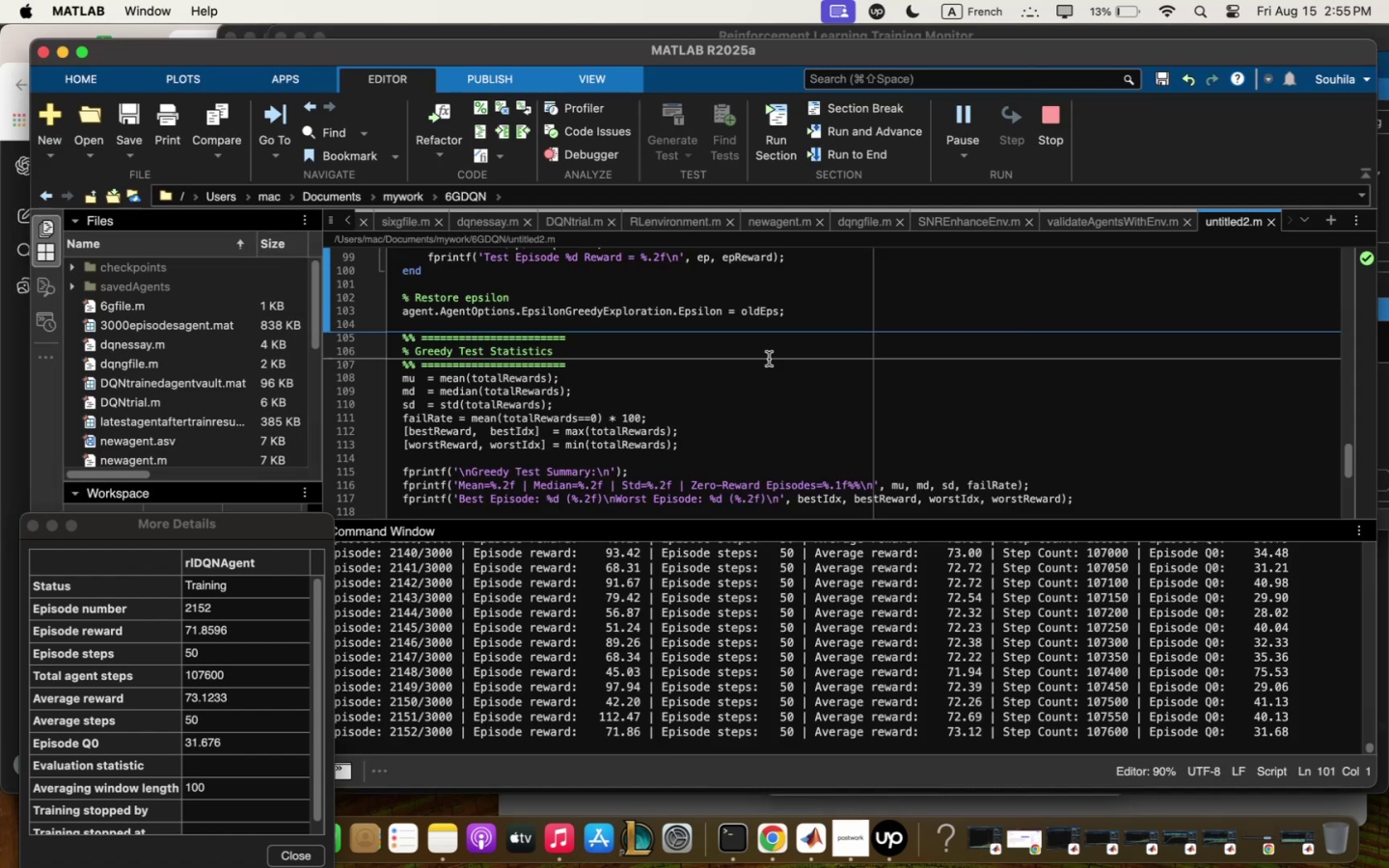 
scroll: coordinate [563, 392], scroll_direction: up, amount: 45.0
 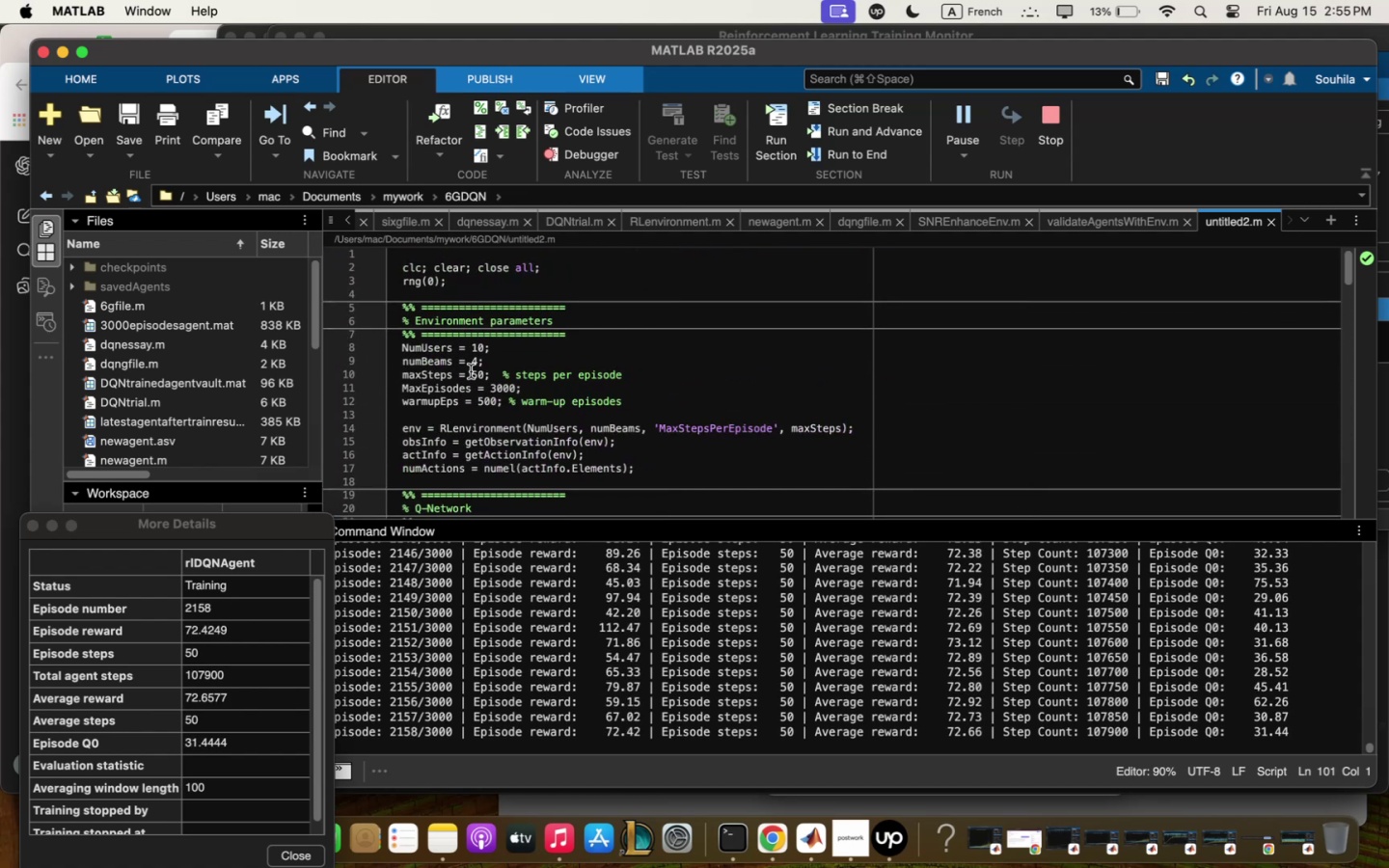 
left_click([482, 372])
 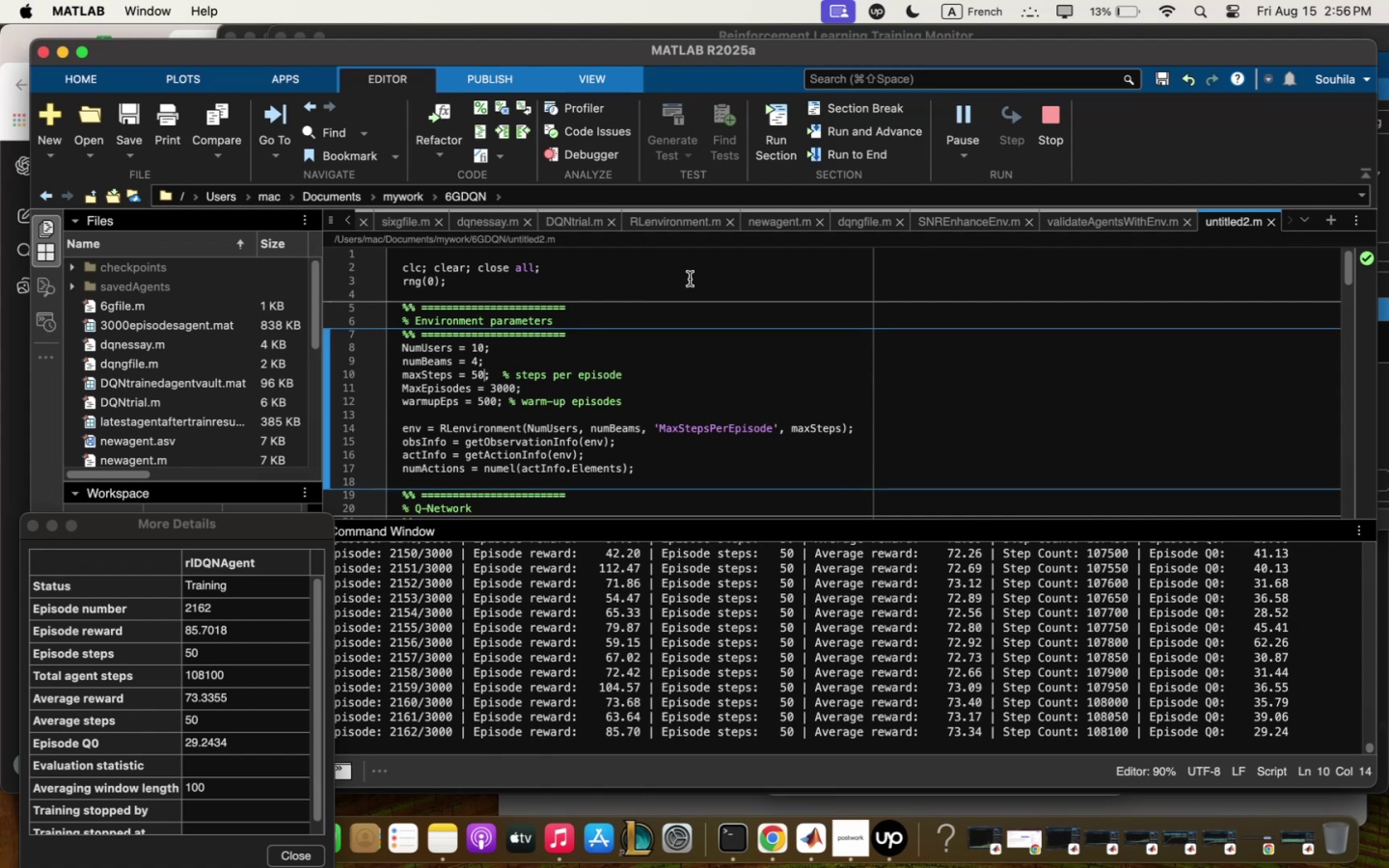 
key(Backspace)
key(Backspace)
type(!)))
 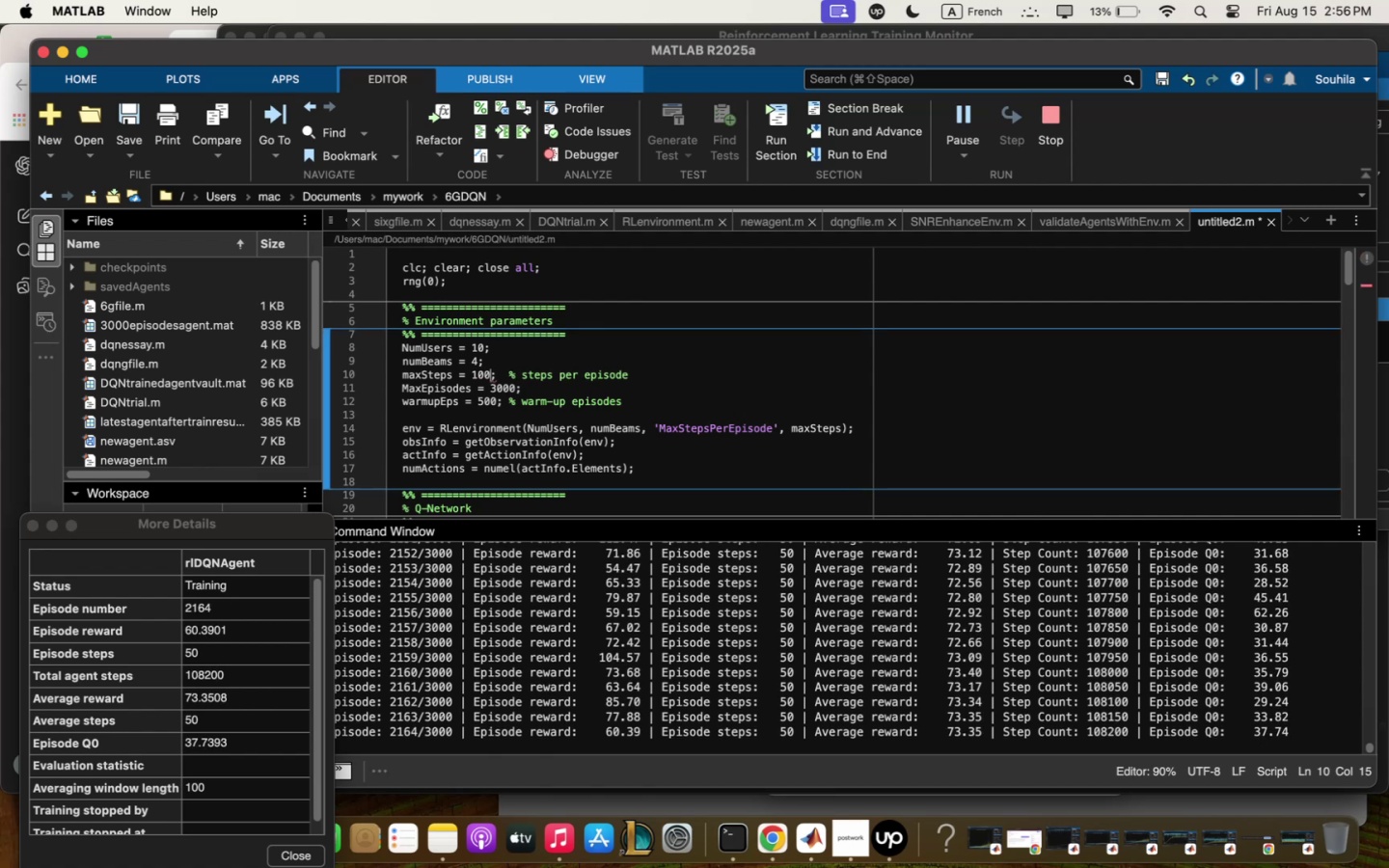 
type( " Increqse ;qxsteps for )
key(Backspace)
key(Backspace)
key(Backspace)
key(Backspace)
type(per episode for the qgent to hqs)
key(Backspace)
type(ve sufficient vqriety to explore)
 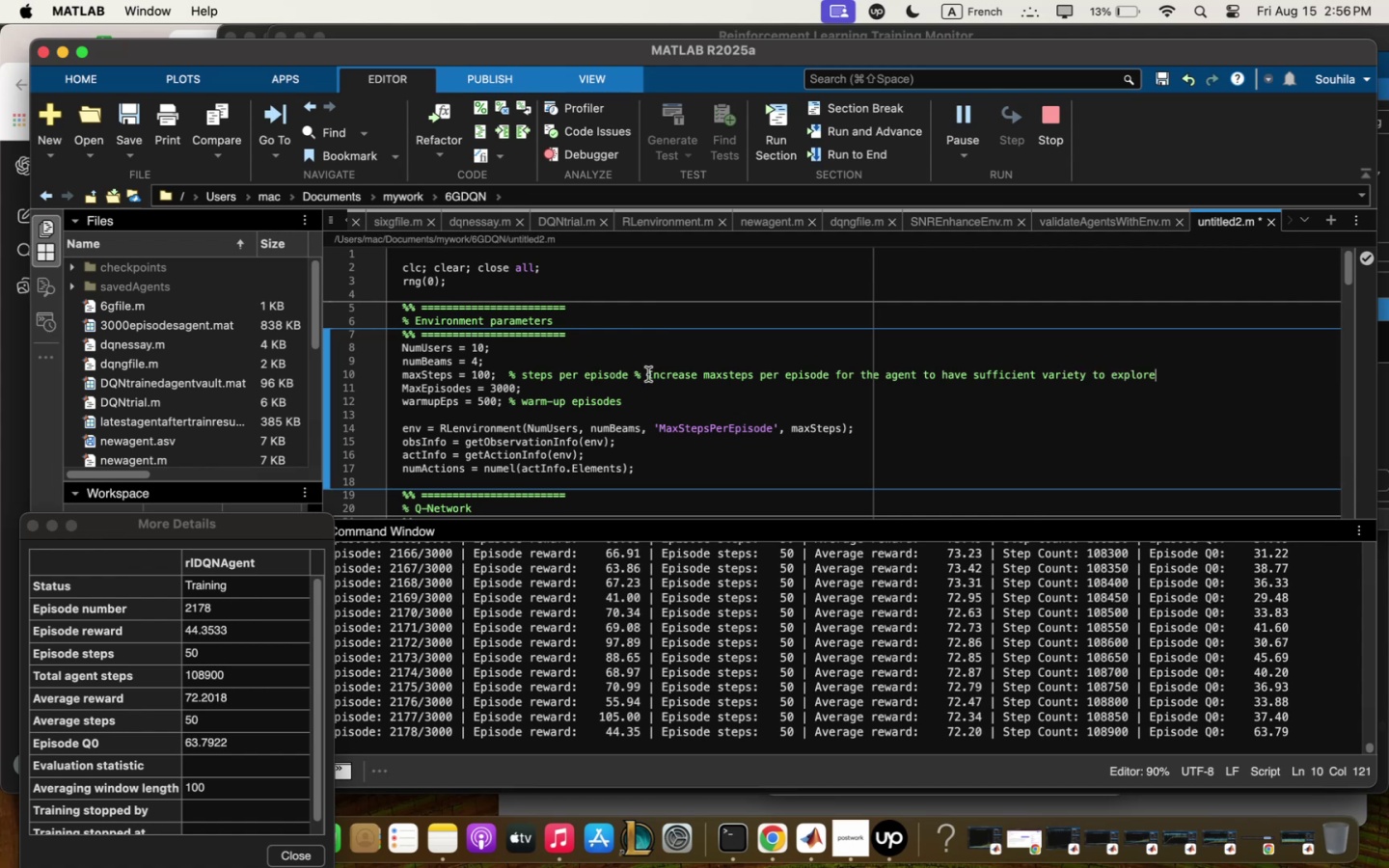 
left_click([0, 351])
 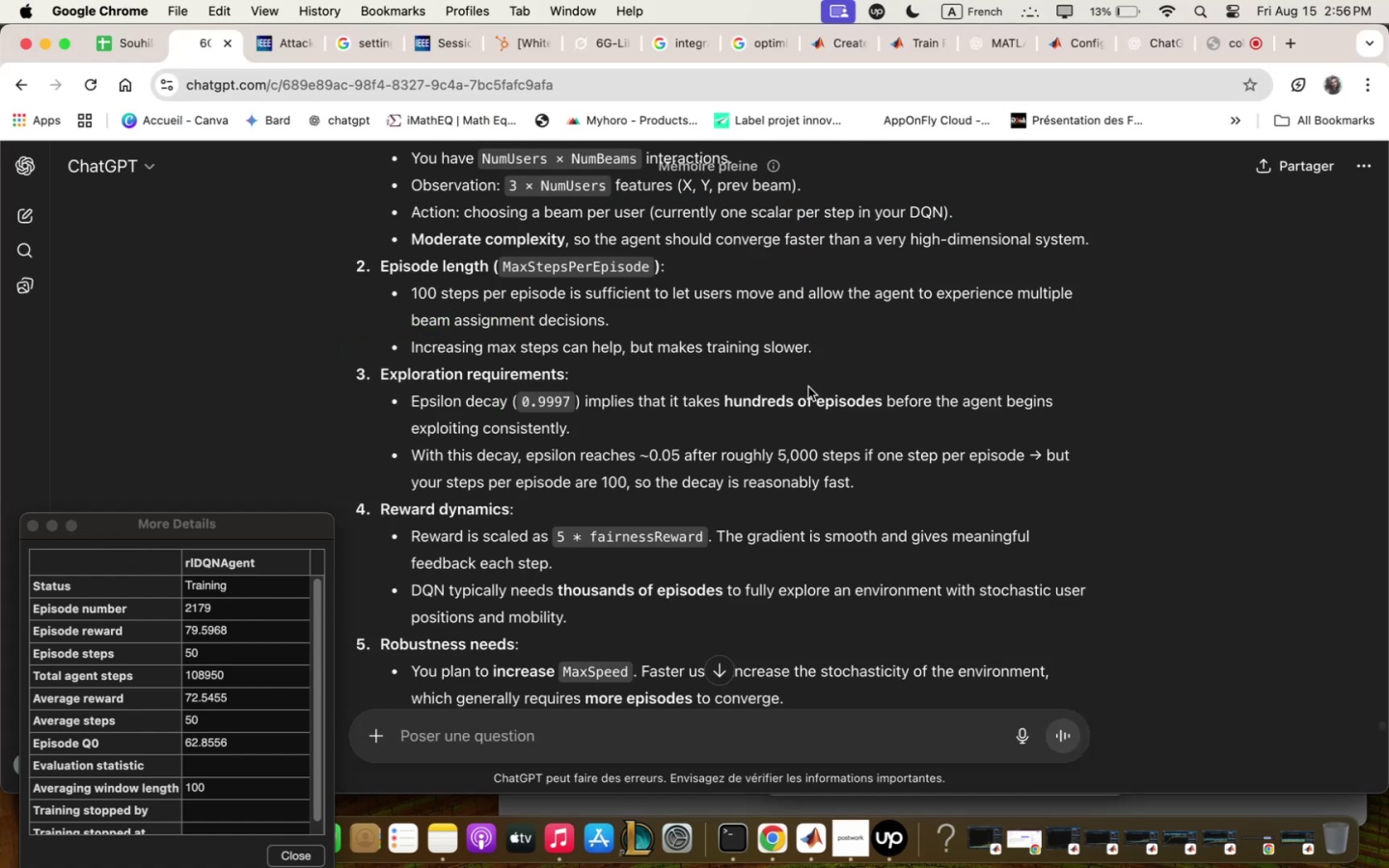 
scroll: coordinate [812, 383], scroll_direction: down, amount: 2.0
 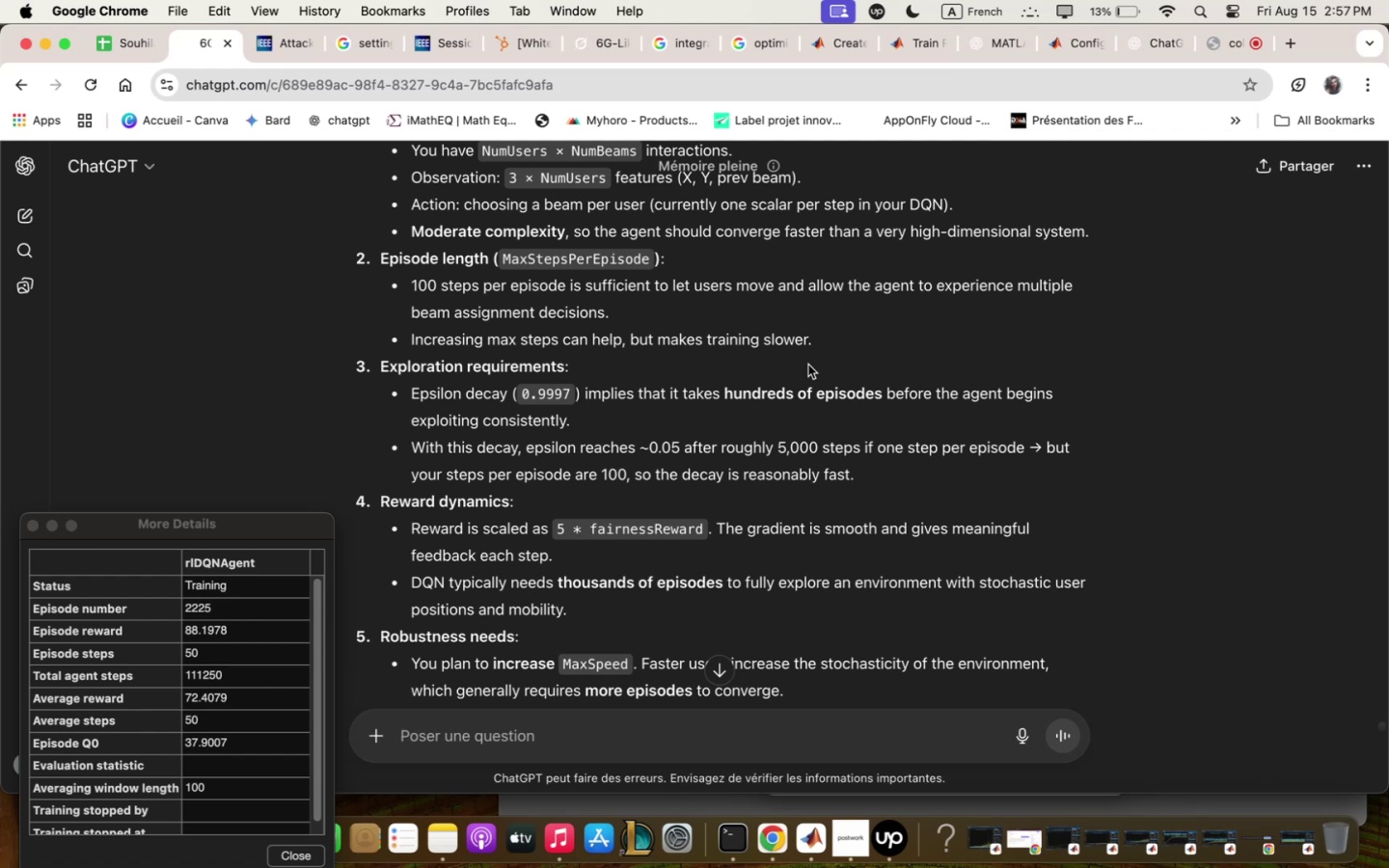 
wait(68.46)
 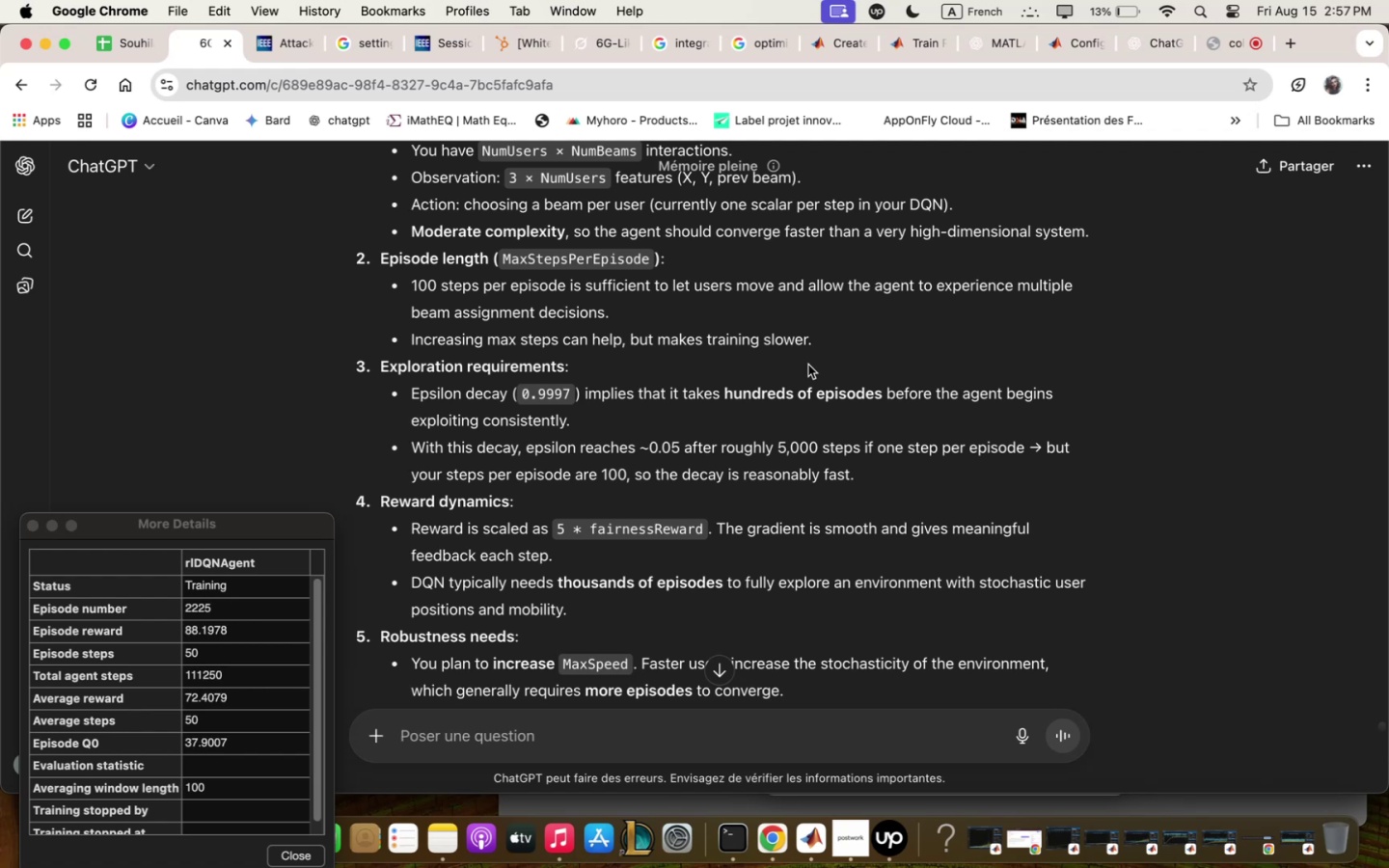 
scroll: coordinate [937, 333], scroll_direction: down, amount: 3.0
 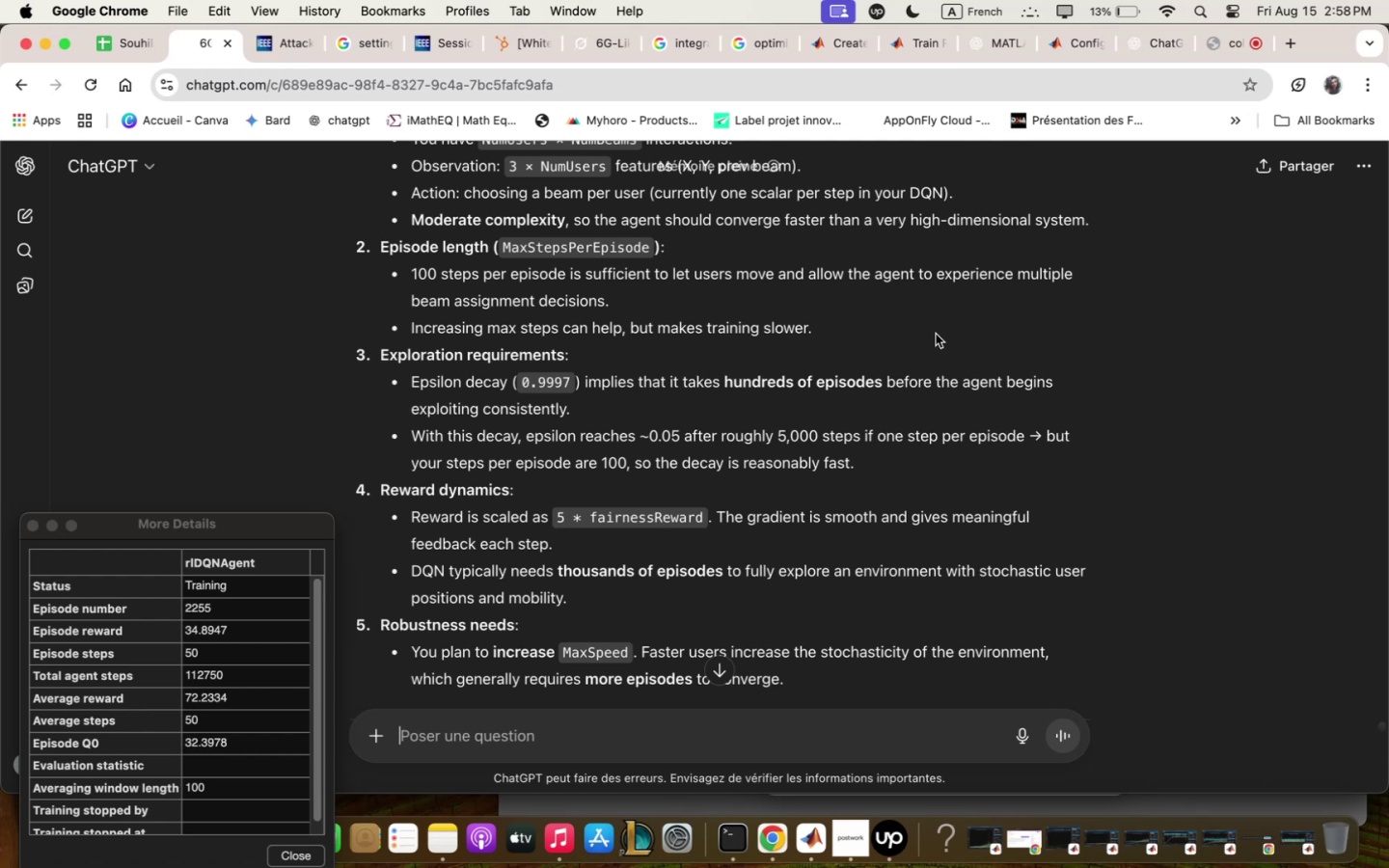 
wait(37.03)
 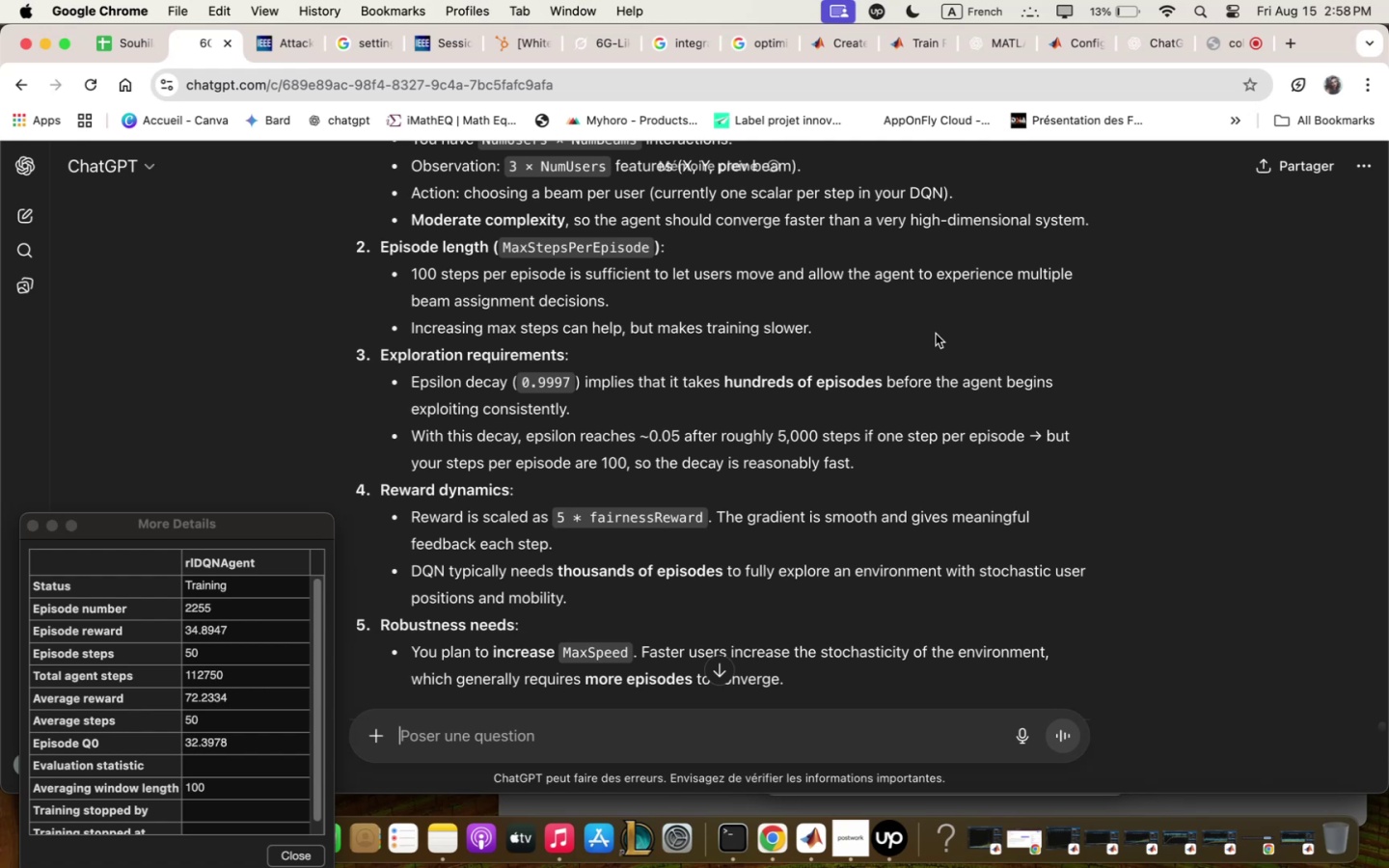 
scroll: coordinate [926, 322], scroll_direction: down, amount: 2.0
 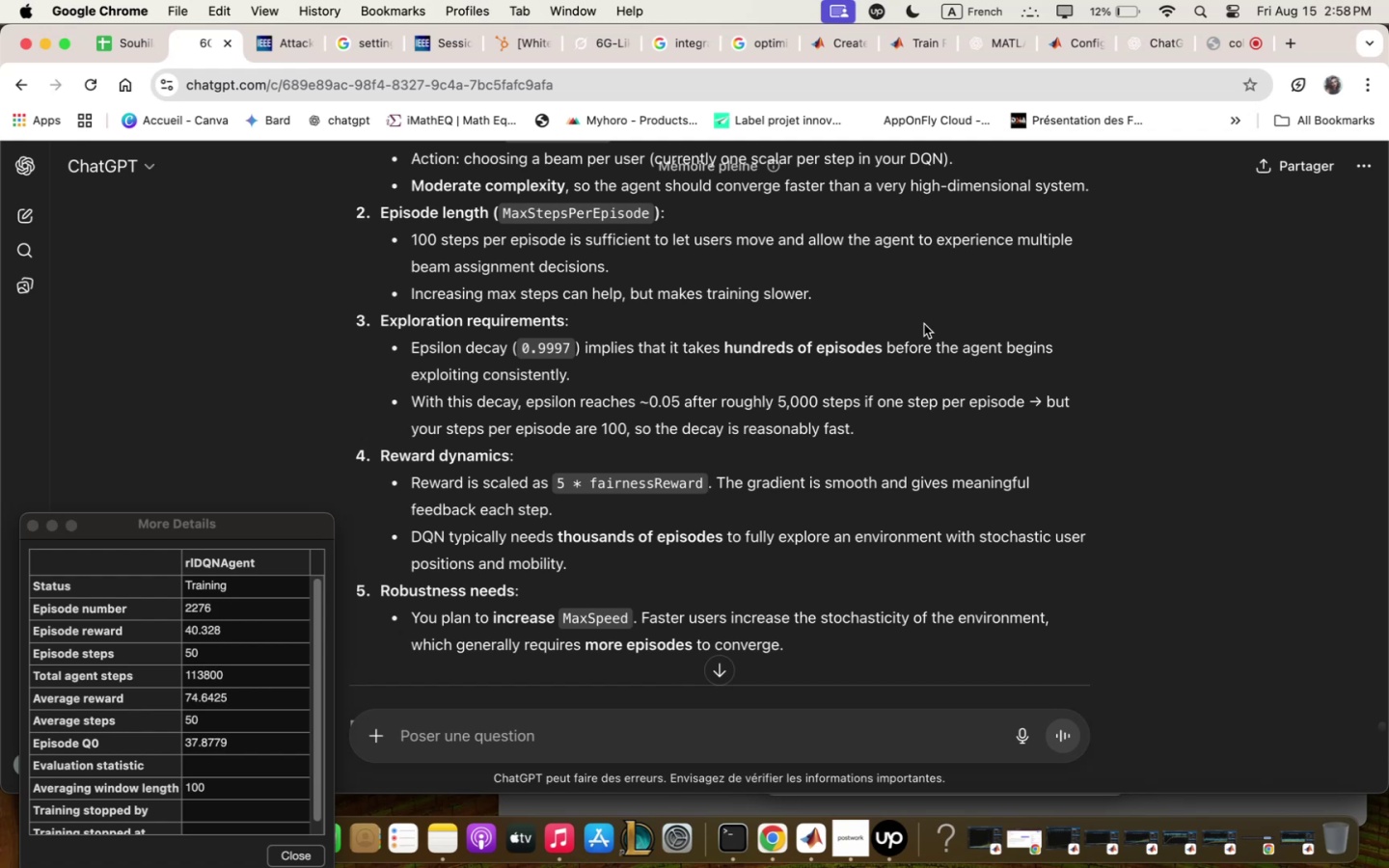 
wait(28.15)
 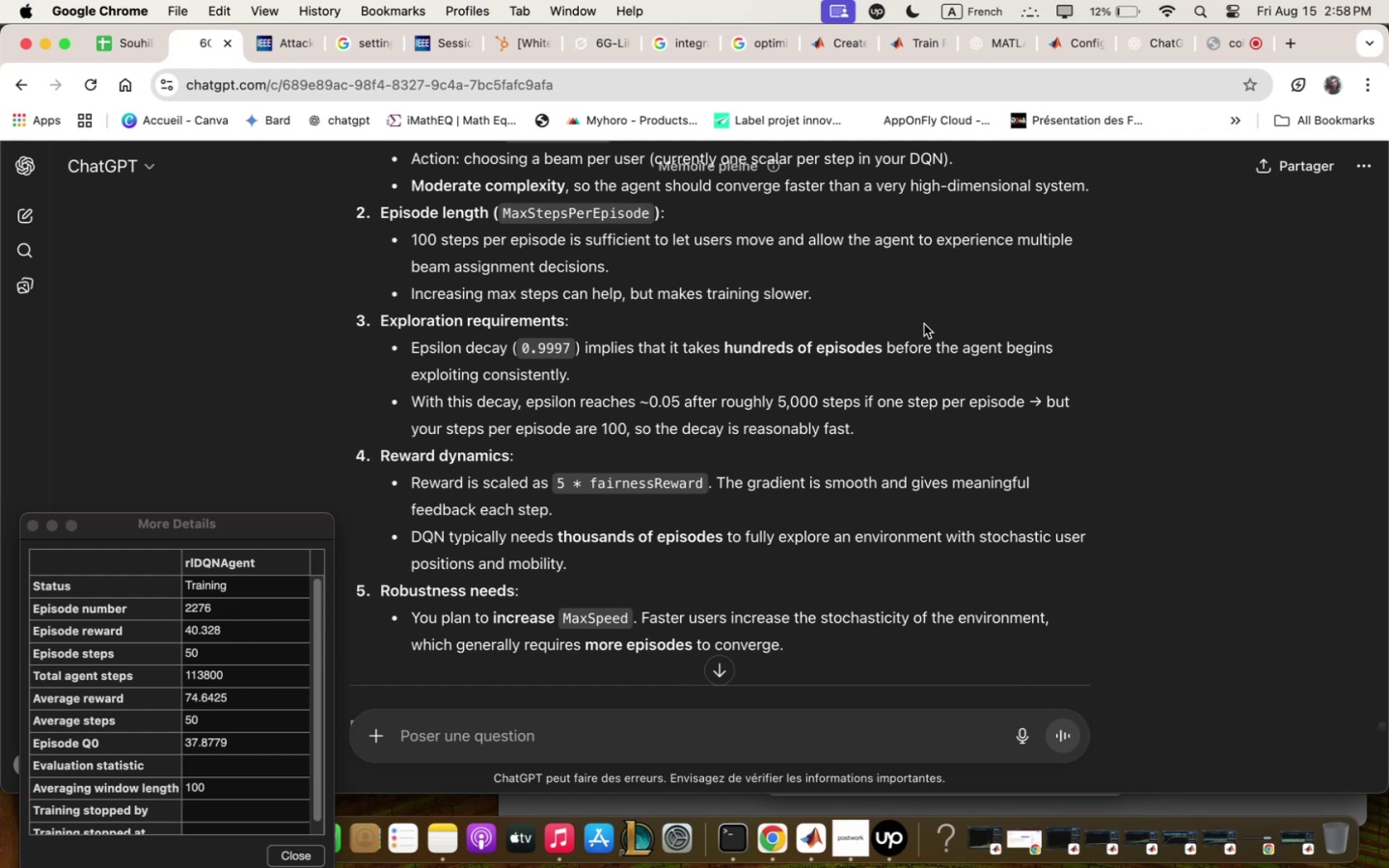 
scroll: coordinate [922, 325], scroll_direction: down, amount: 3.0
 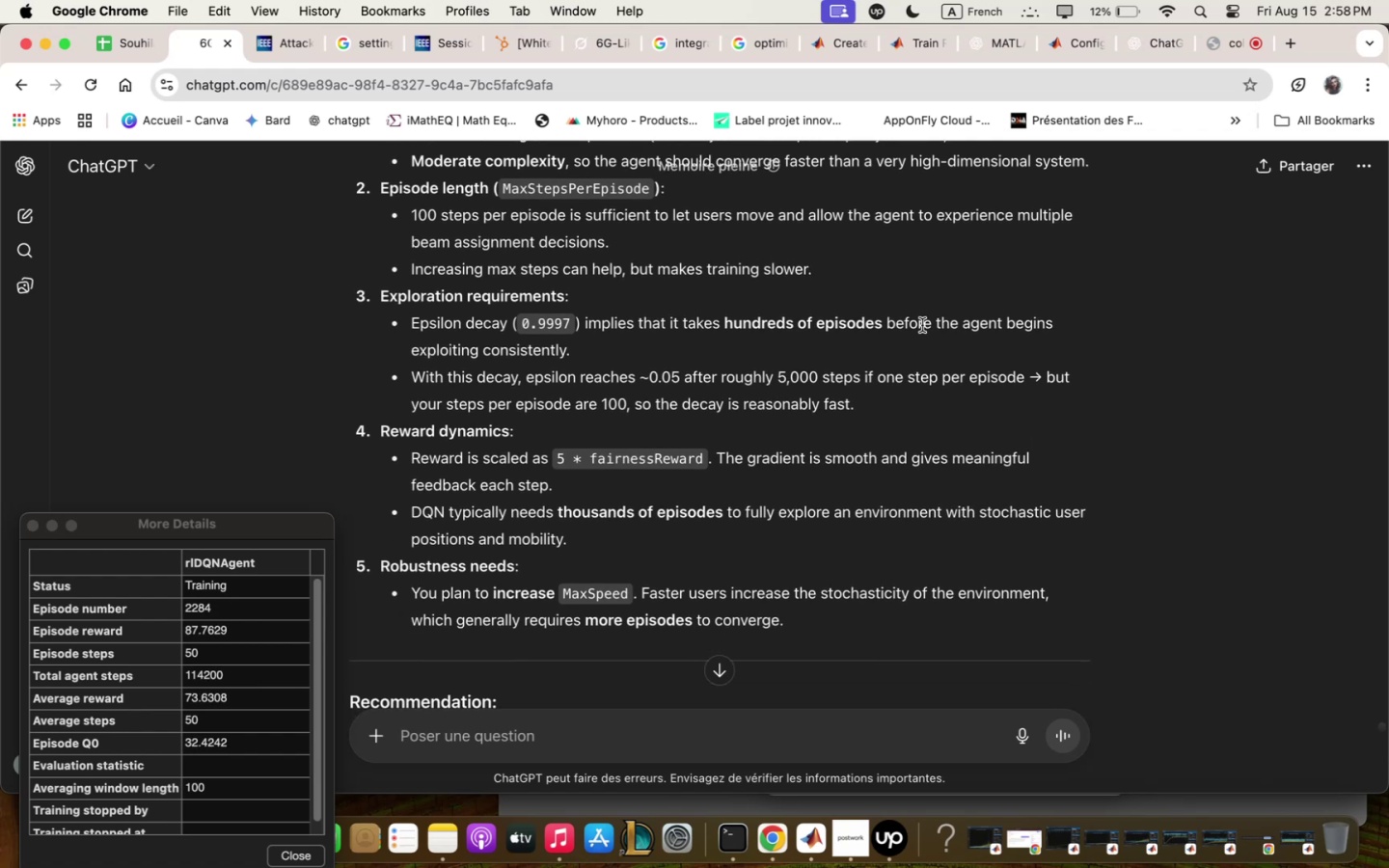 
wait(10.88)
 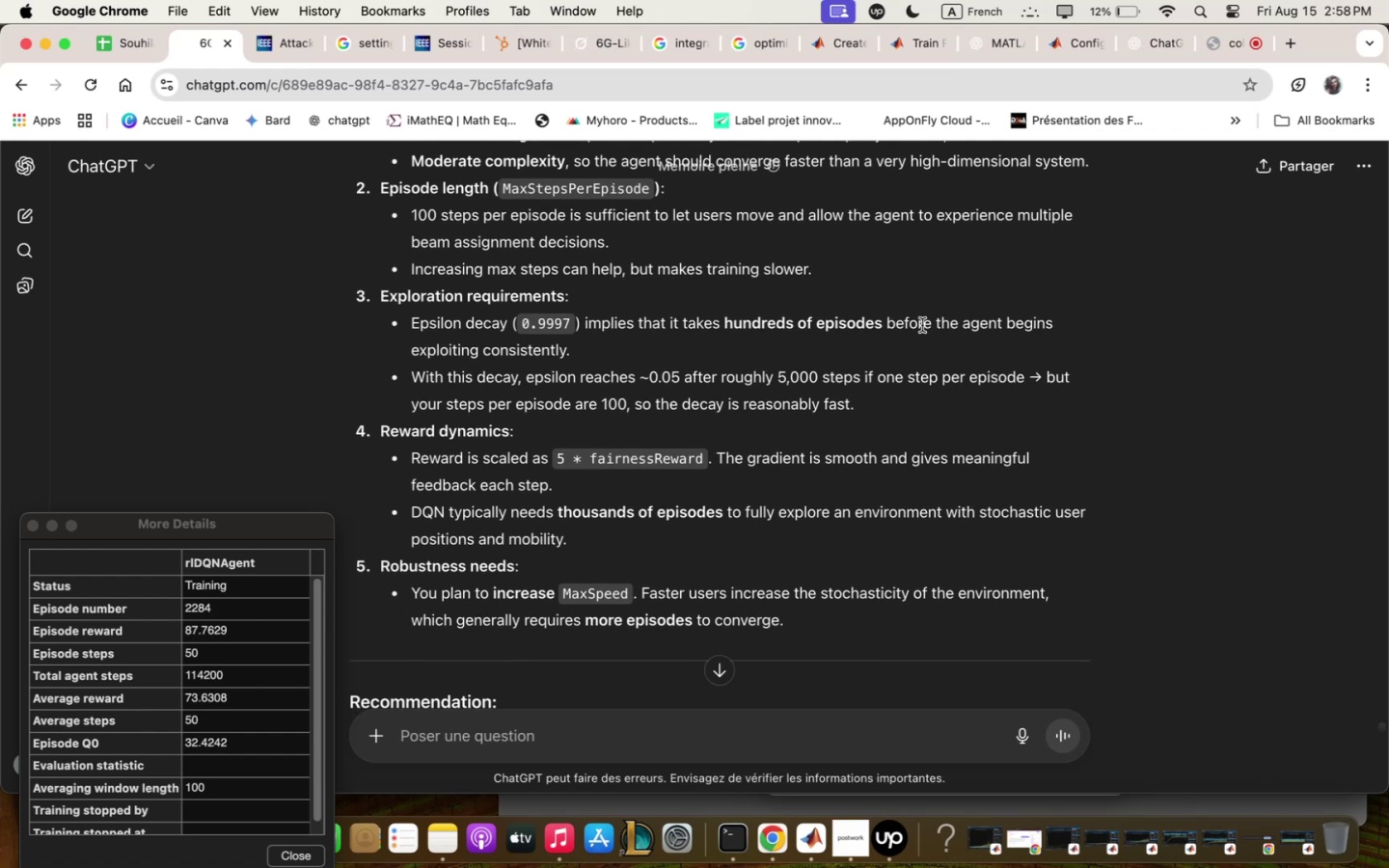 
scroll: coordinate [922, 324], scroll_direction: down, amount: 2.0
 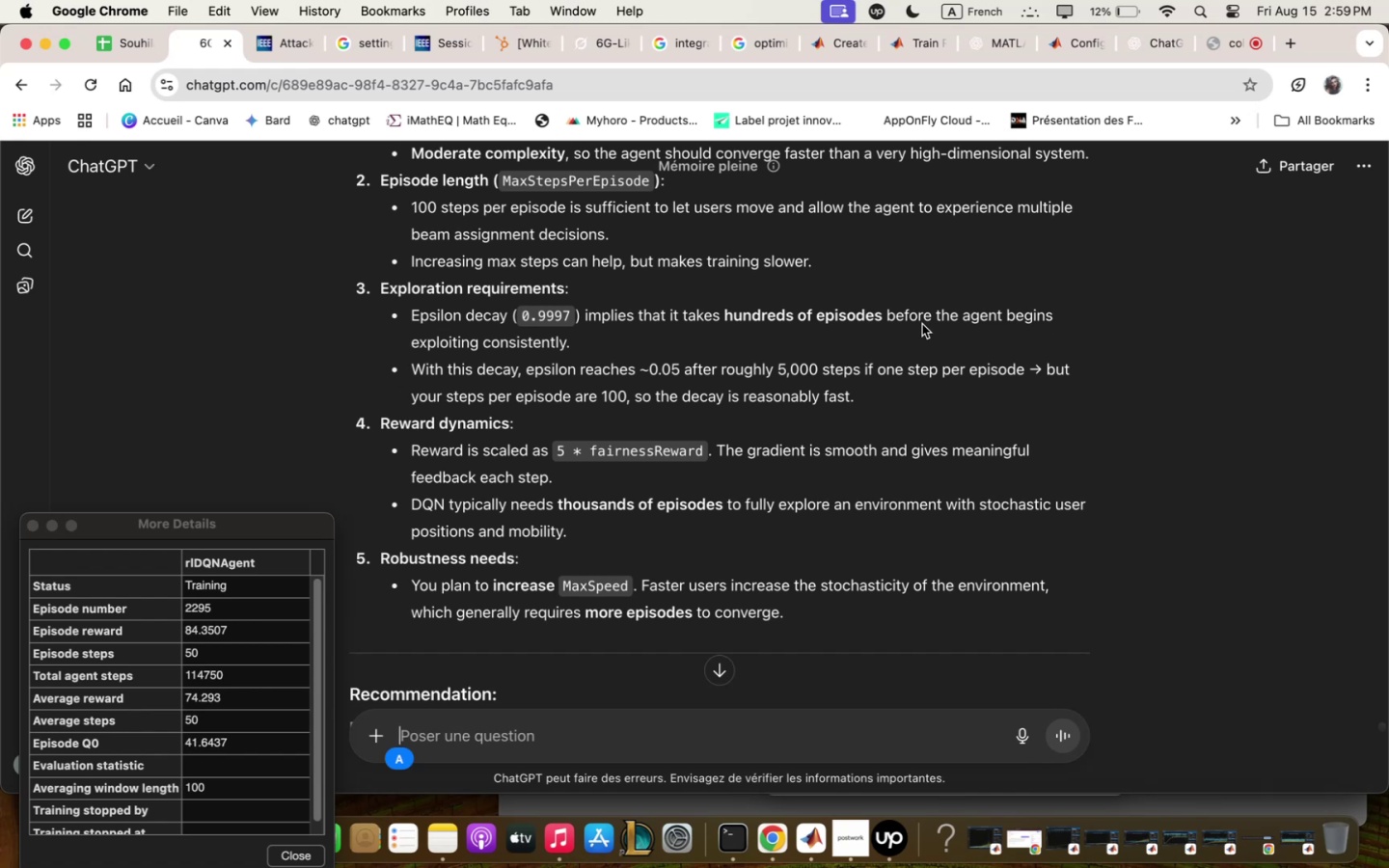 
wait(14.09)
 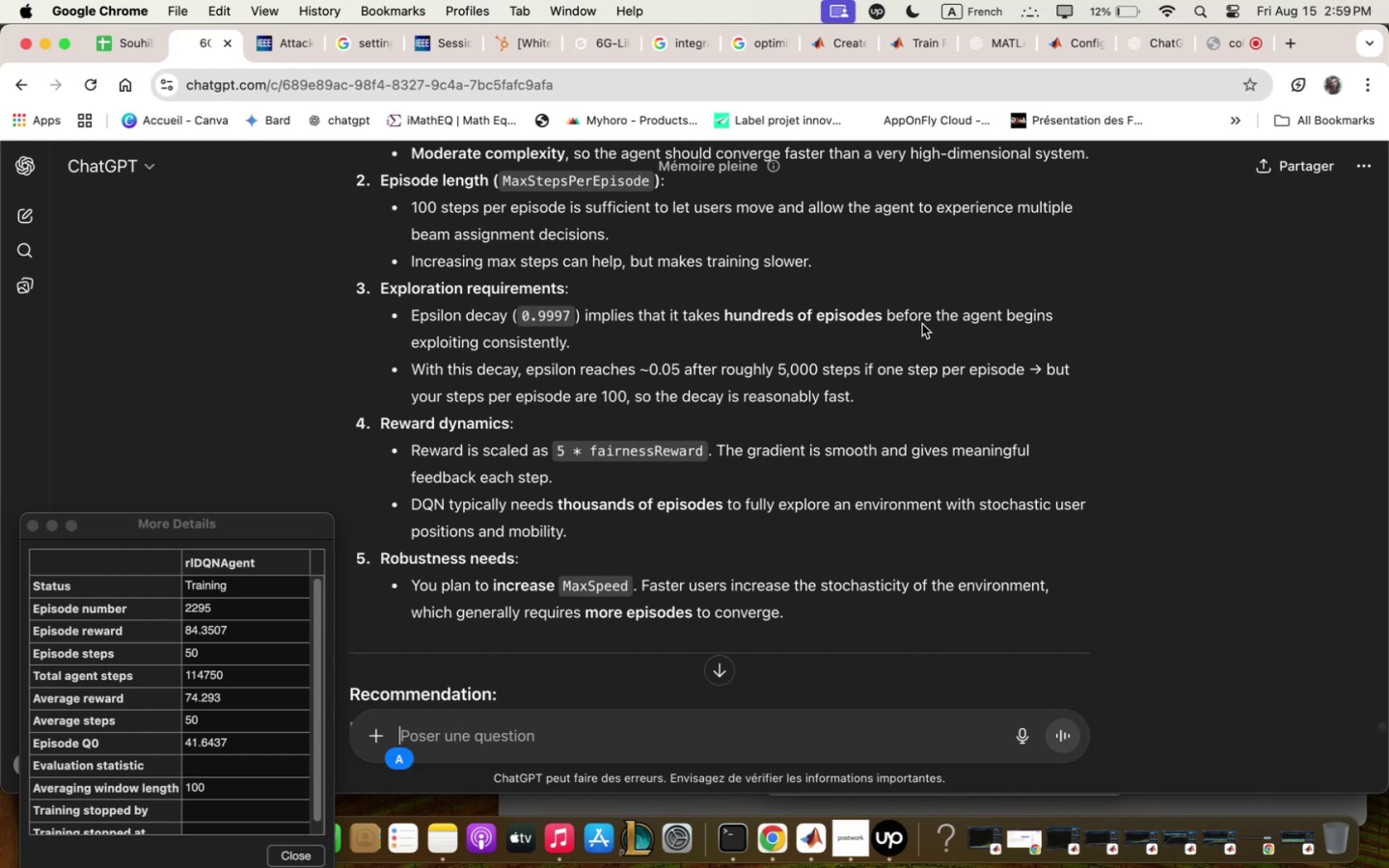 
scroll: coordinate [922, 324], scroll_direction: down, amount: 2.0
 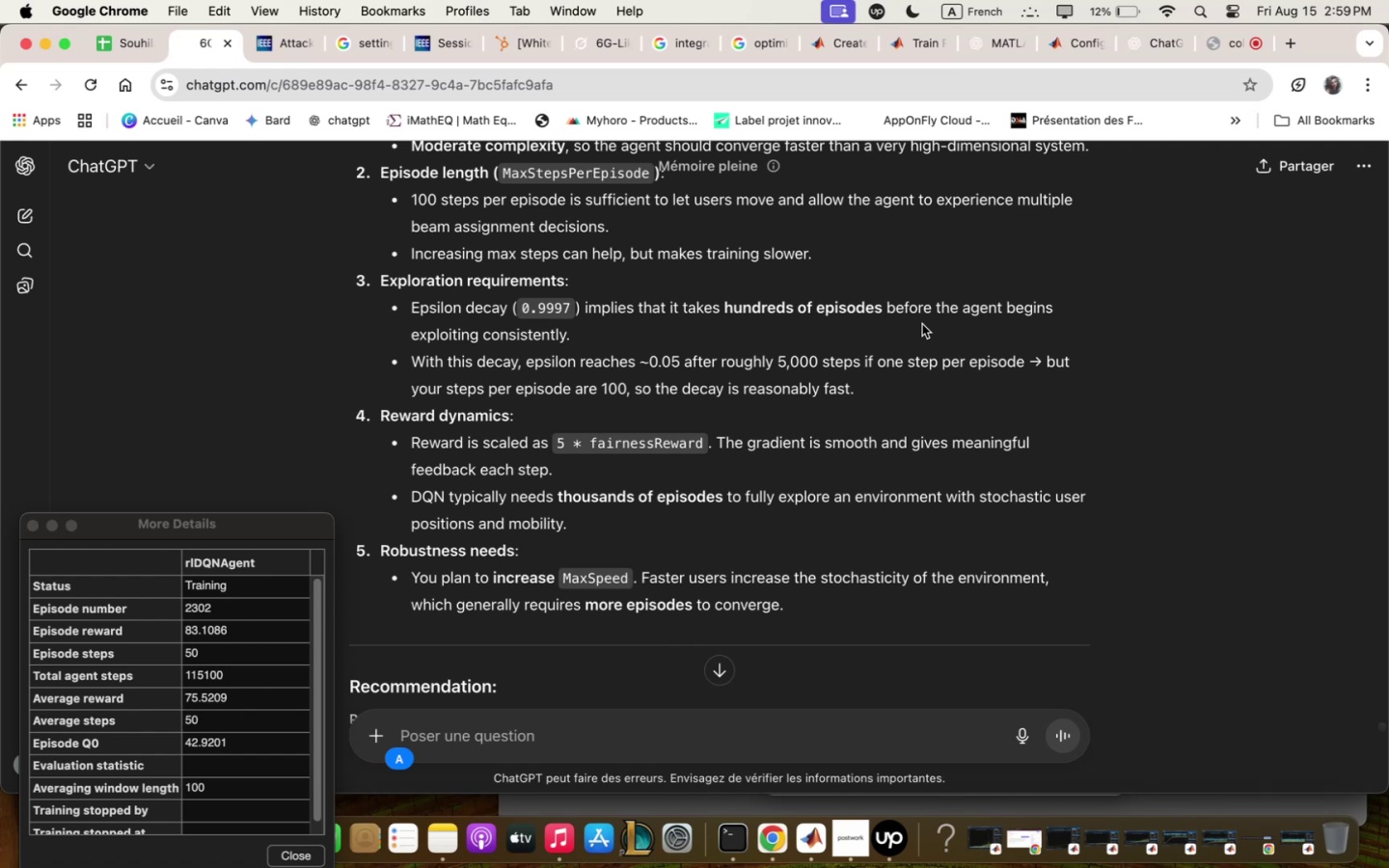 
wait(8.11)
 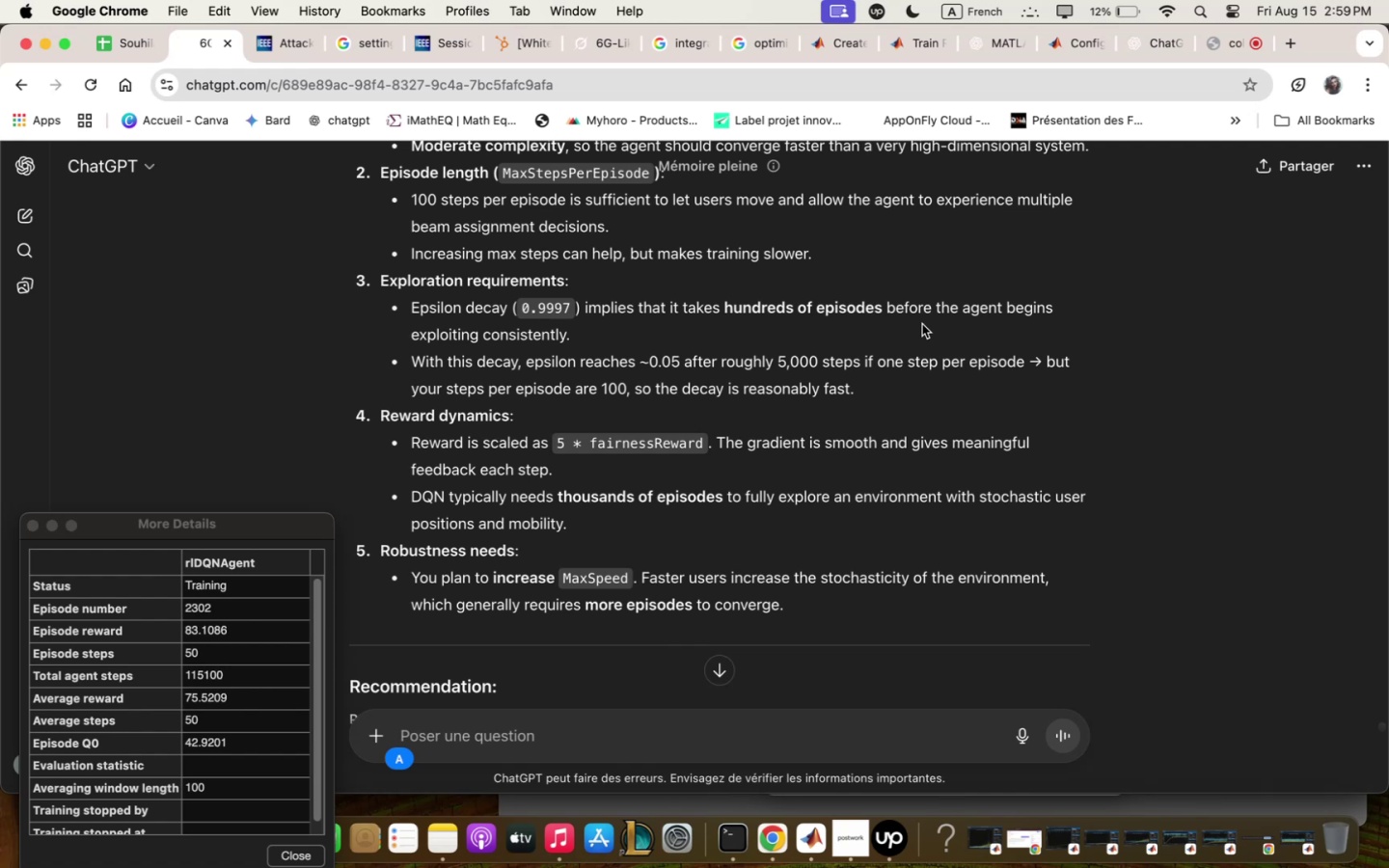 
scroll: coordinate [922, 324], scroll_direction: down, amount: 2.0
 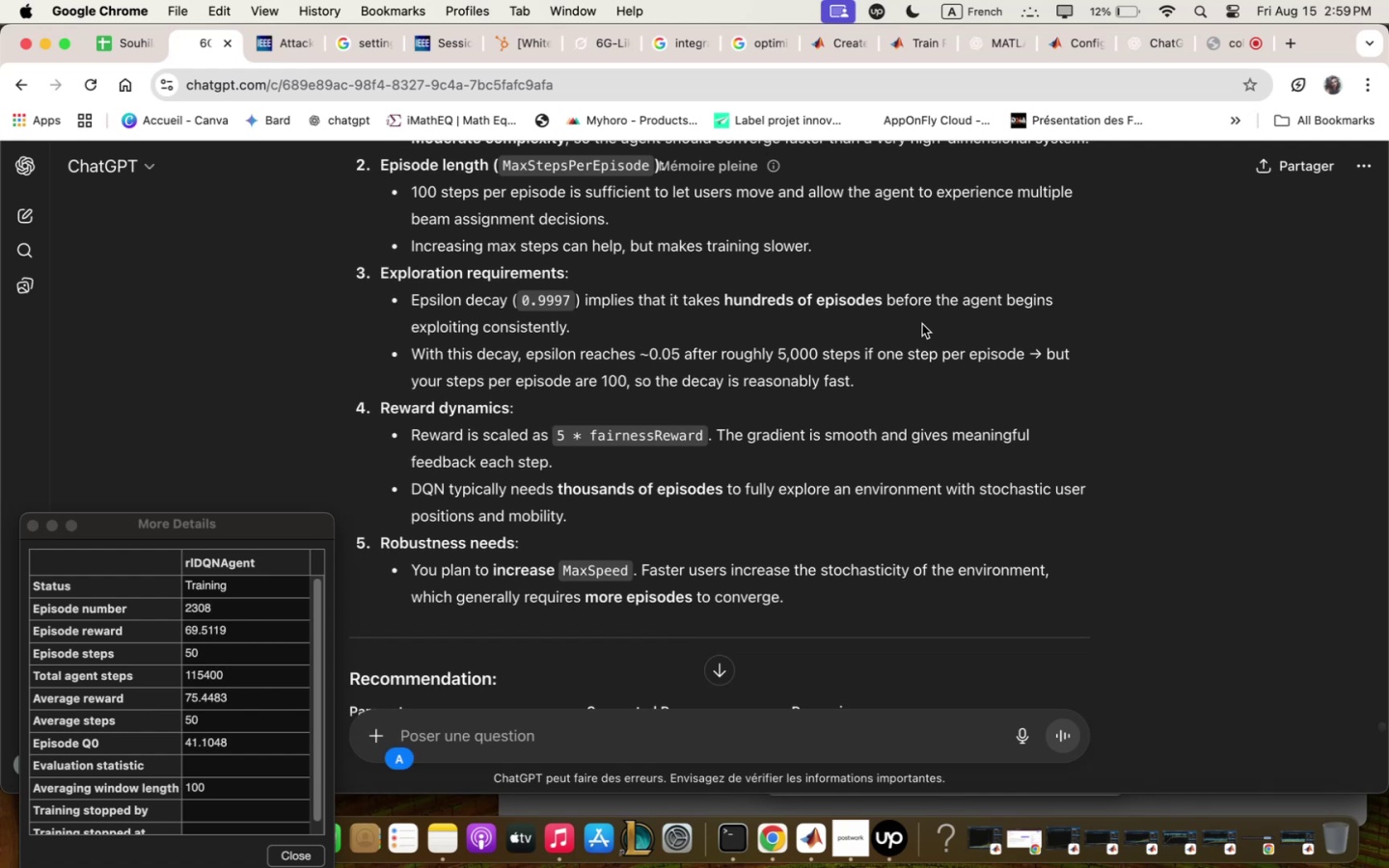 
wait(8.67)
 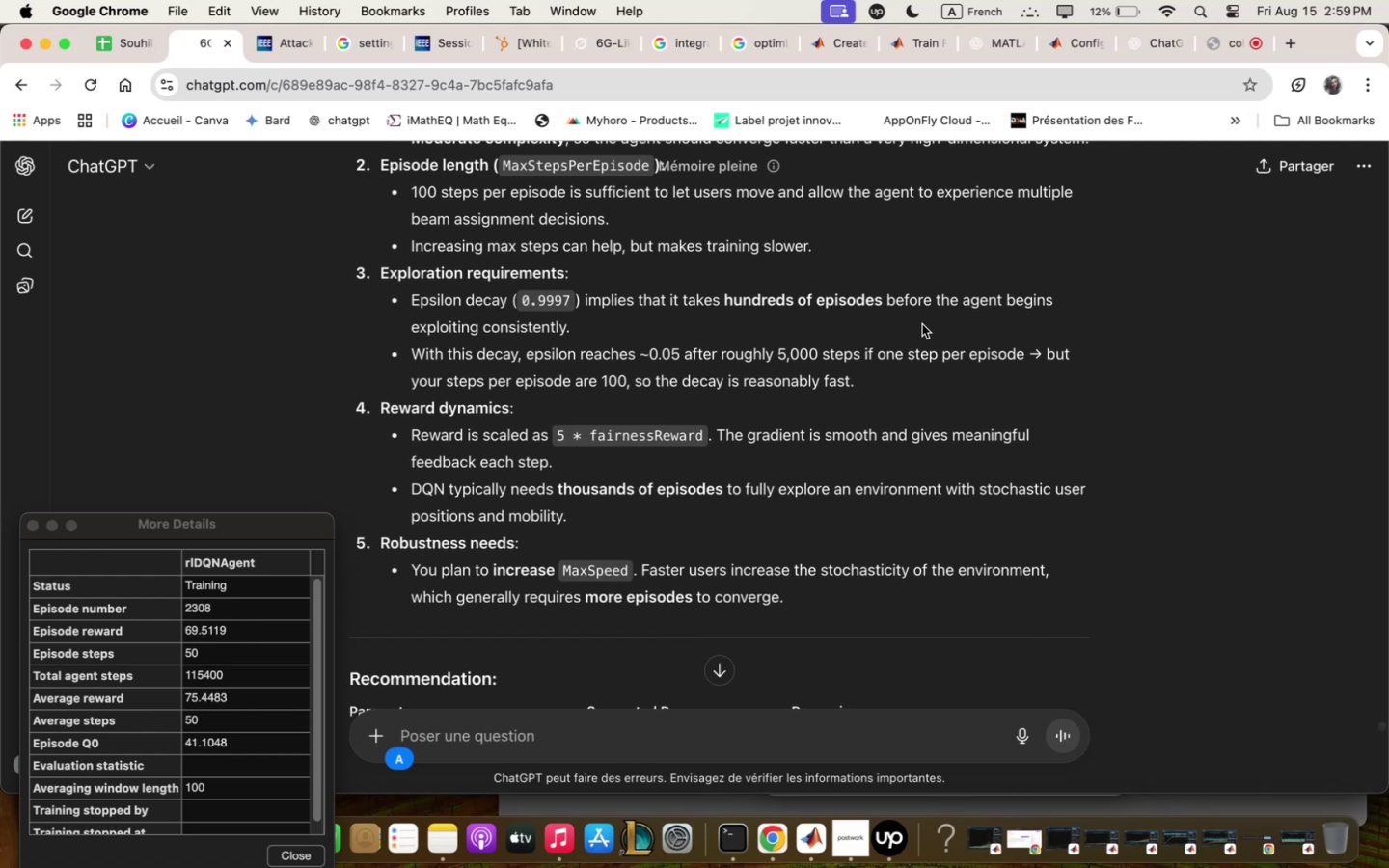 
scroll: coordinate [921, 324], scroll_direction: down, amount: 3.0
 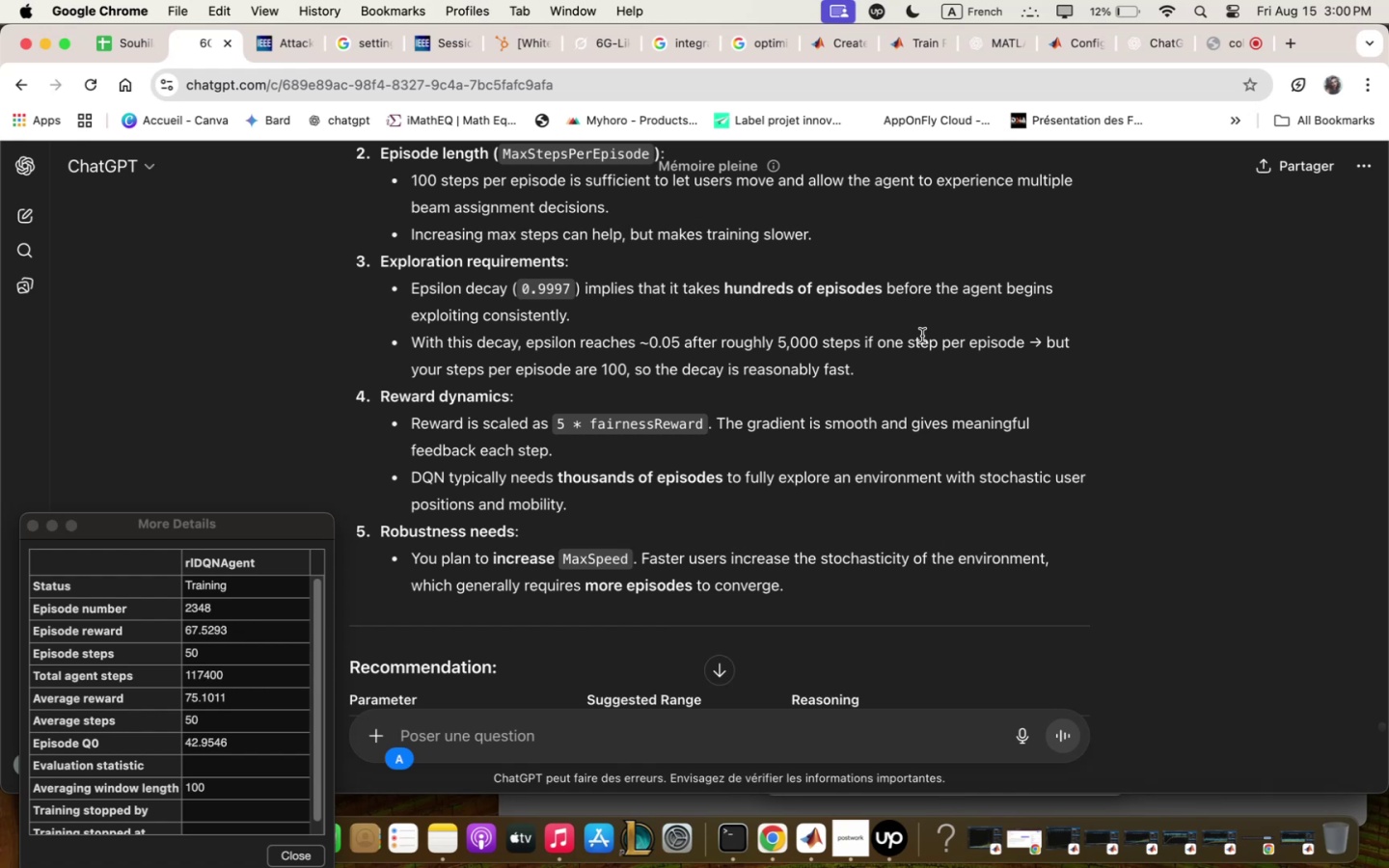 
wait(50.62)
 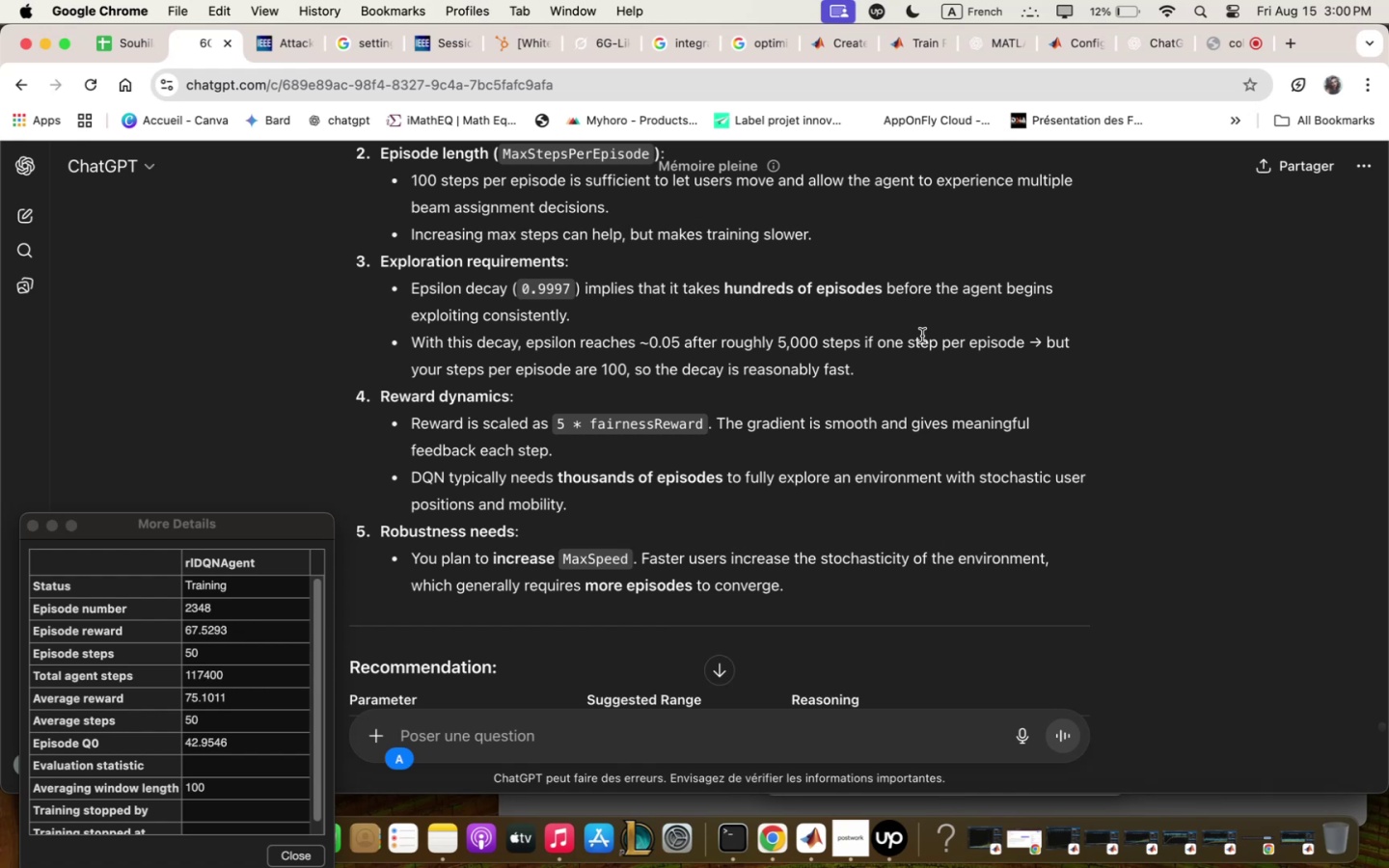 
scroll: coordinate [923, 335], scroll_direction: down, amount: 3.0
 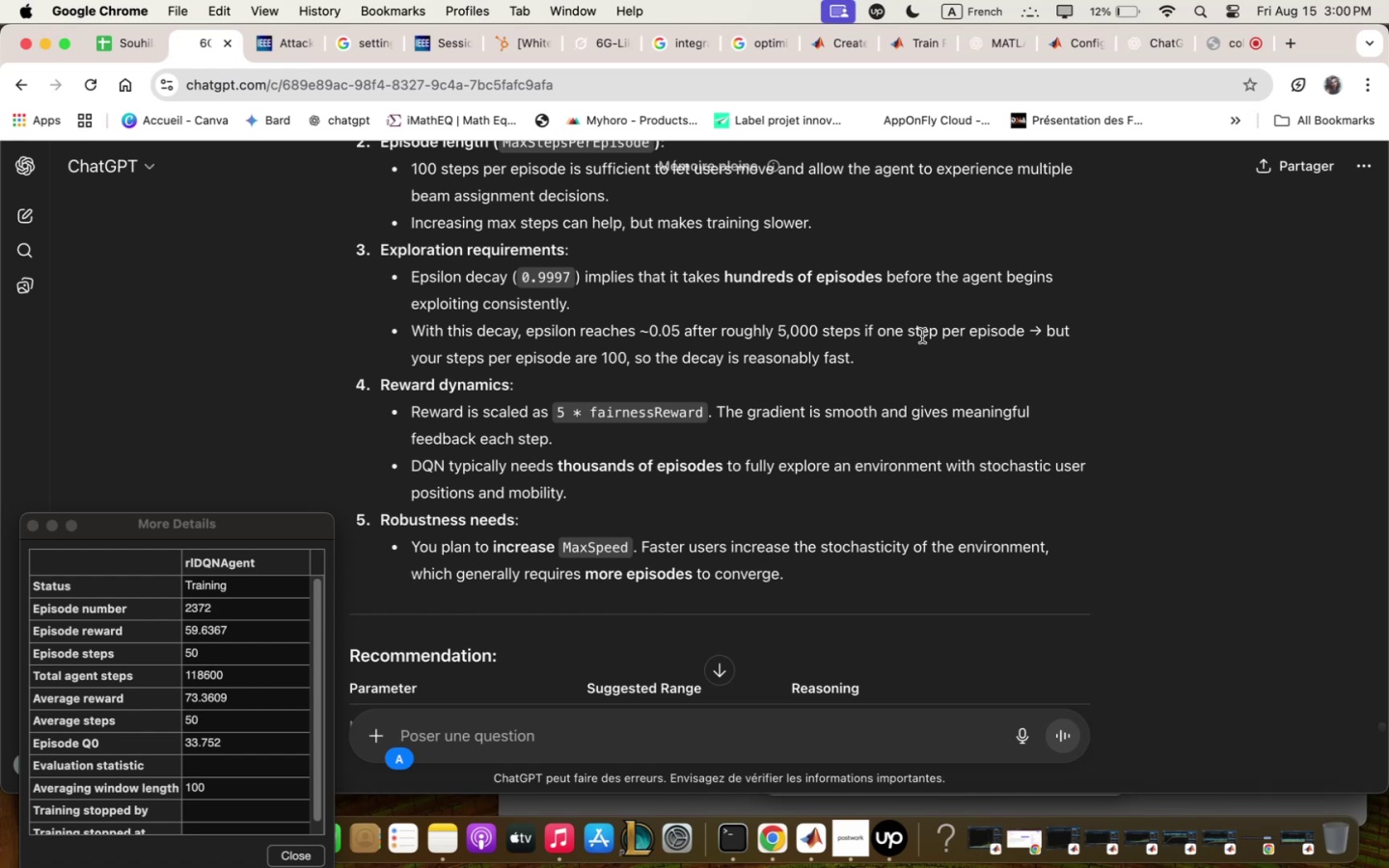 
wait(33.1)
 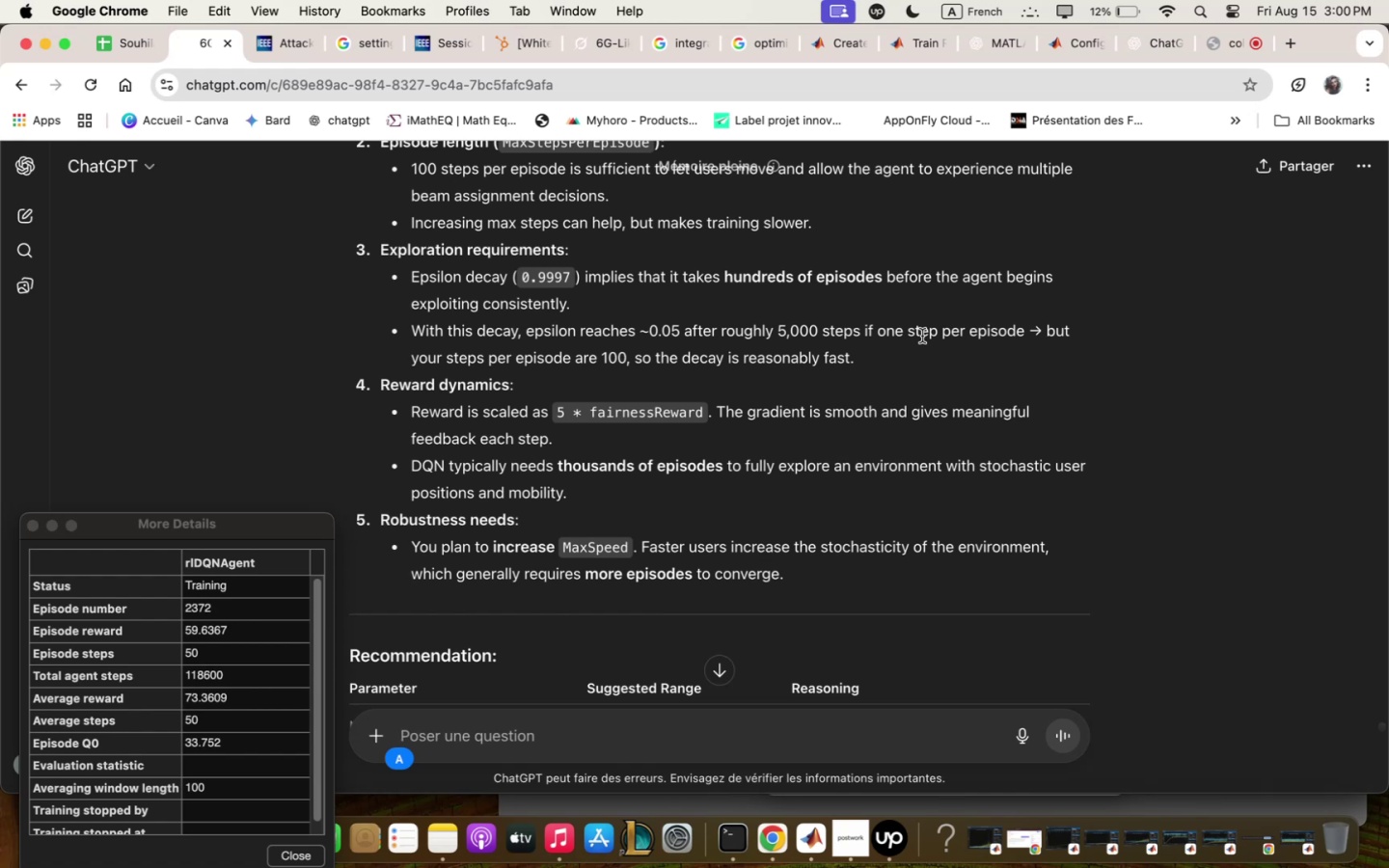 
scroll: coordinate [862, 448], scroll_direction: down, amount: 7.0
 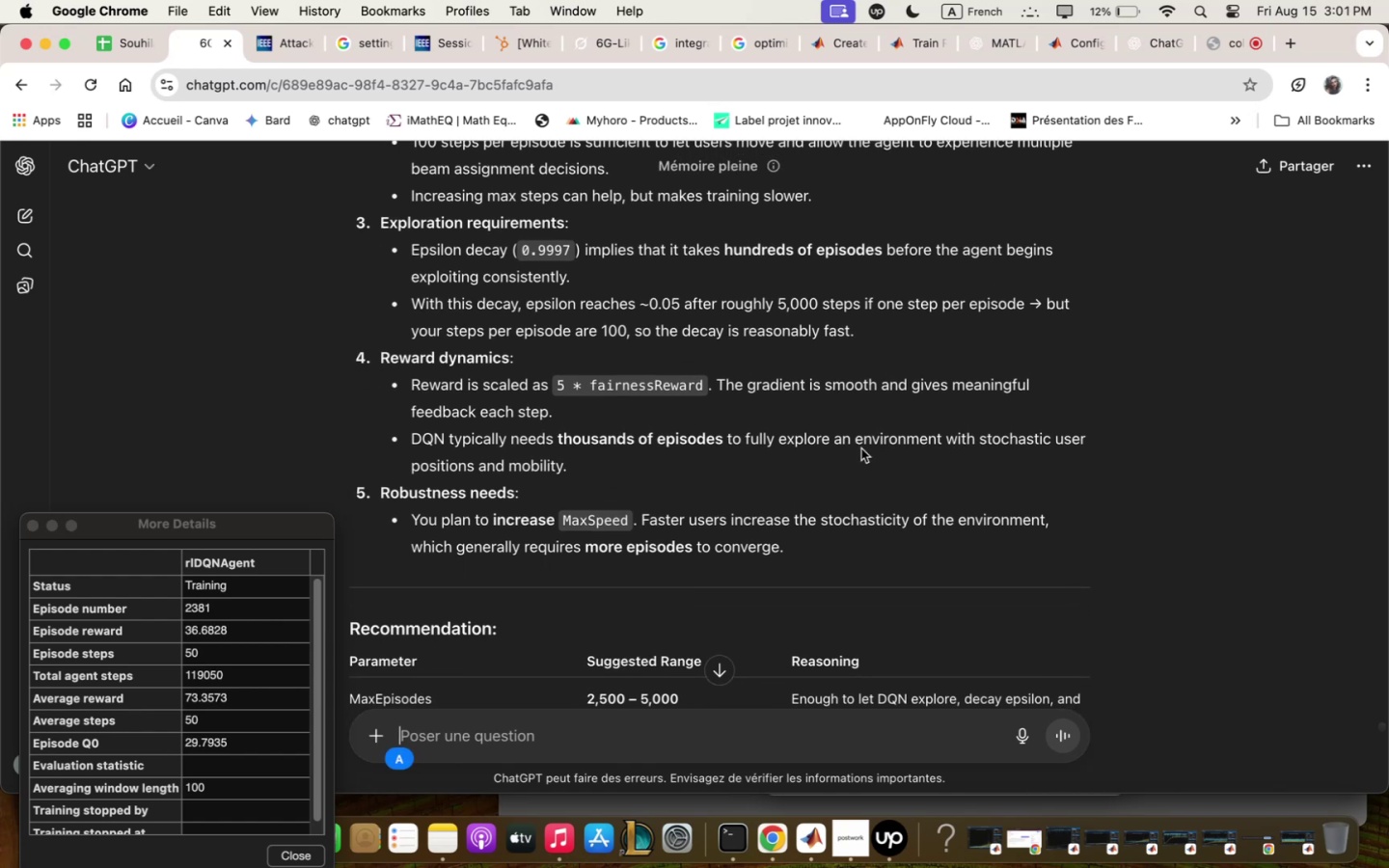 
wait(6.11)
 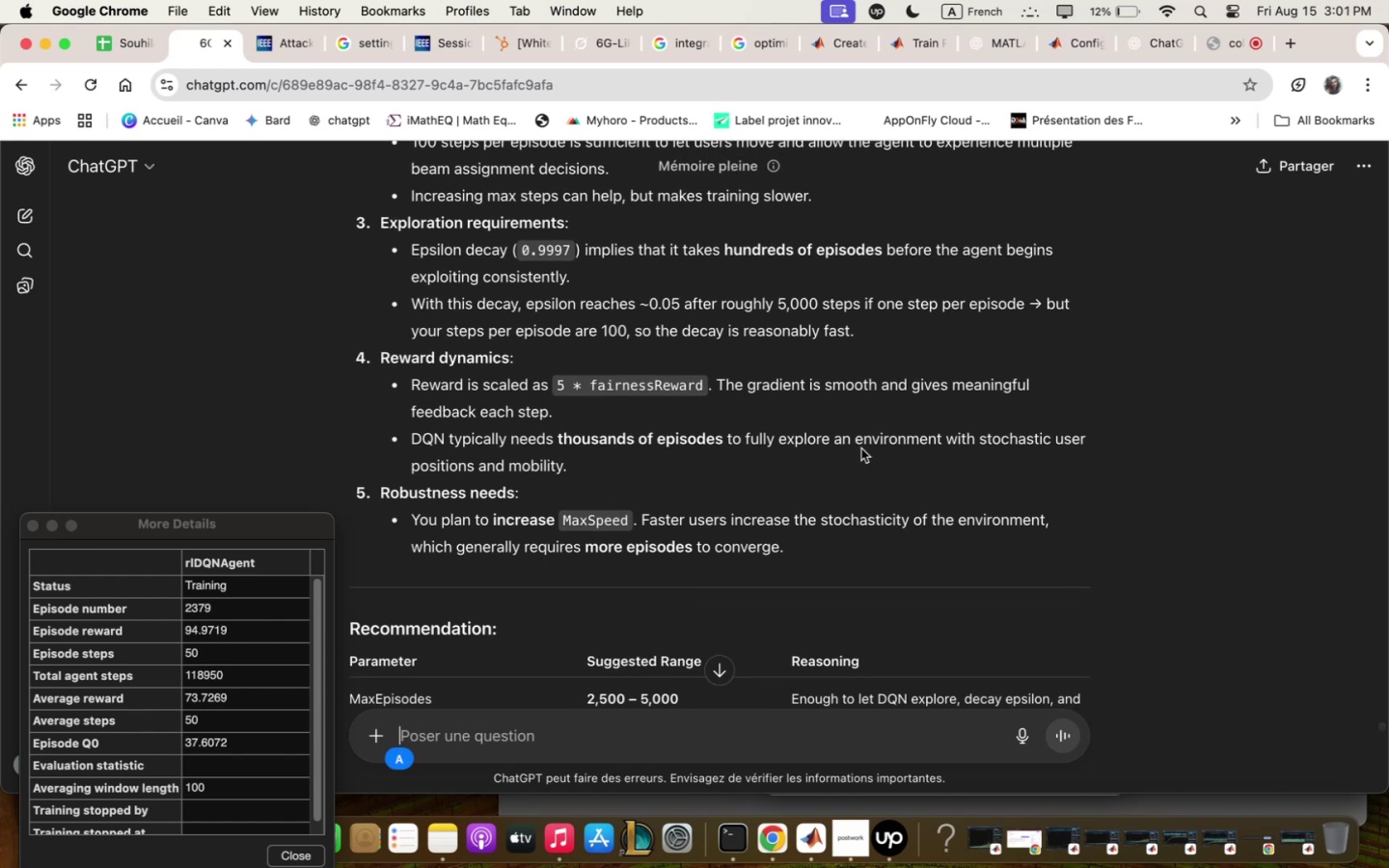 
scroll: coordinate [861, 448], scroll_direction: down, amount: 2.0
 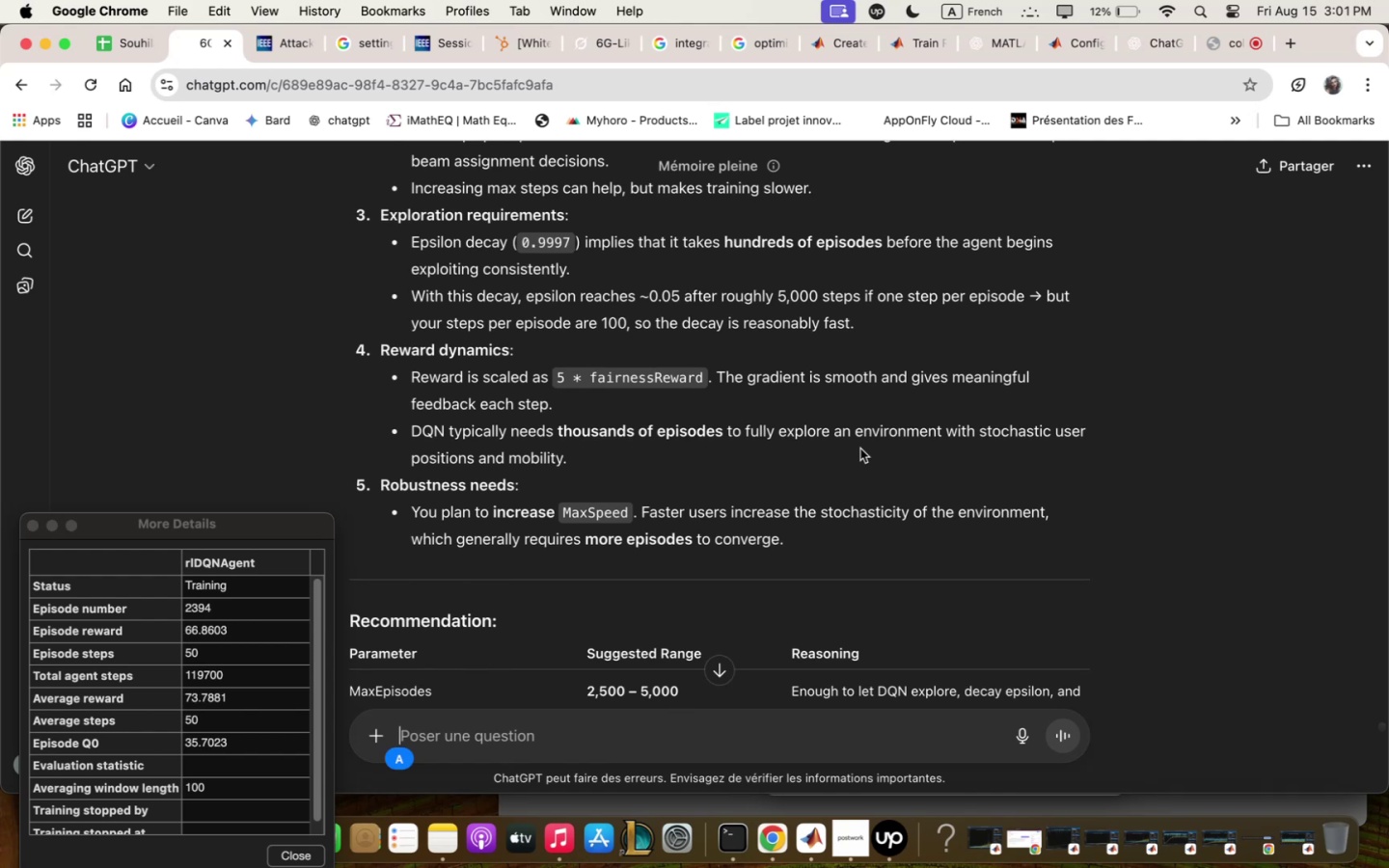 
wait(20.39)
 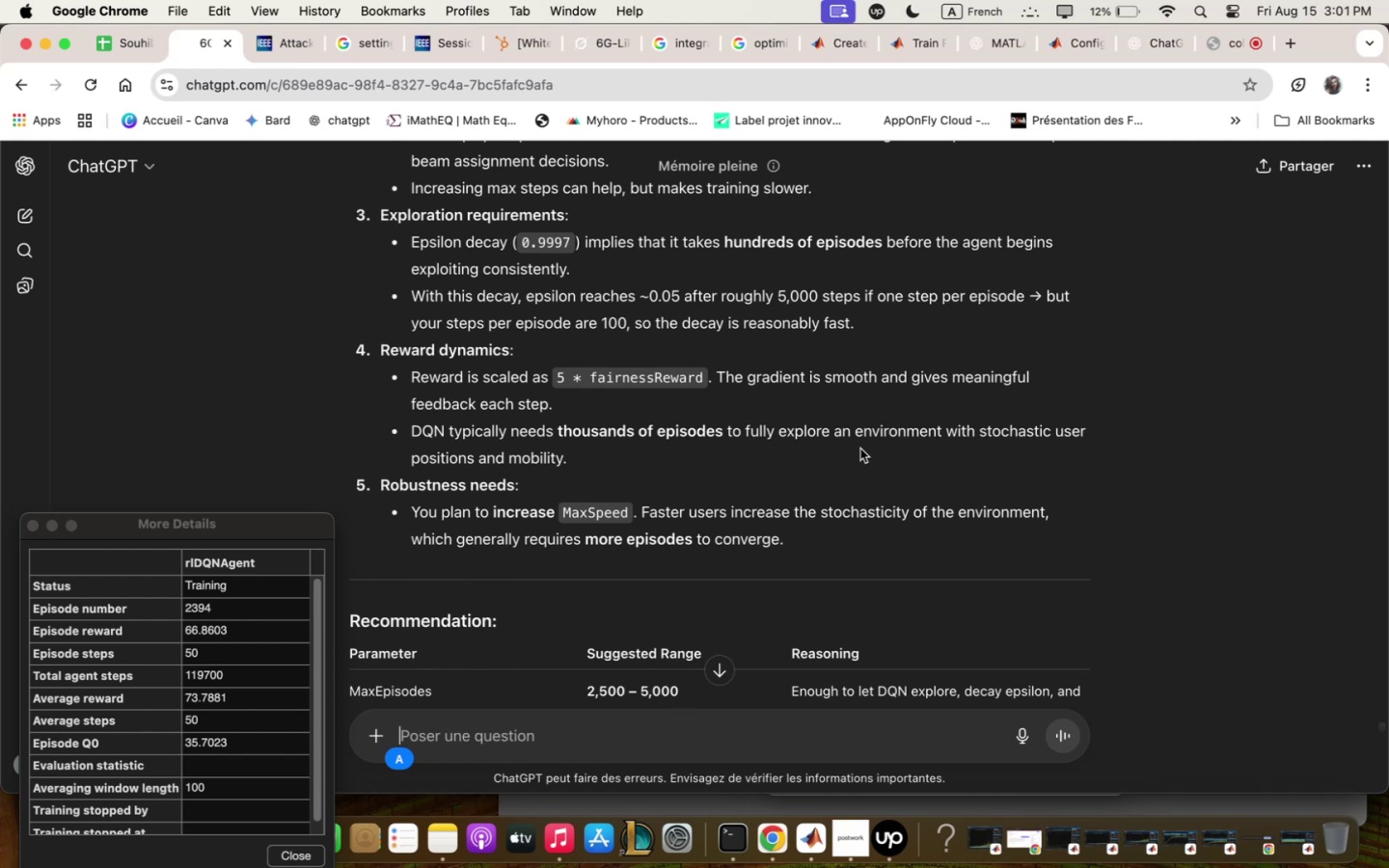 
scroll: coordinate [860, 448], scroll_direction: down, amount: 3.0
 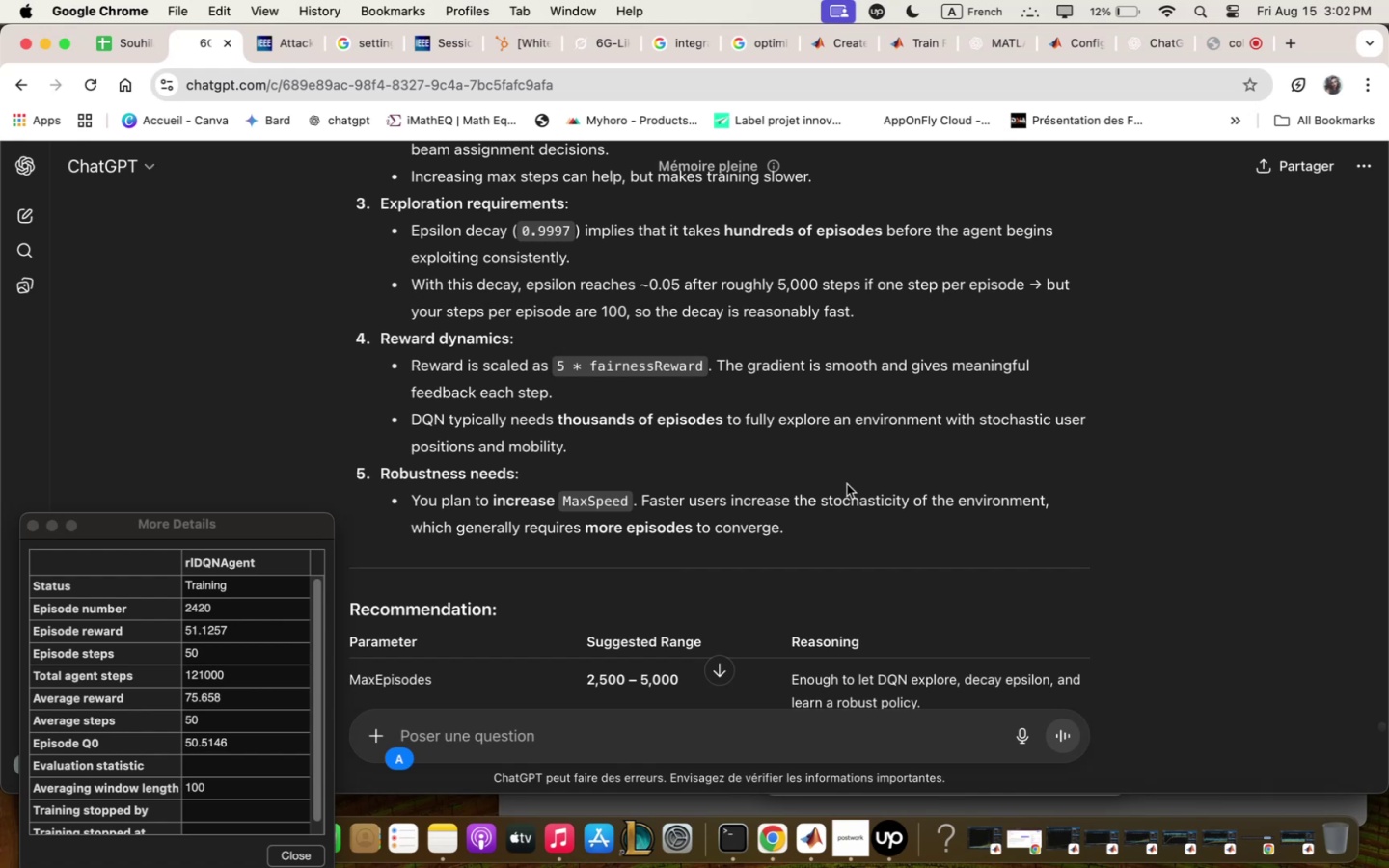 
wait(29.17)
 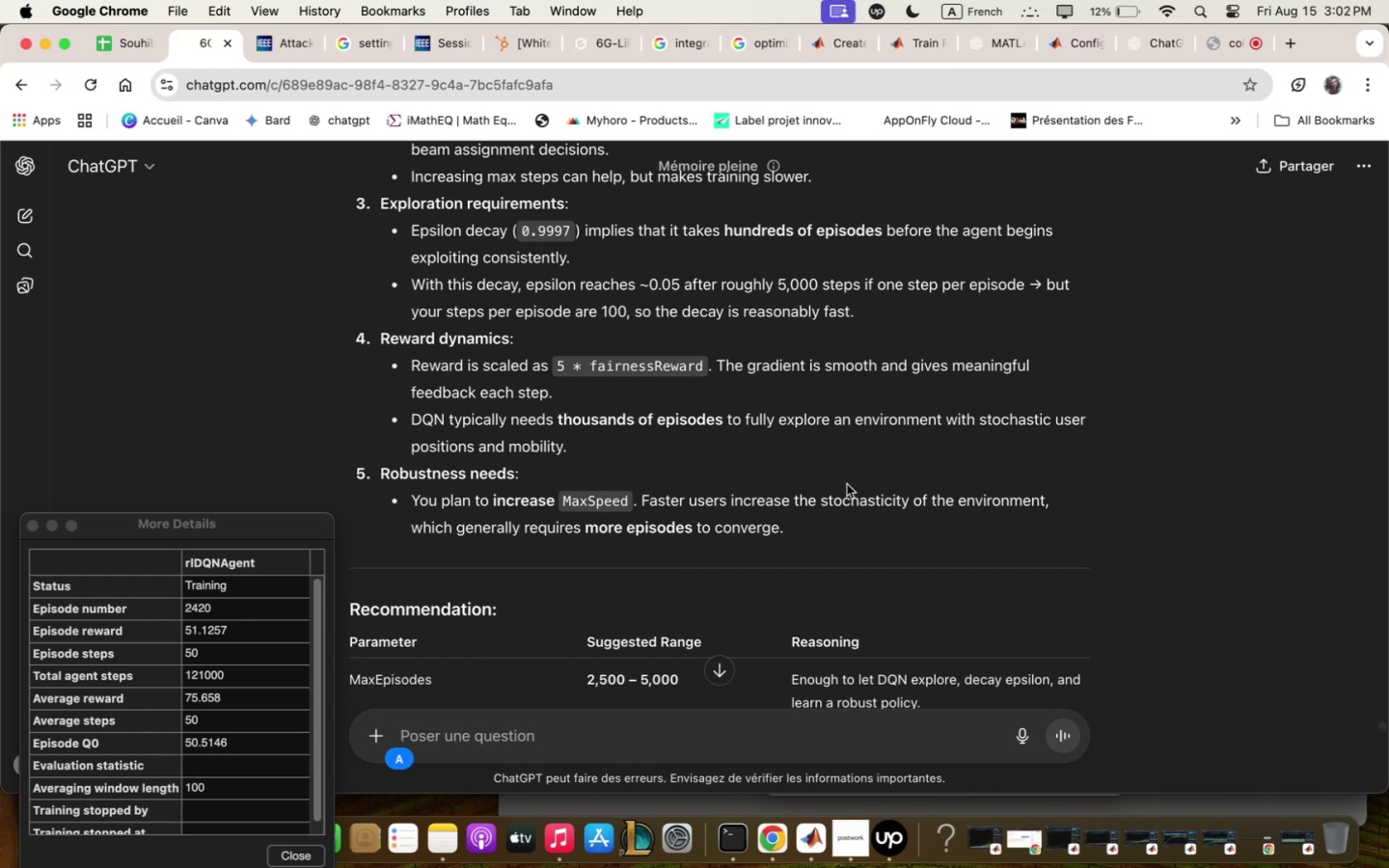 
scroll: coordinate [846, 485], scroll_direction: down, amount: 3.0
 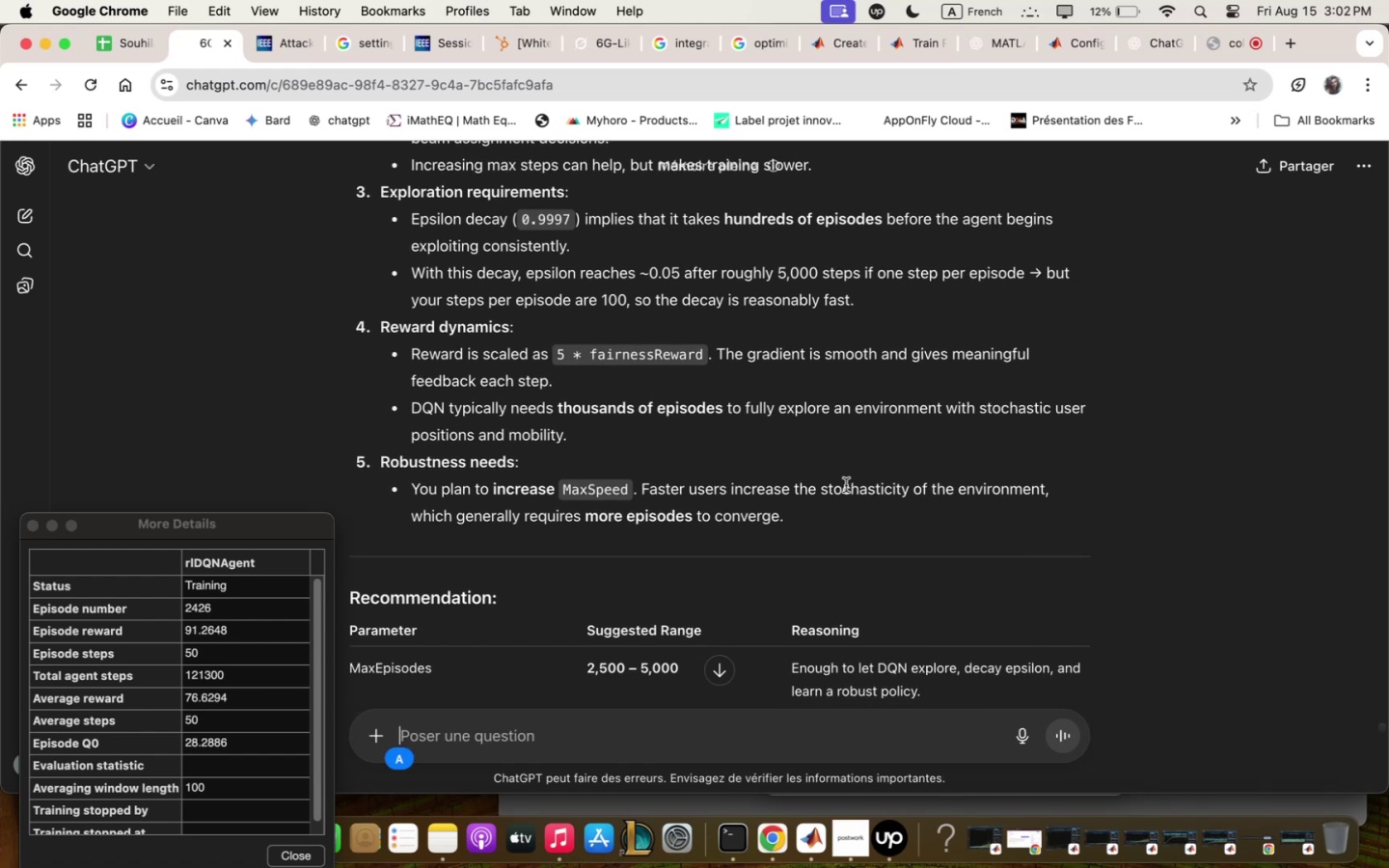 
scroll: coordinate [845, 485], scroll_direction: up, amount: 7.0
 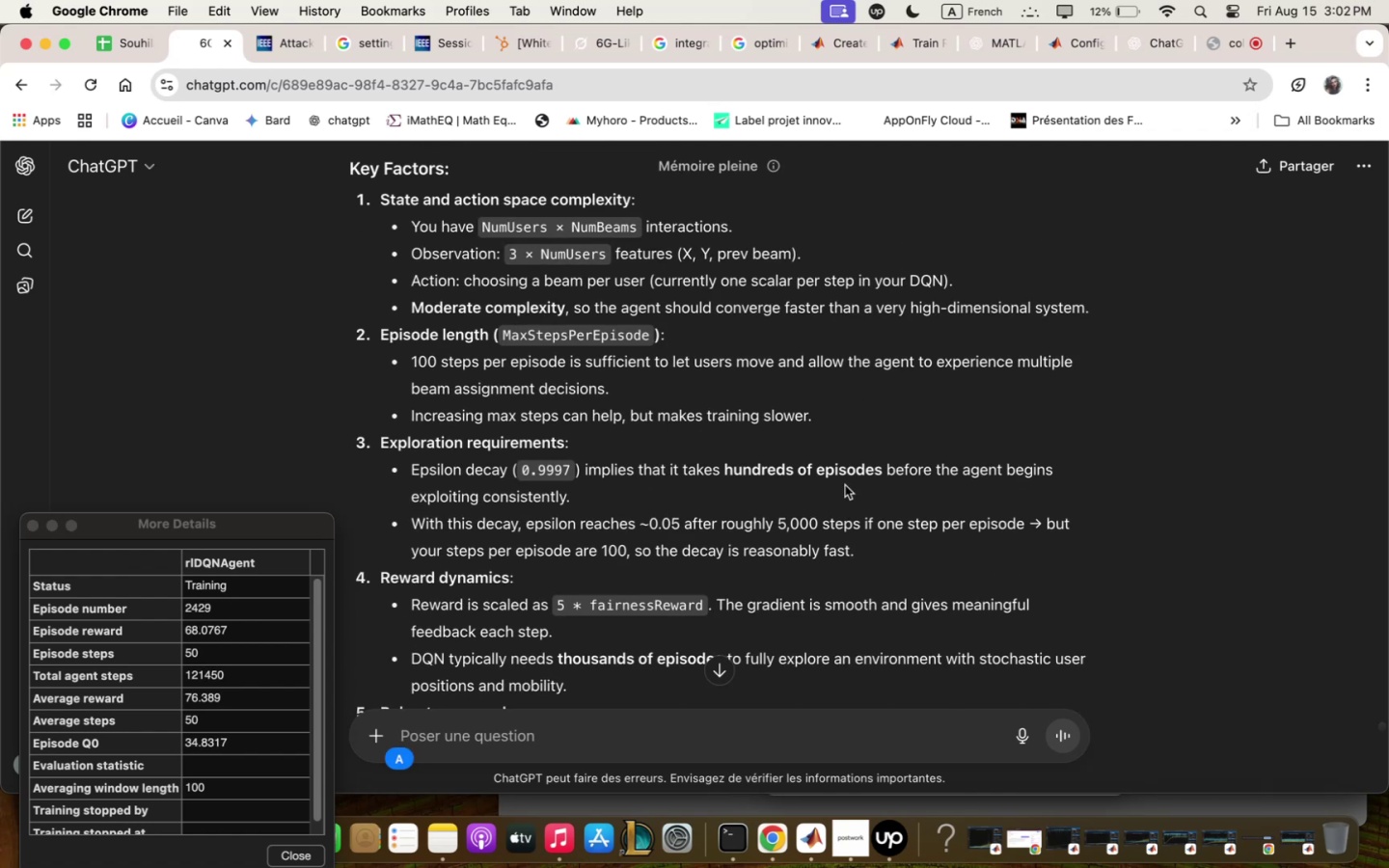 
scroll: coordinate [845, 485], scroll_direction: down, amount: 6.0
 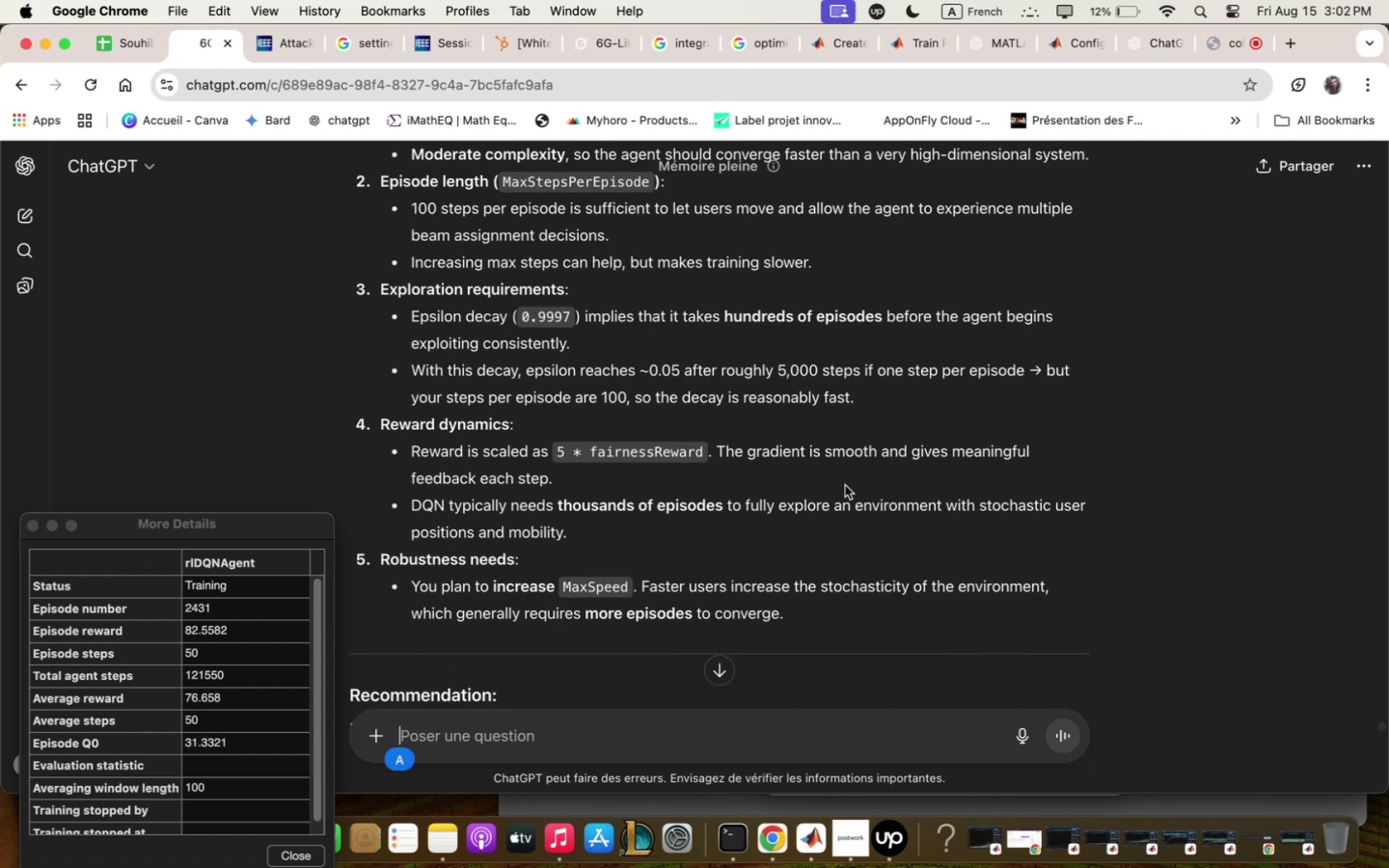 
scroll: coordinate [845, 485], scroll_direction: up, amount: 10.0
 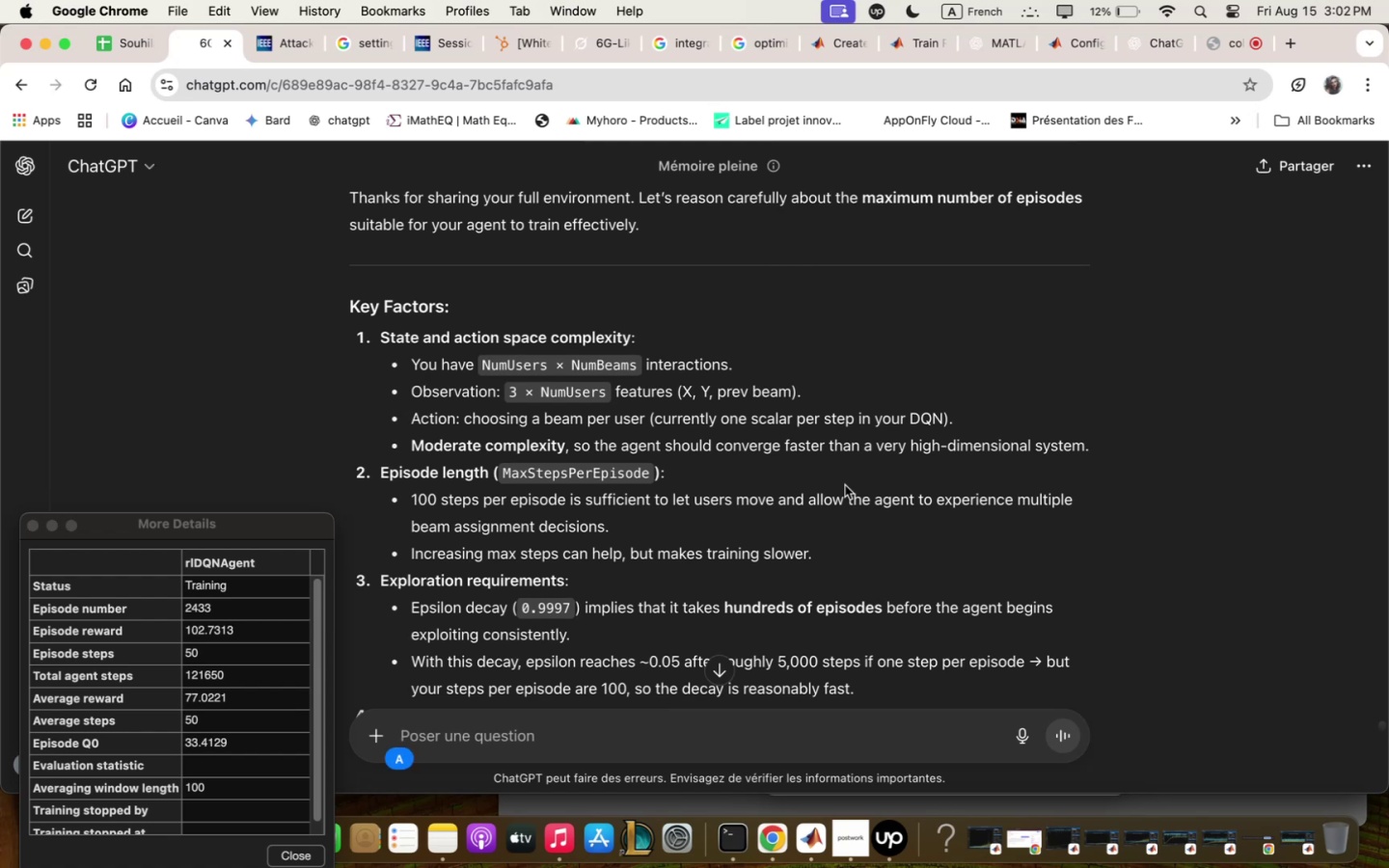 
scroll: coordinate [845, 485], scroll_direction: down, amount: 11.0
 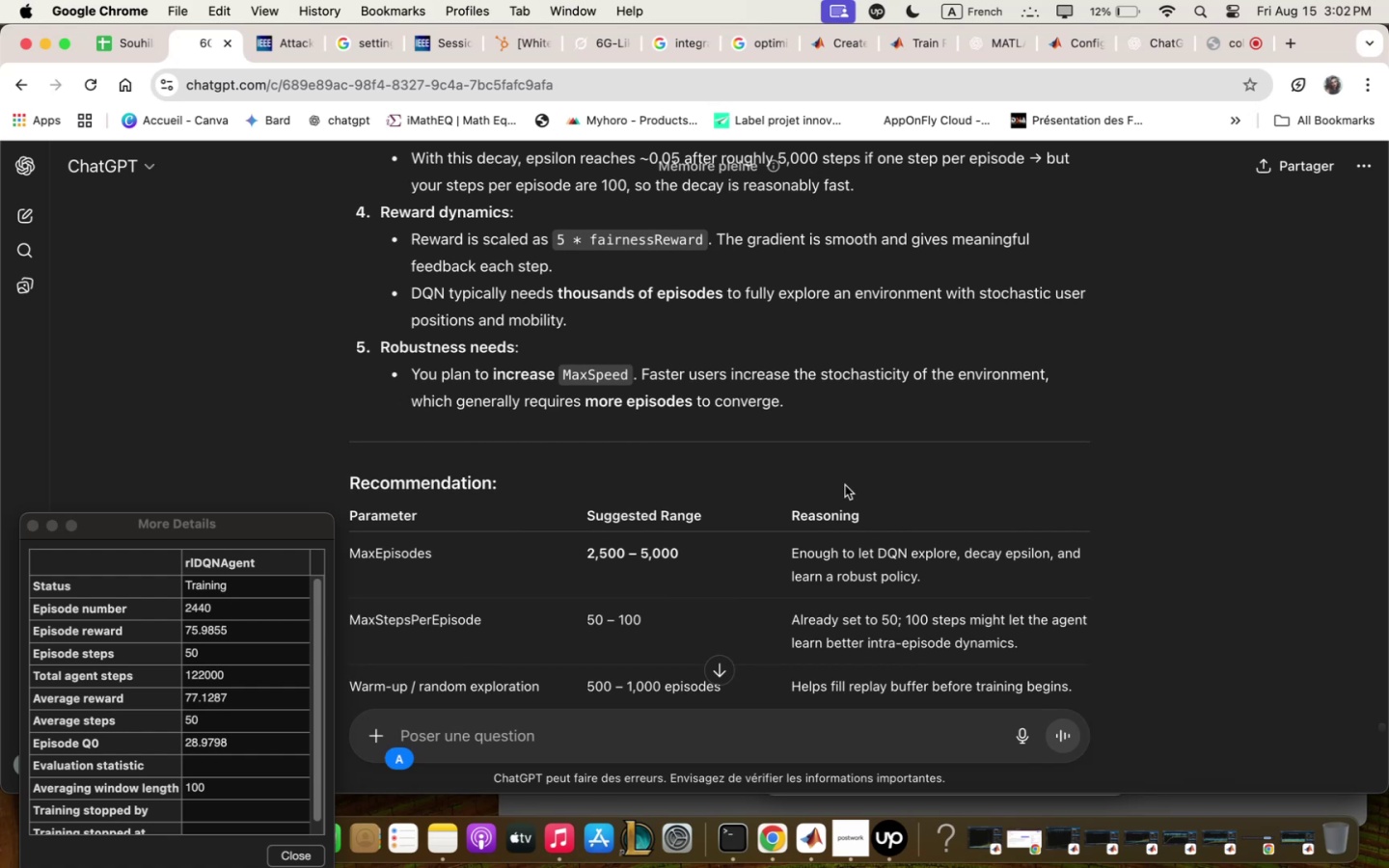 
wait(11.6)
 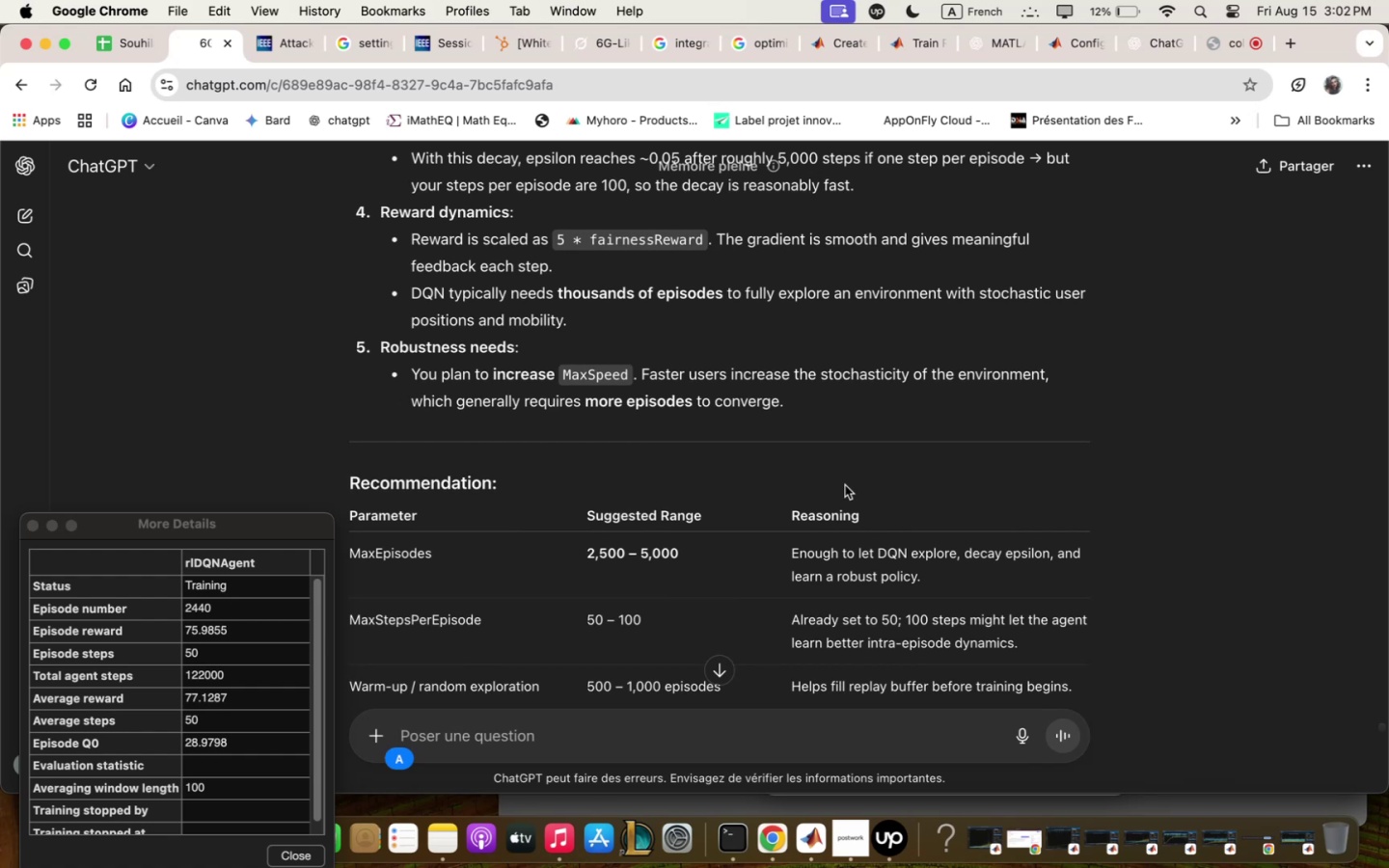 
scroll: coordinate [845, 485], scroll_direction: down, amount: 4.0
 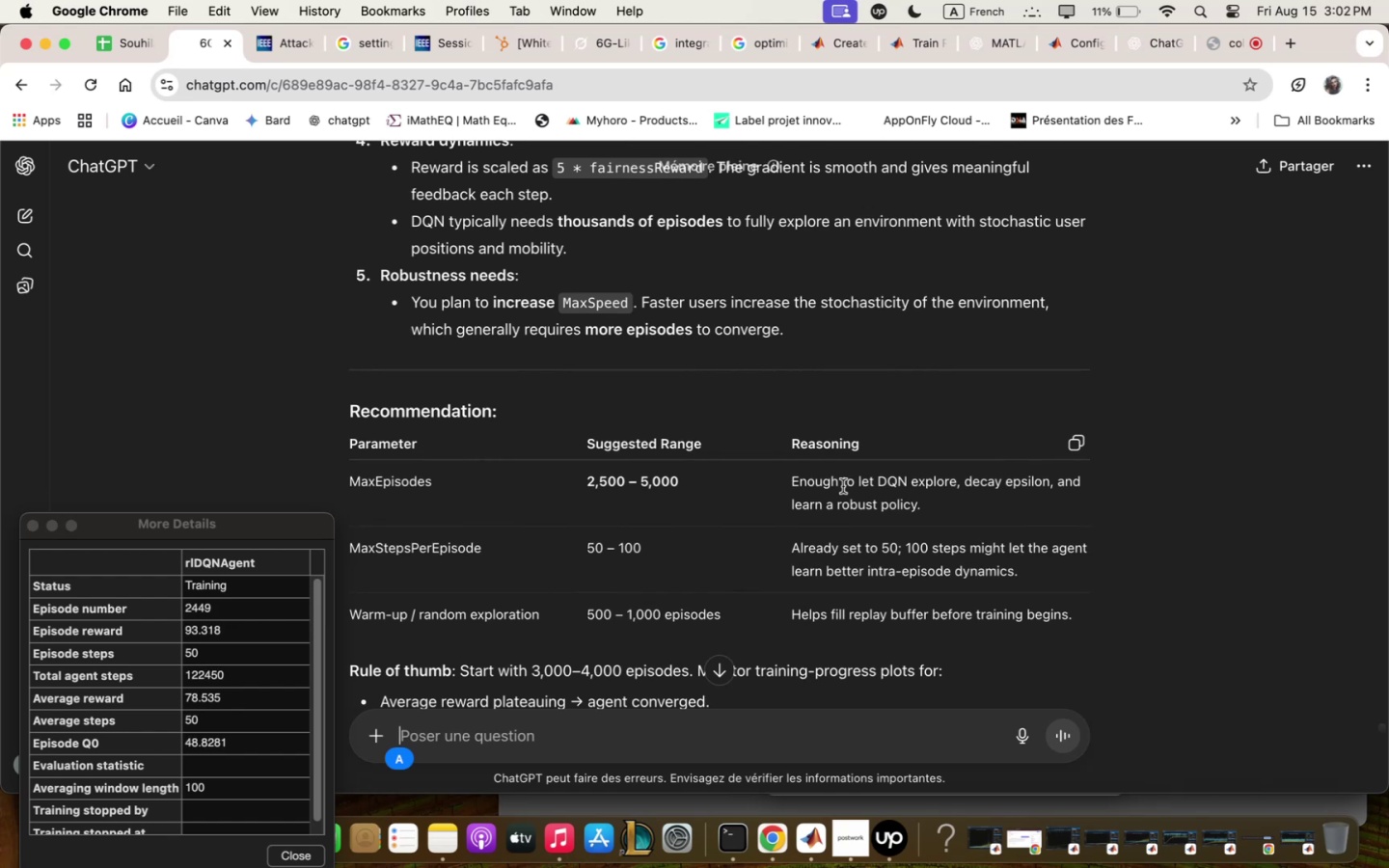 
wait(11.11)
 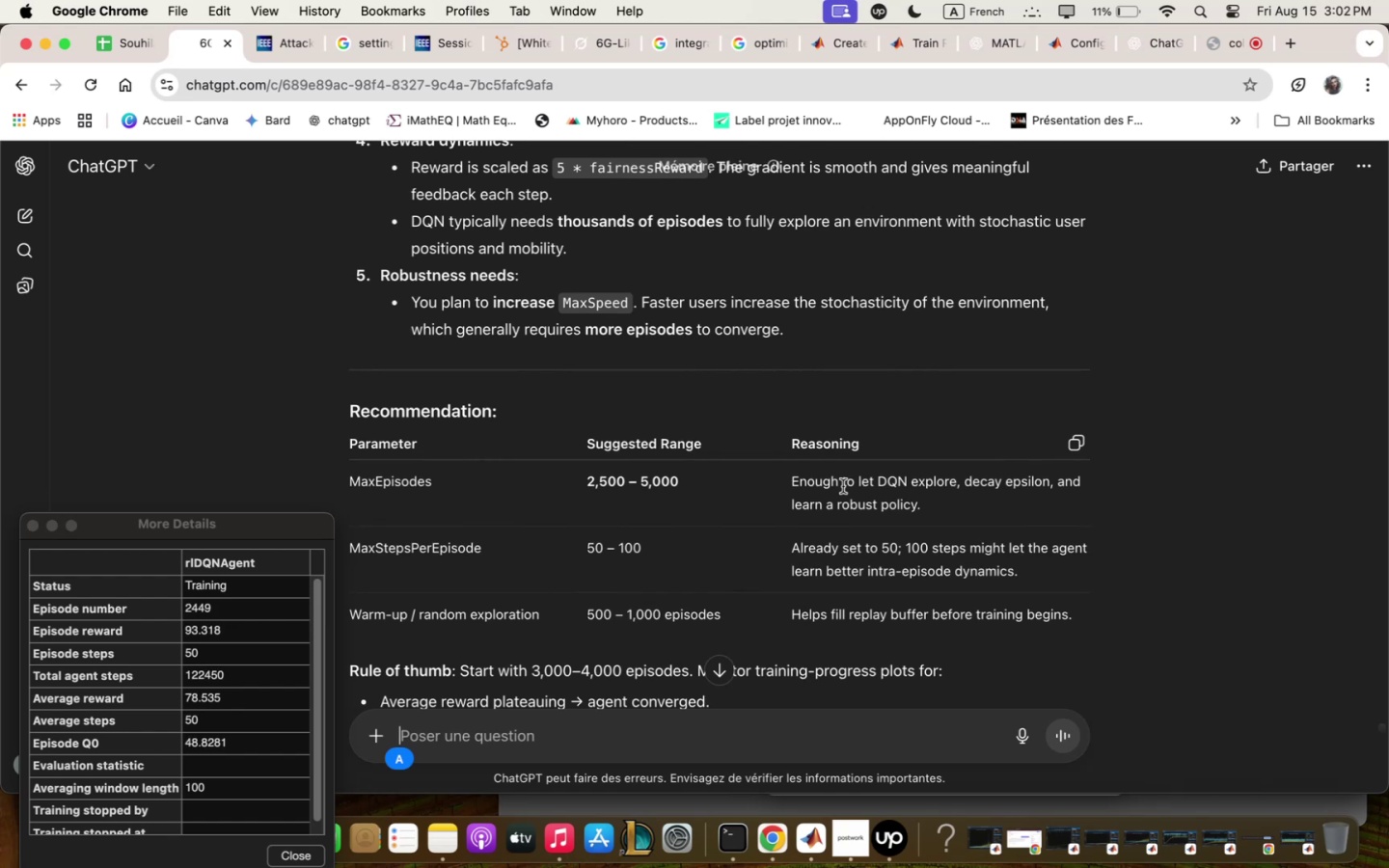 
scroll: coordinate [843, 486], scroll_direction: down, amount: 3.0
 